 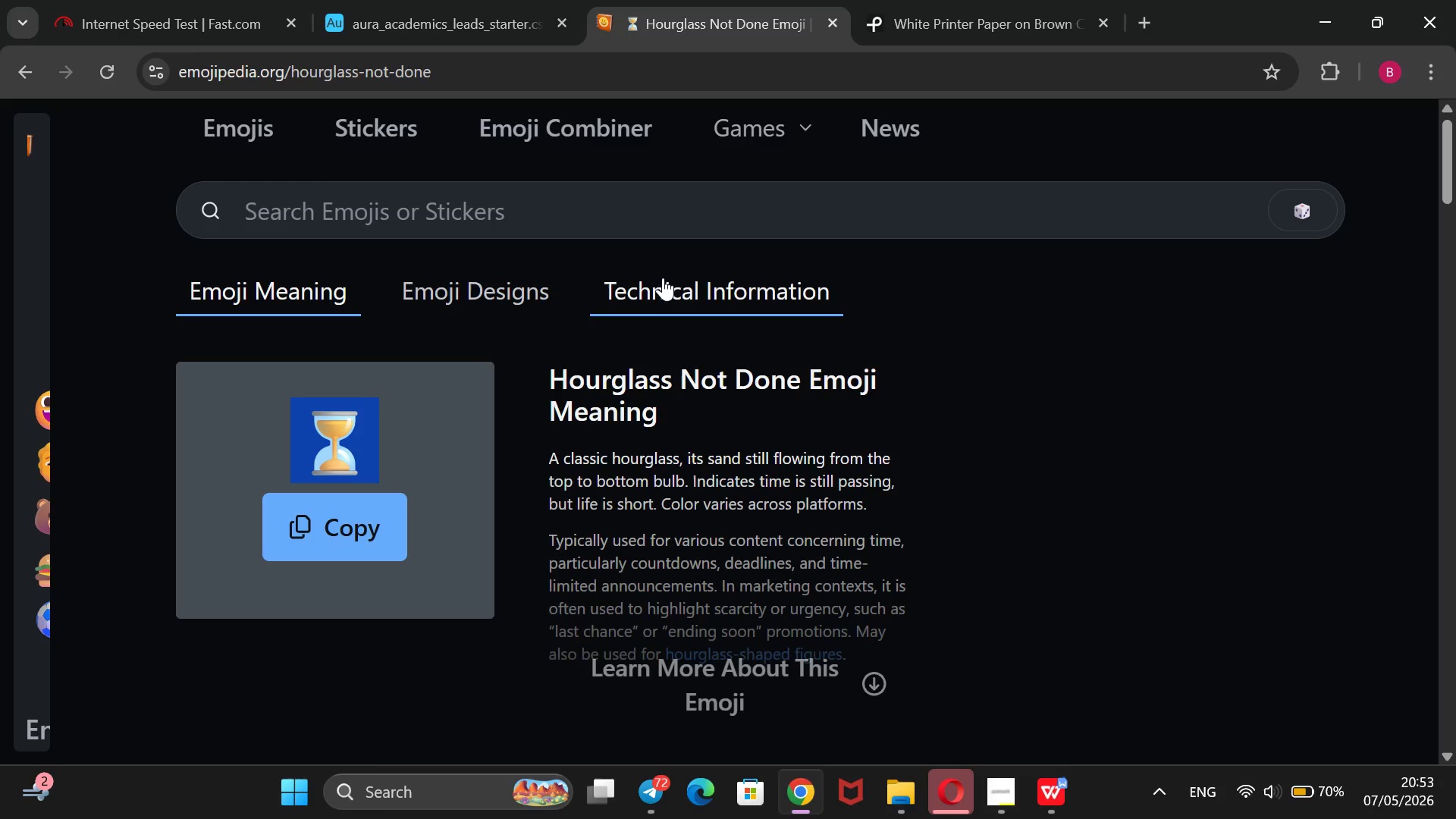 
left_click([654, 225])
 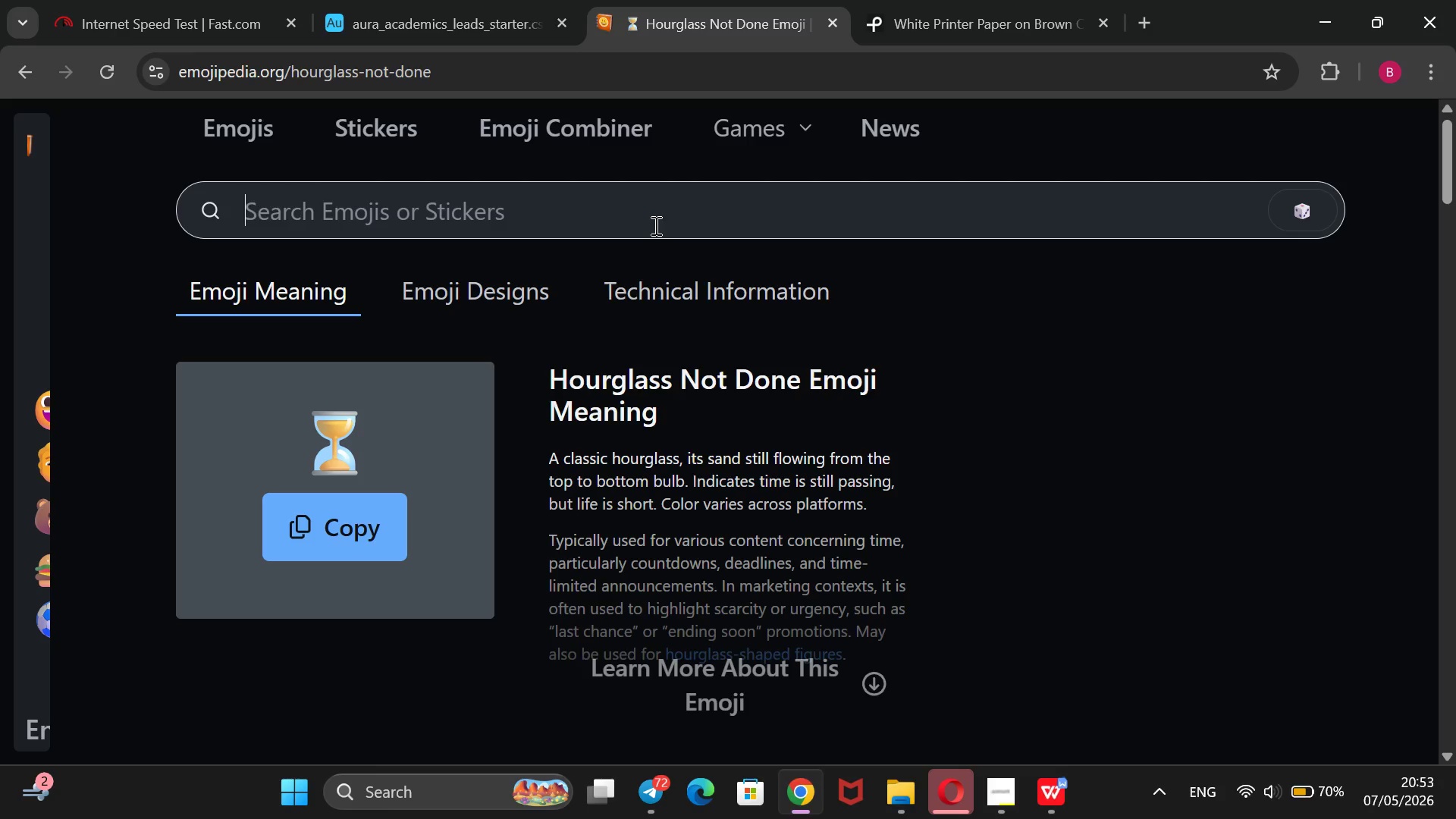 
type(red)
 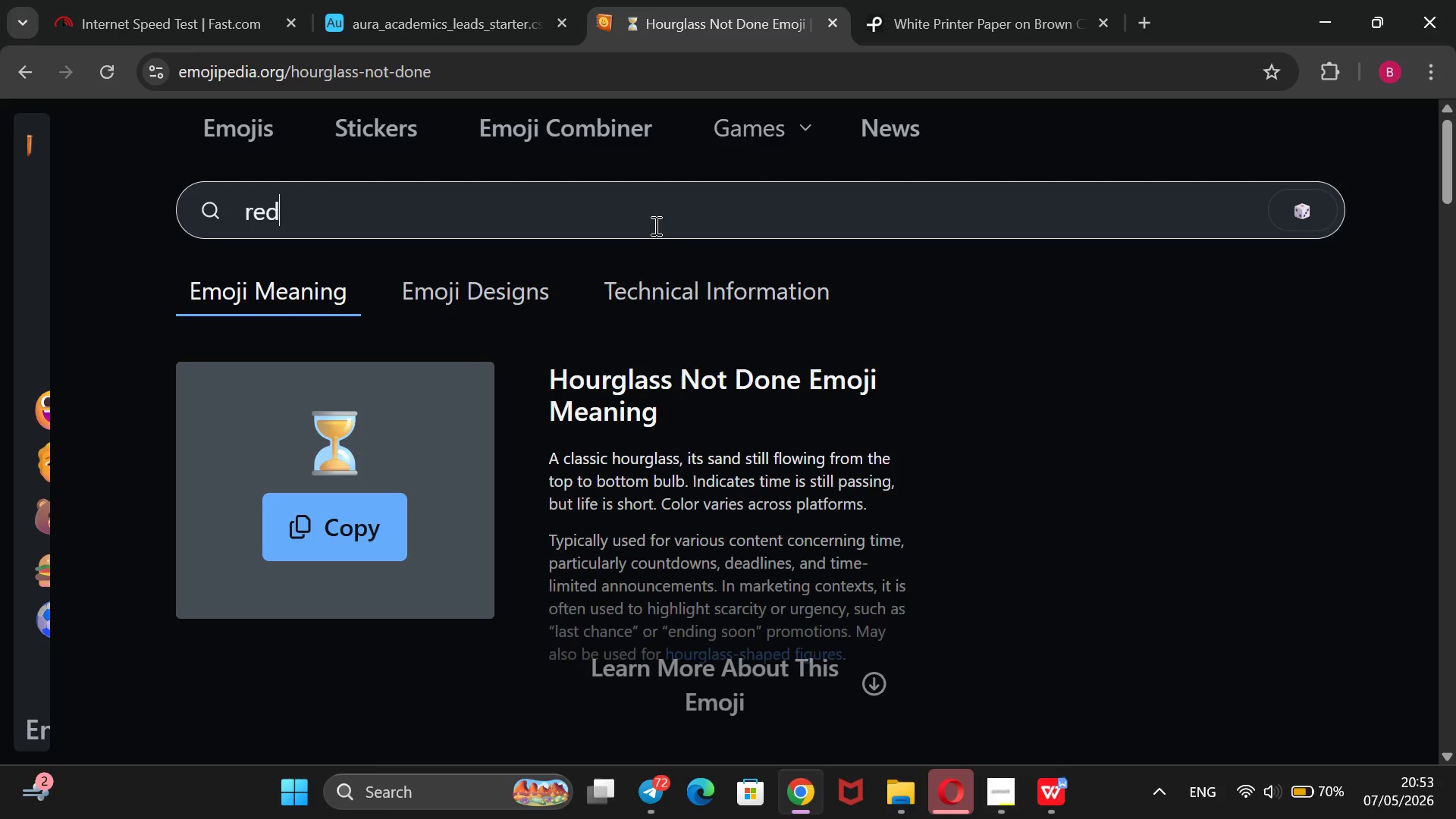 
key(Enter)
 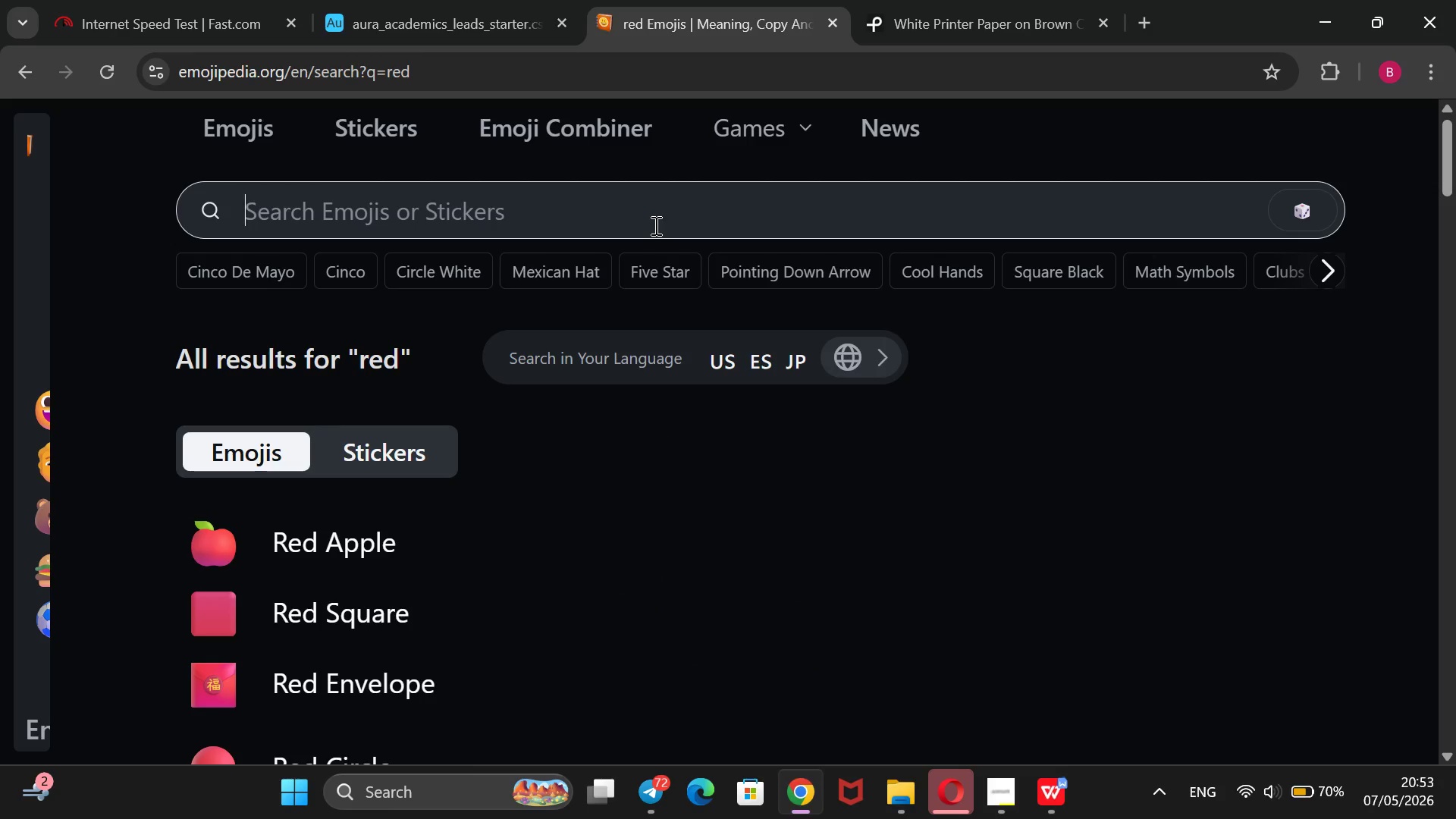 
wait(8.42)
 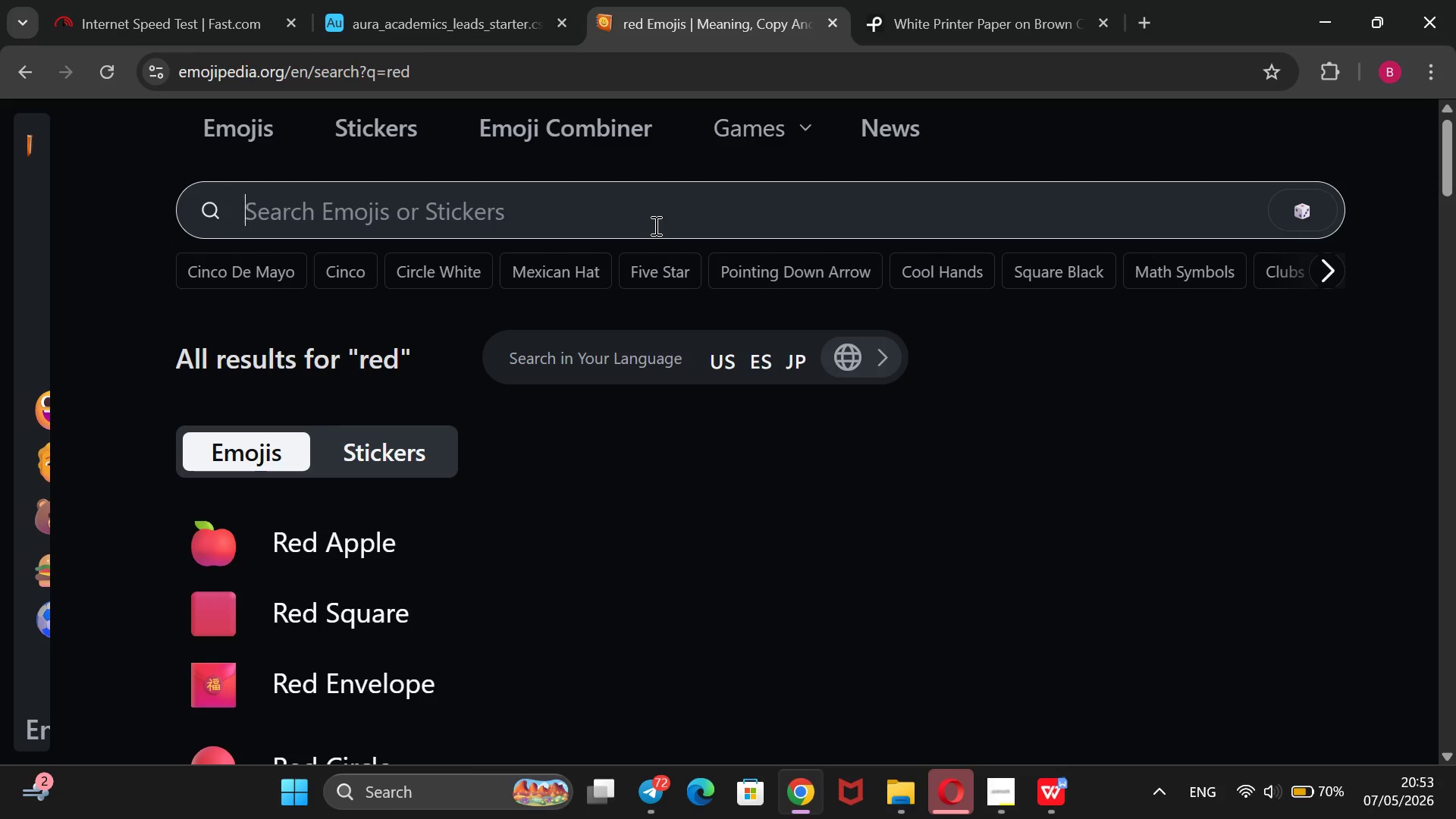 
scroll: coordinate [559, 500], scroll_direction: down, amount: 3.0
 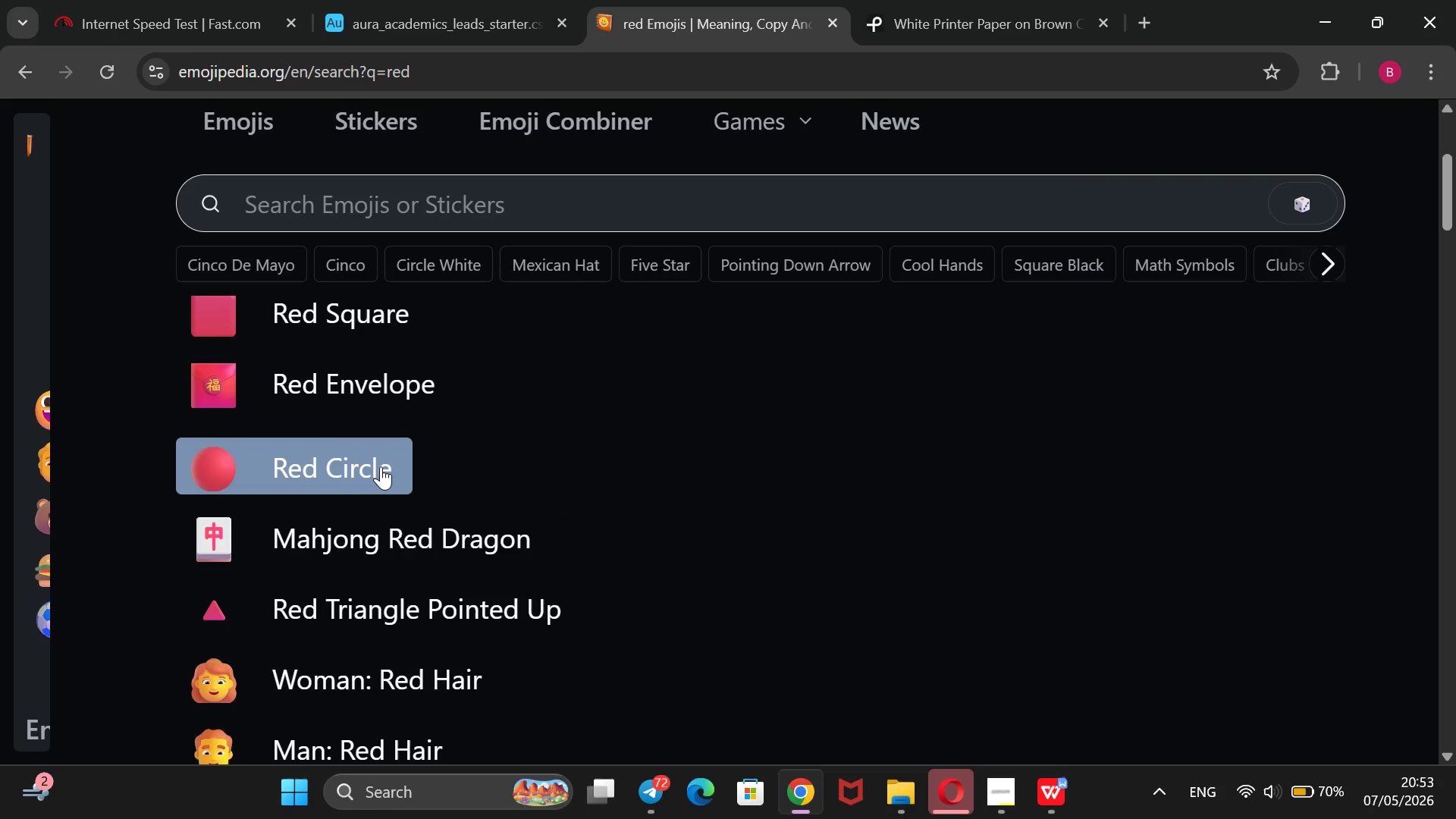 
left_click([381, 466])
 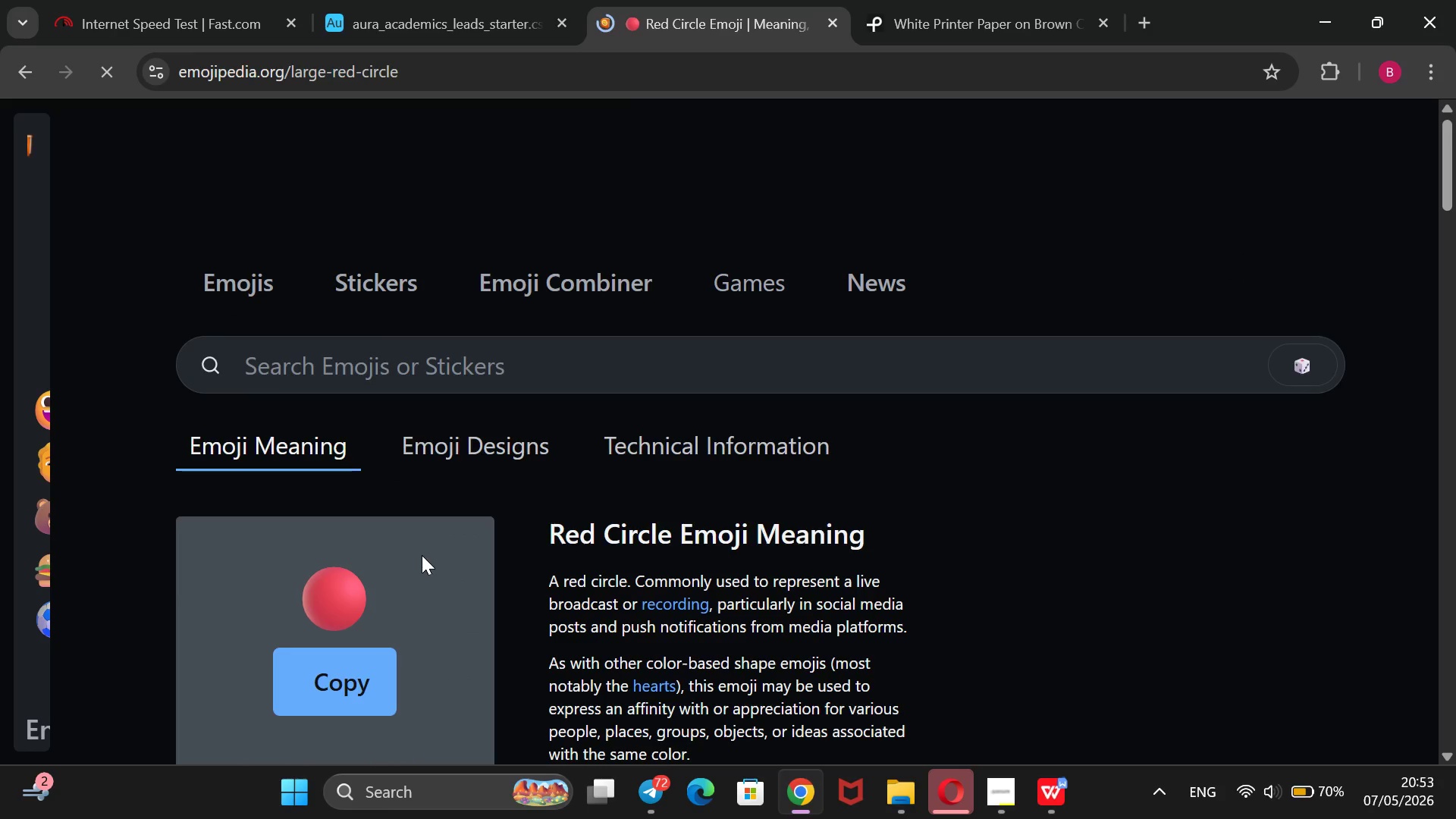 
left_click_drag(start_coordinate=[441, 582], to_coordinate=[411, 438])
 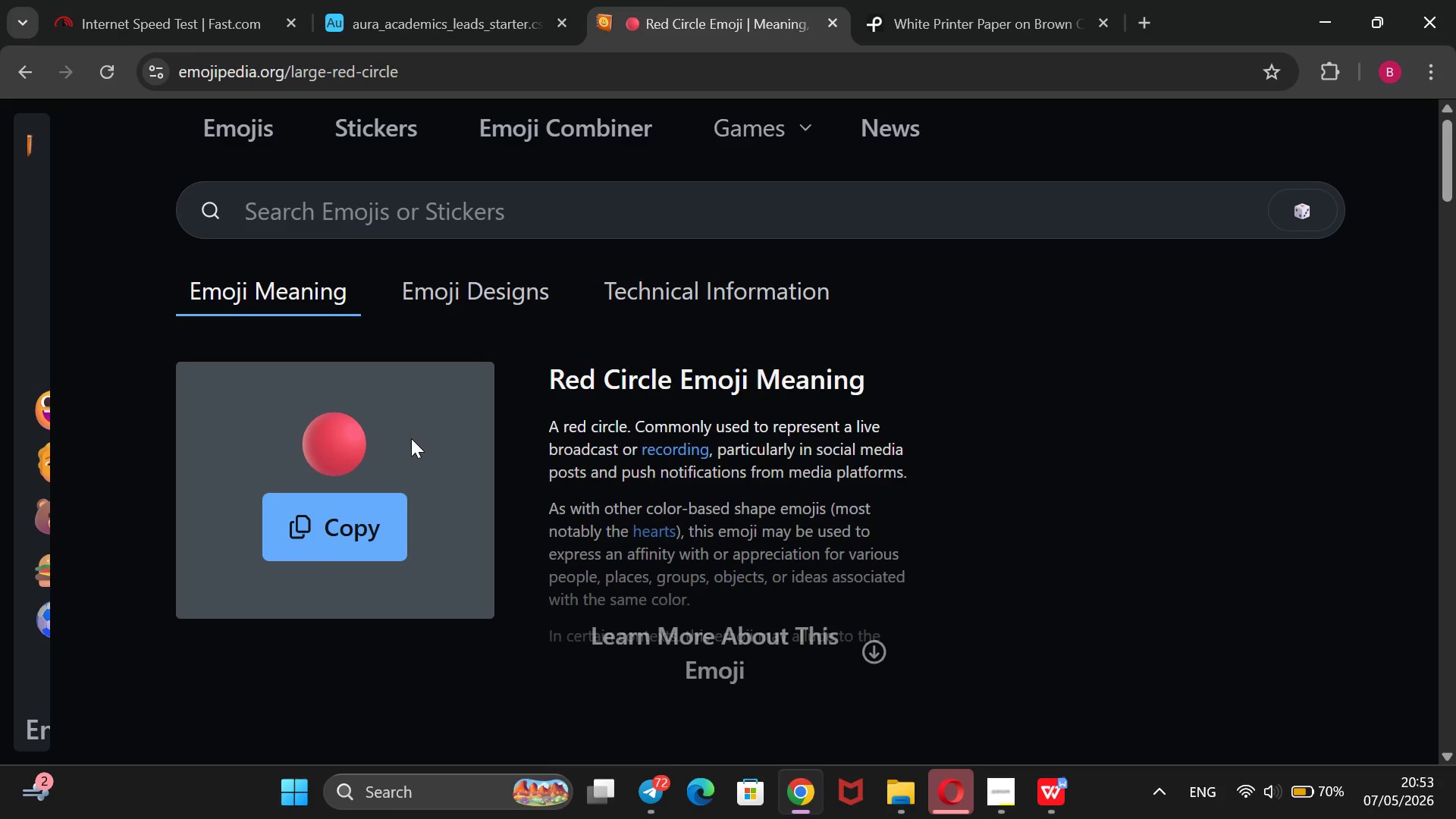 
left_click_drag(start_coordinate=[411, 438], to_coordinate=[317, 457])
 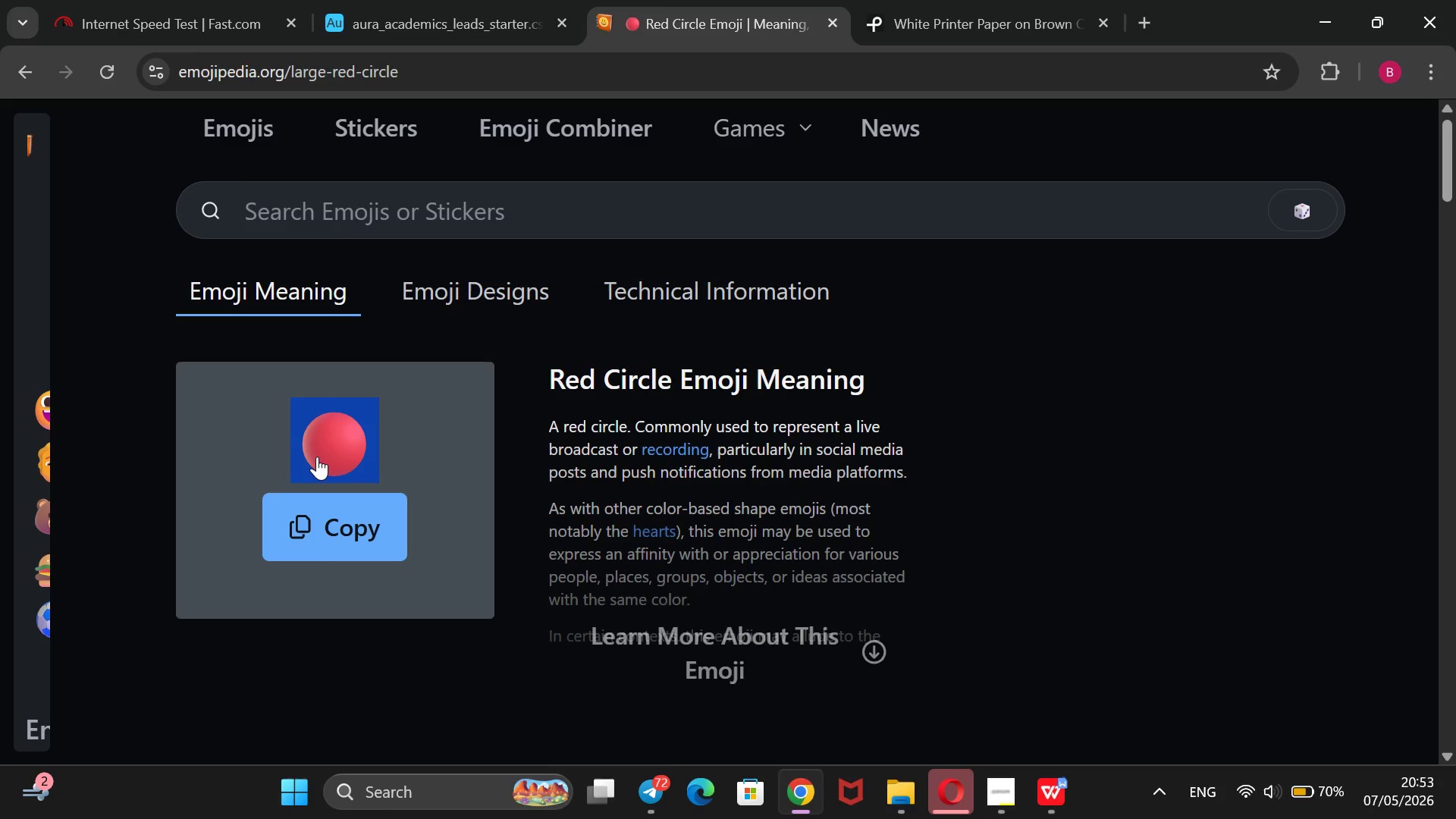 
key(Control+C)
 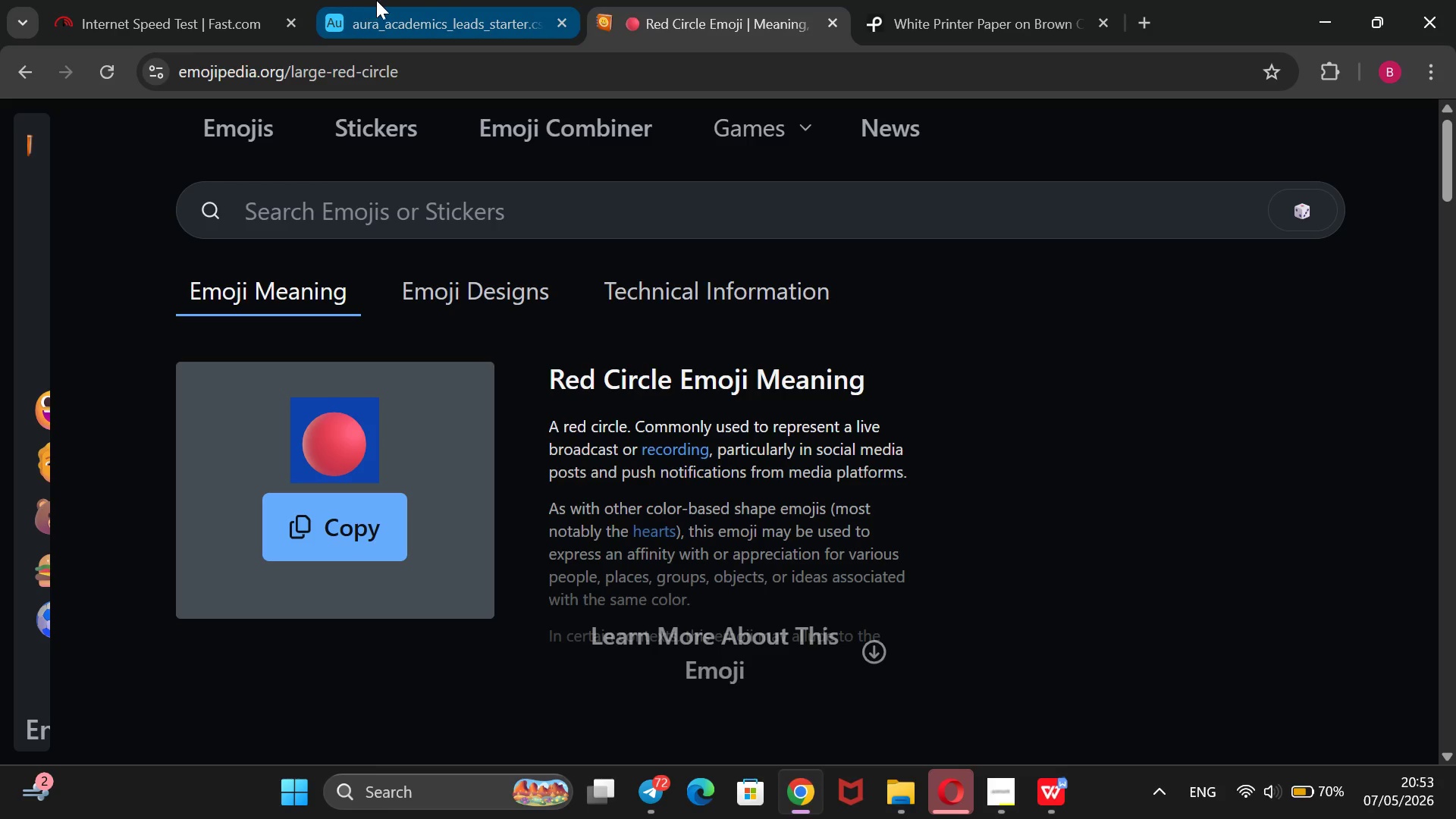 
left_click([388, 0])
 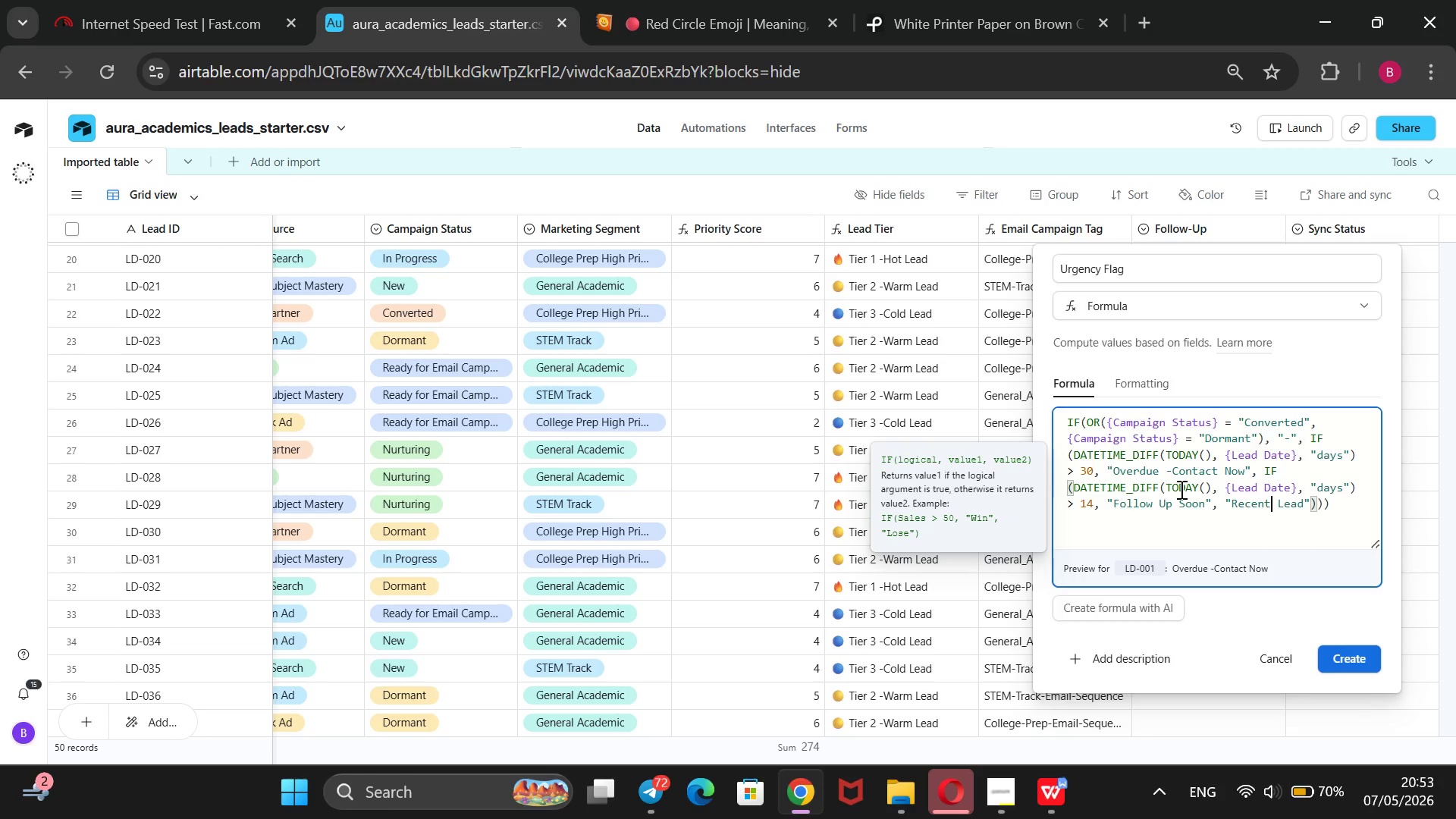 
wait(5.84)
 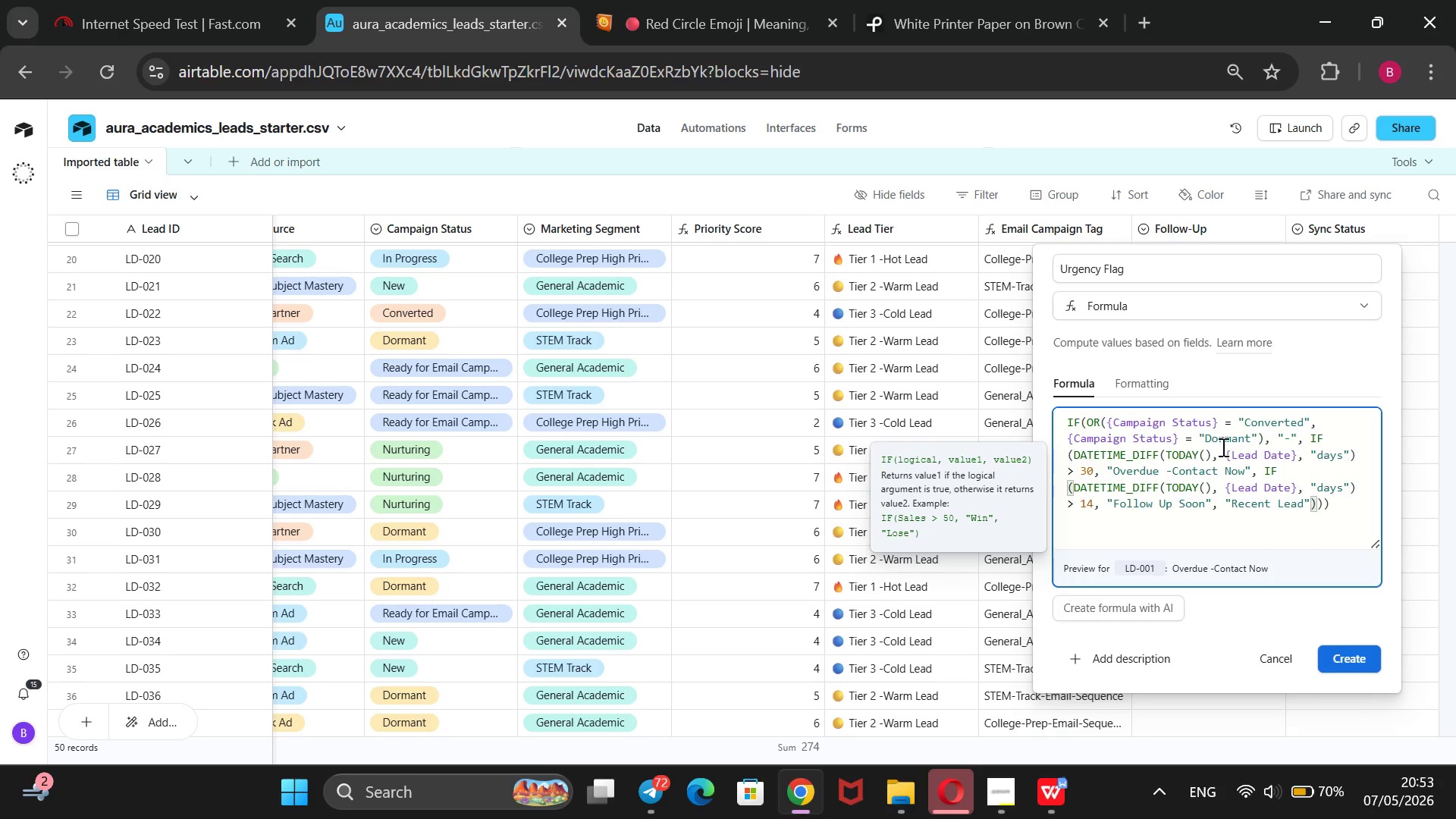 
left_click([1112, 472])
 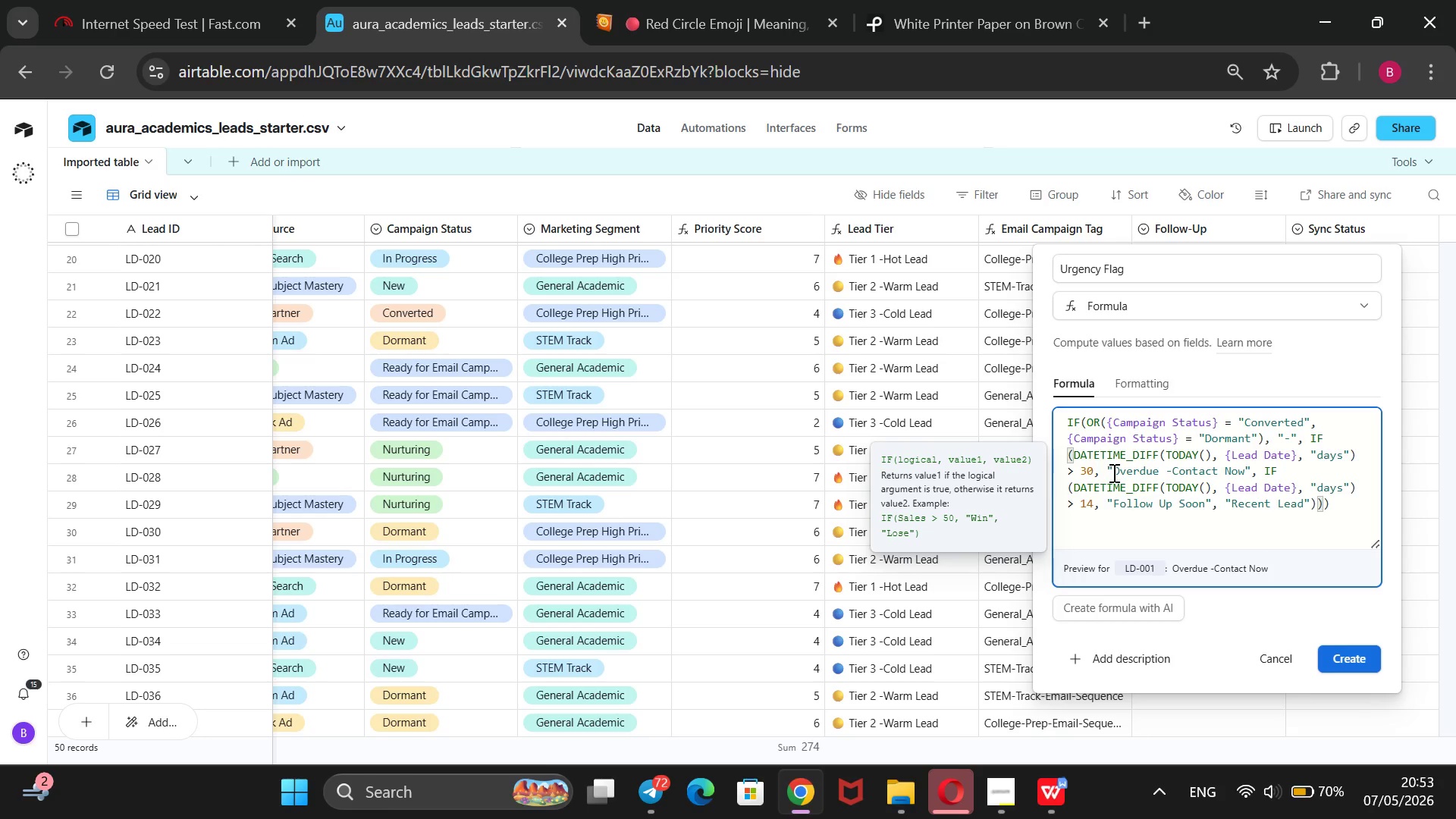 
key(Control+V)
 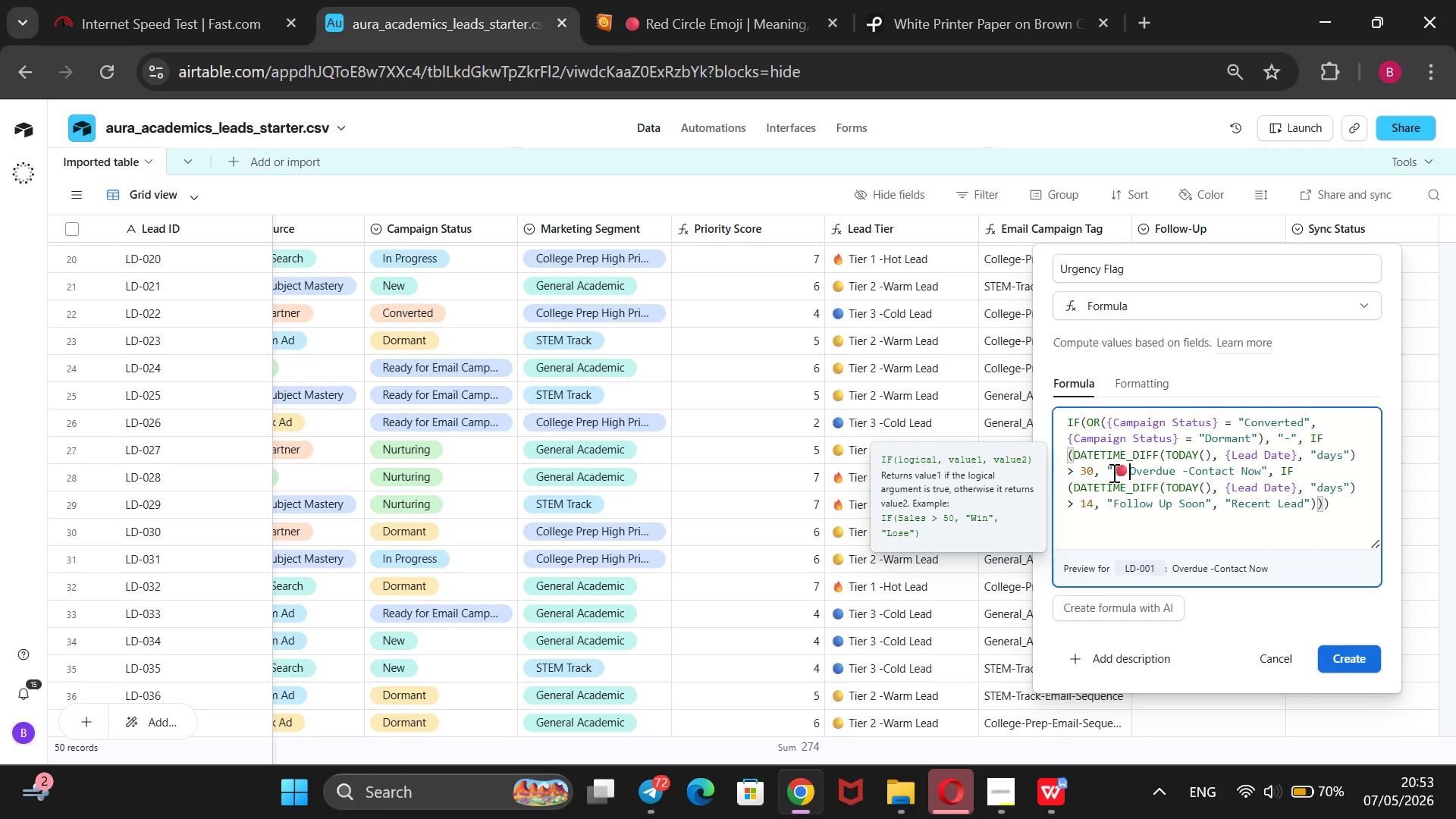 
key(Space)
 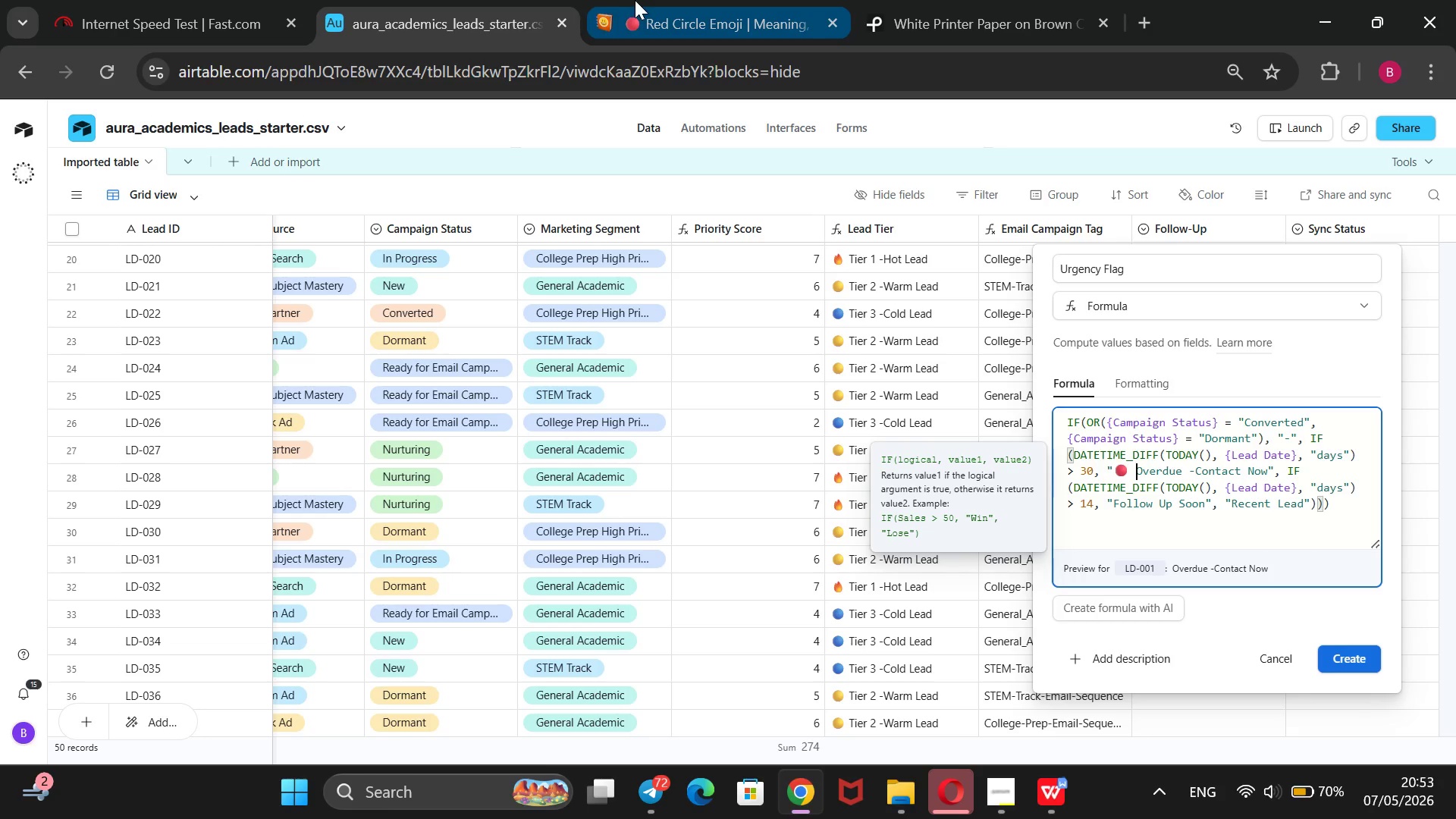 
left_click([645, 0])
 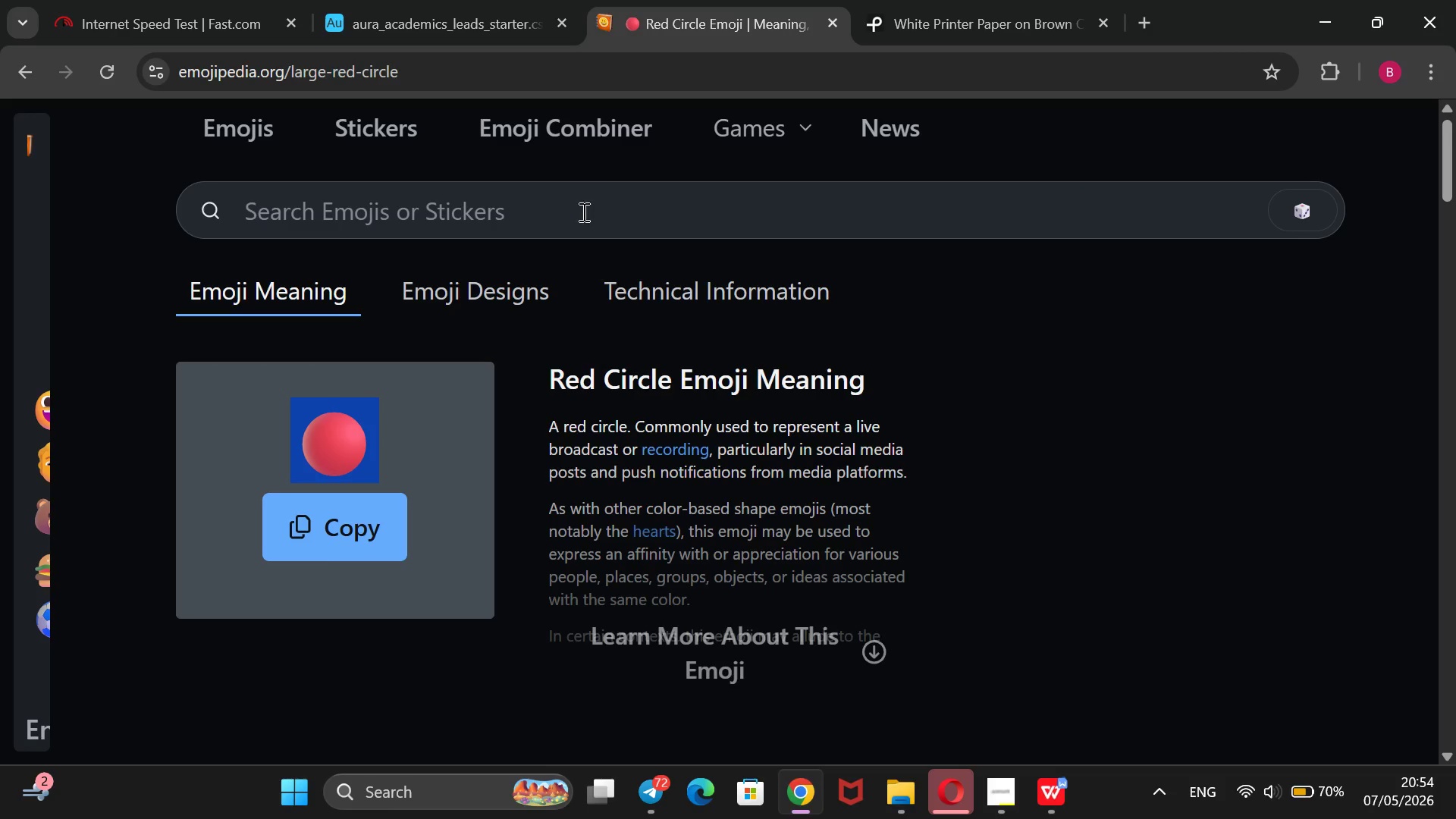 
left_click([579, 219])
 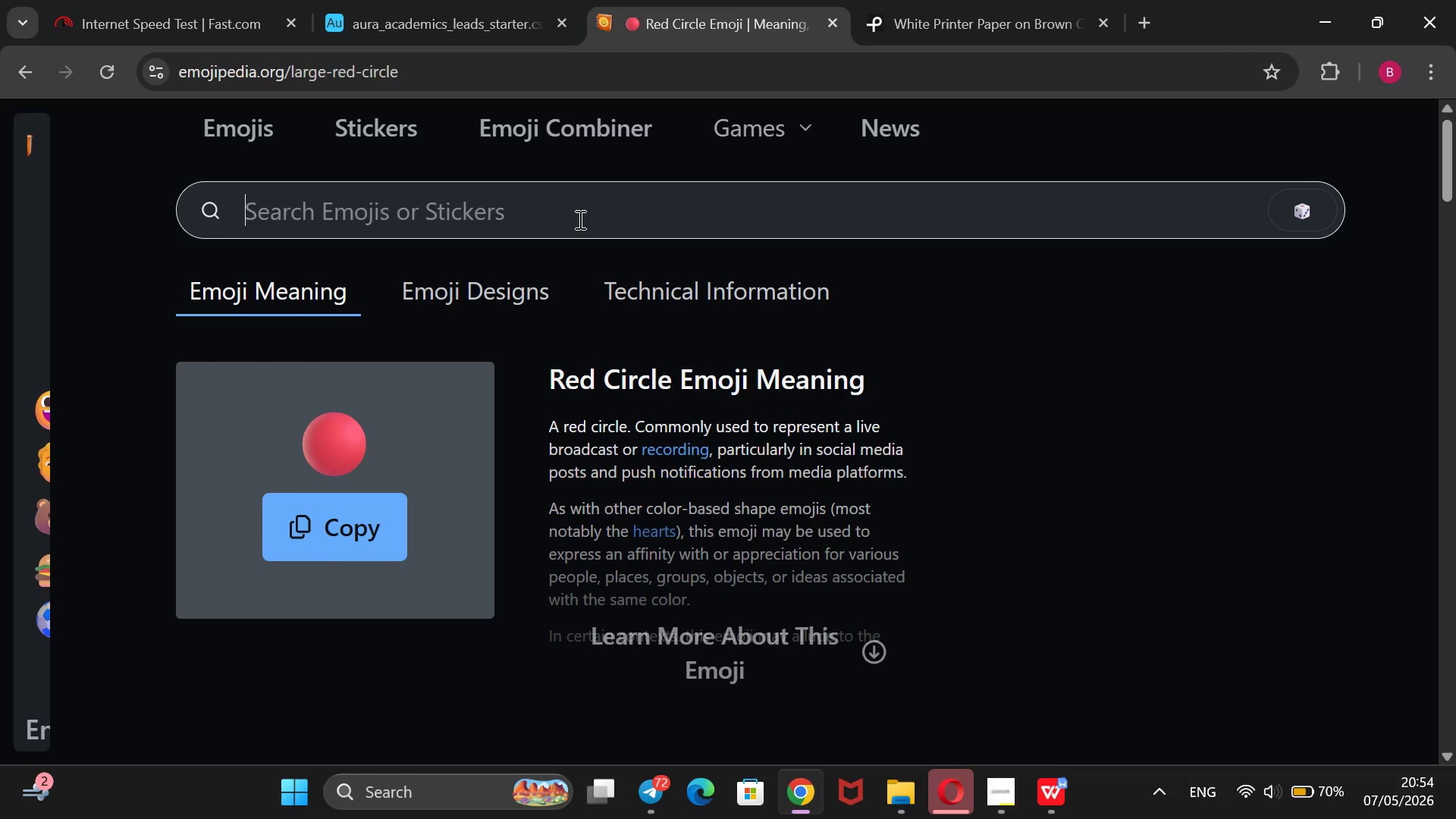 
type(yellow)
 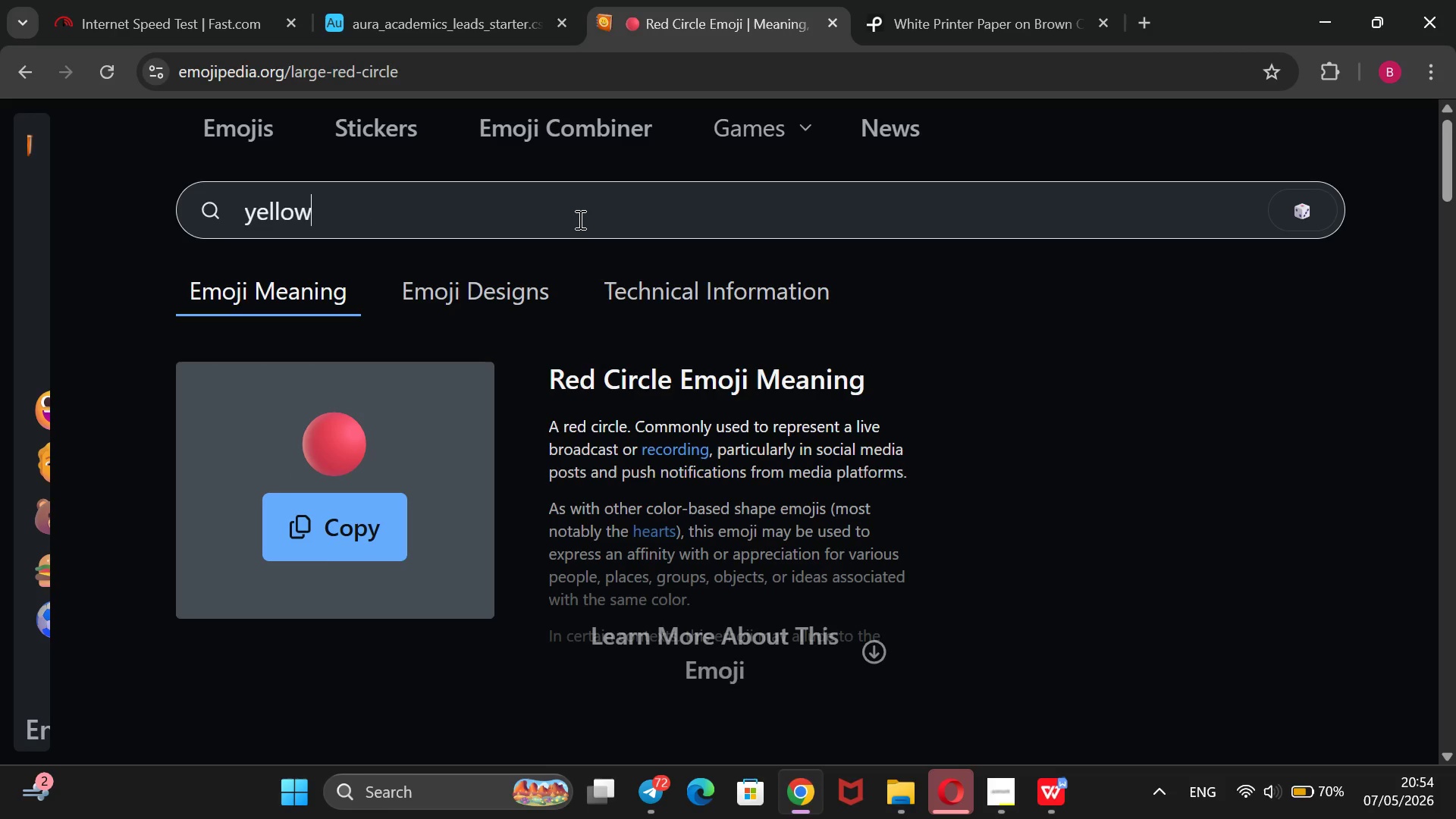 
key(Enter)
 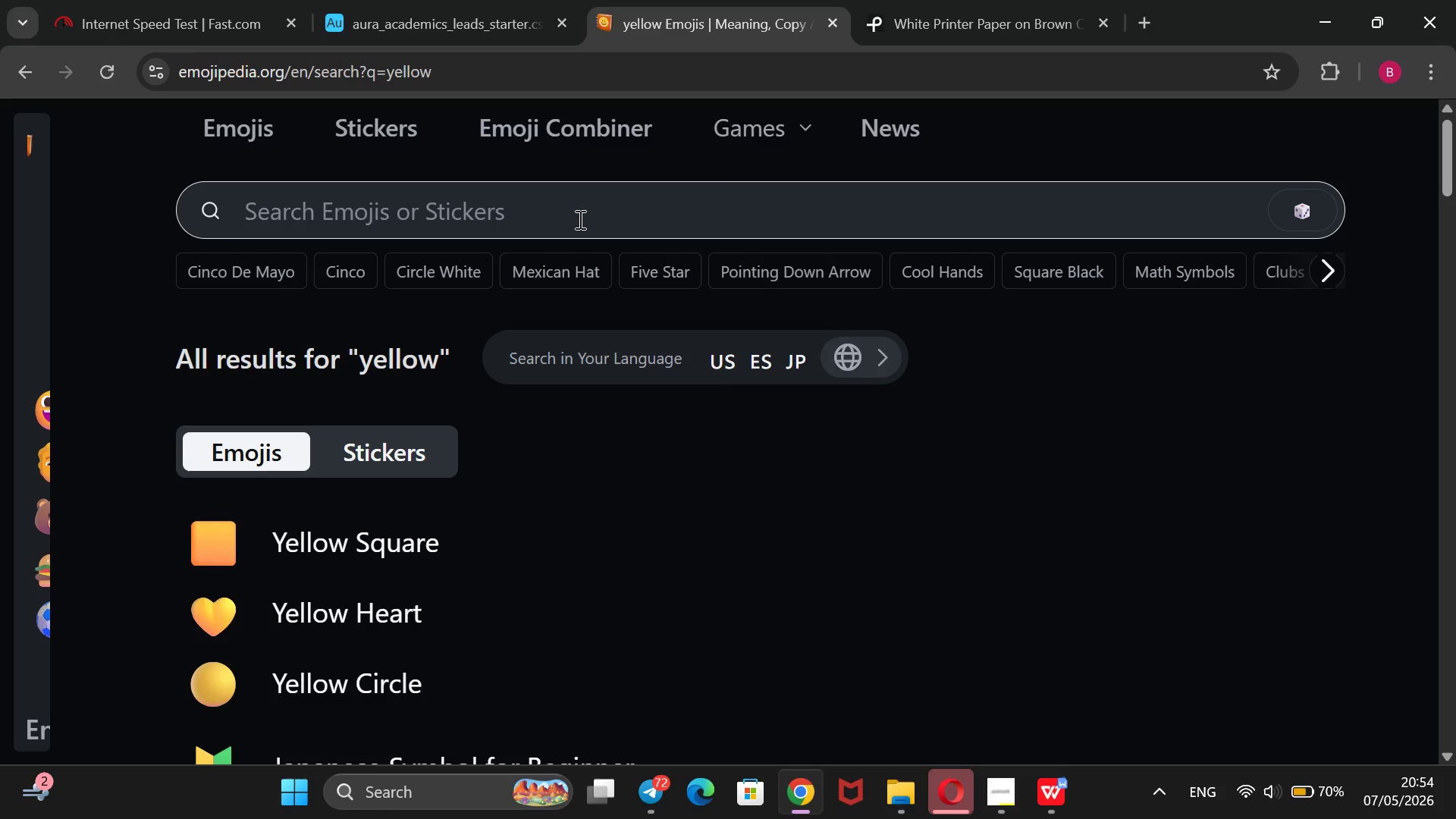 
wait(37.31)
 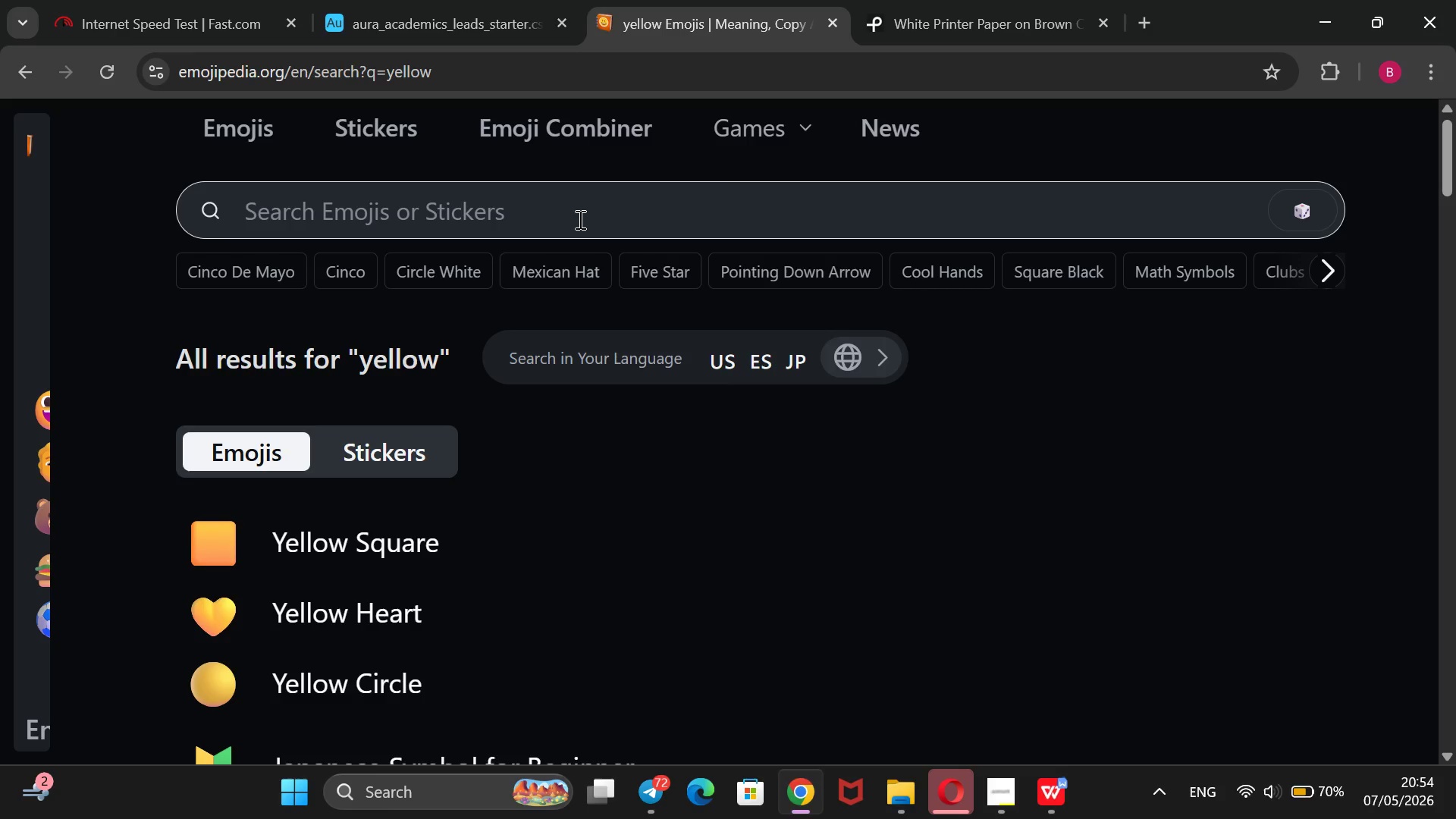 
scroll: coordinate [514, 452], scroll_direction: down, amount: 2.0
 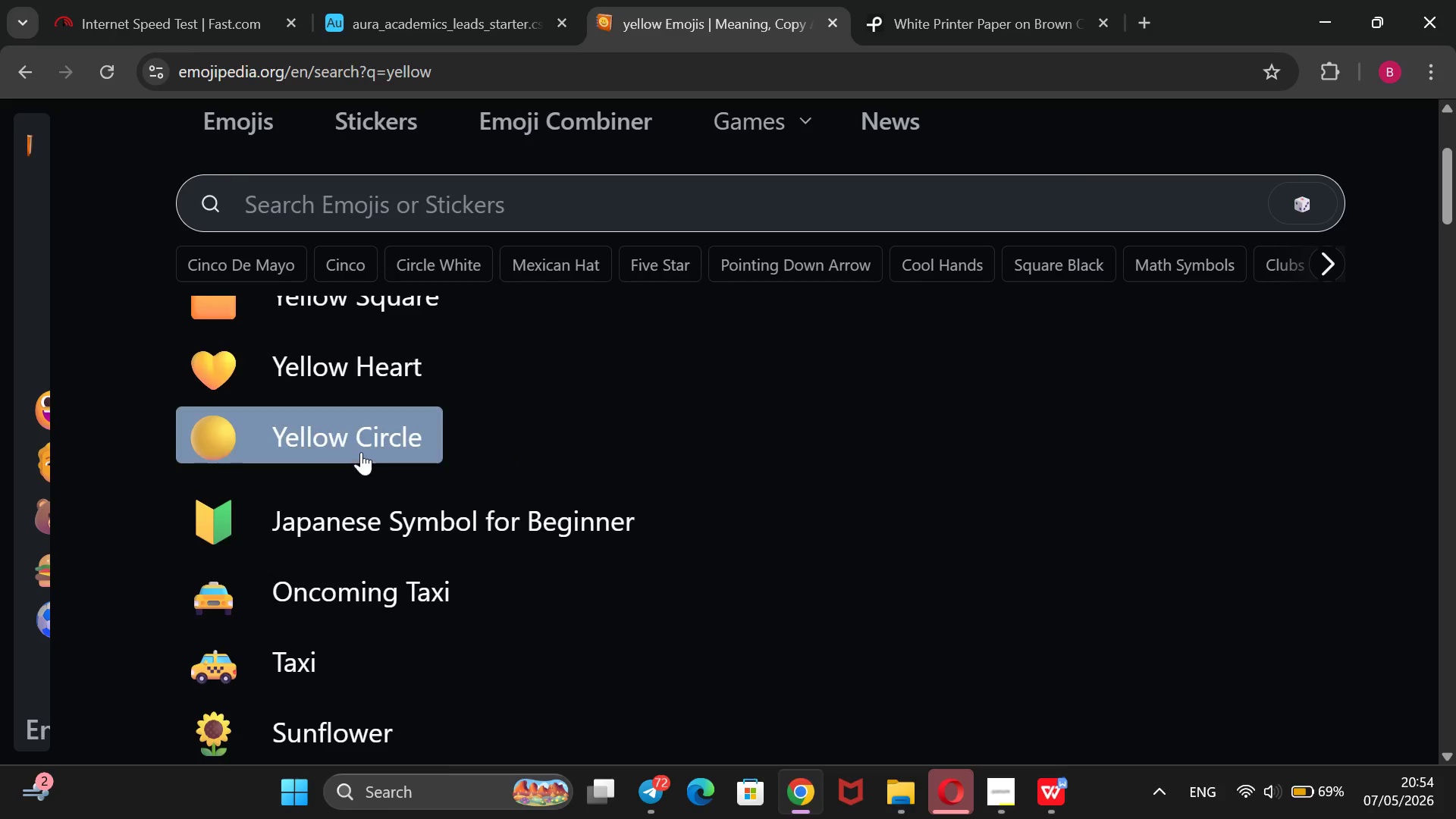 
left_click([361, 450])
 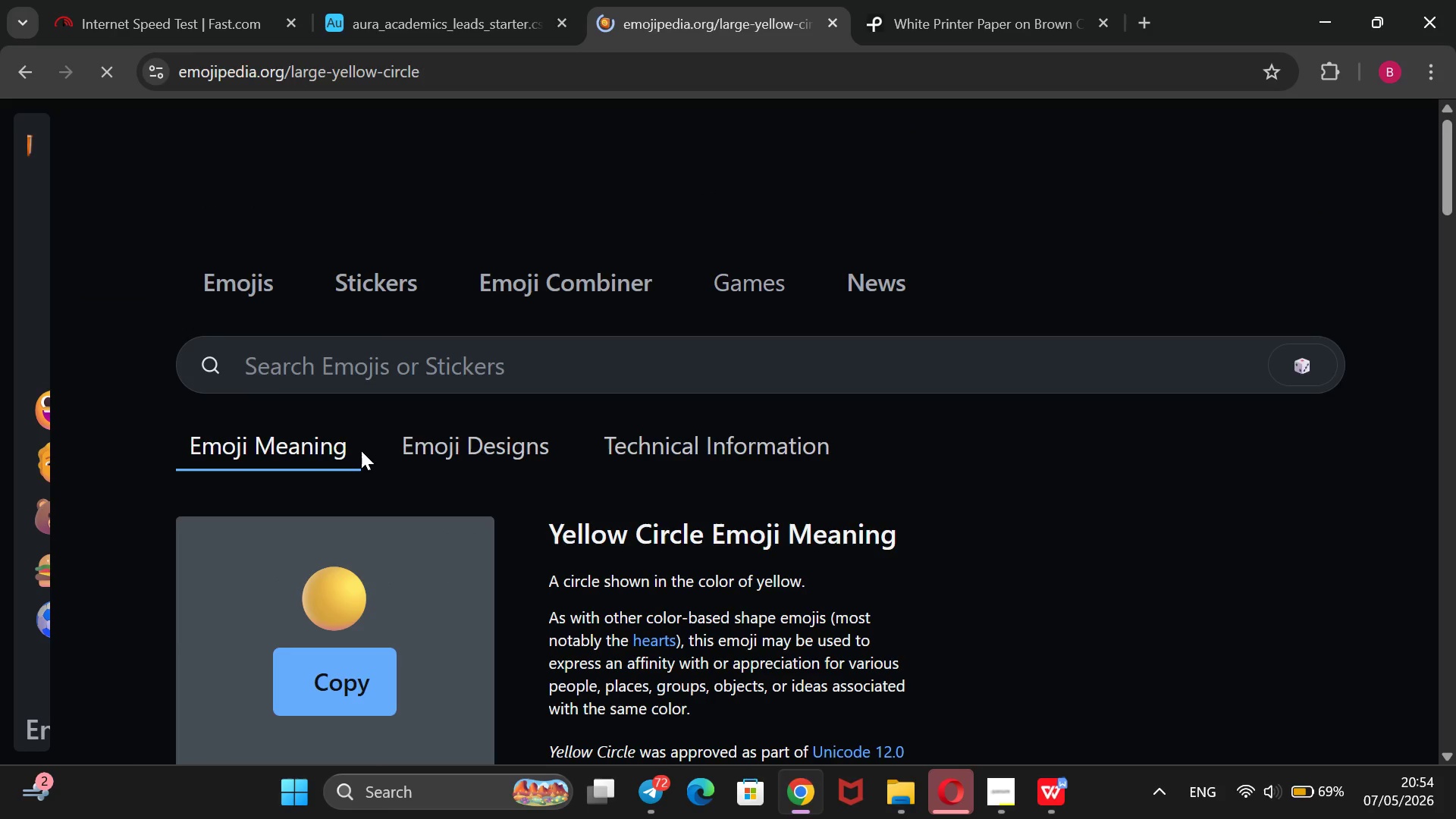 
wait(7.14)
 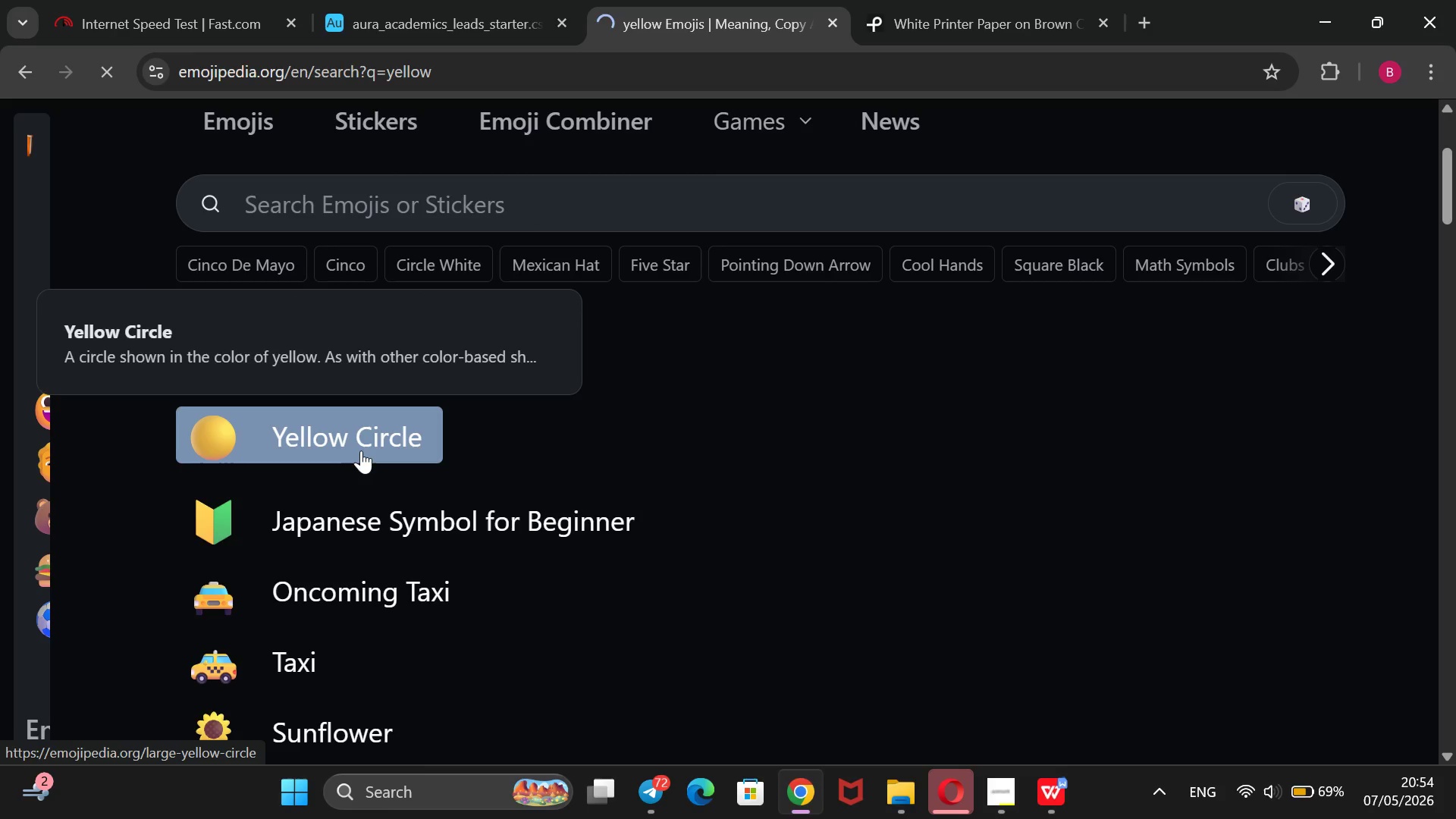 
left_click_drag(start_coordinate=[399, 573], to_coordinate=[312, 449])
 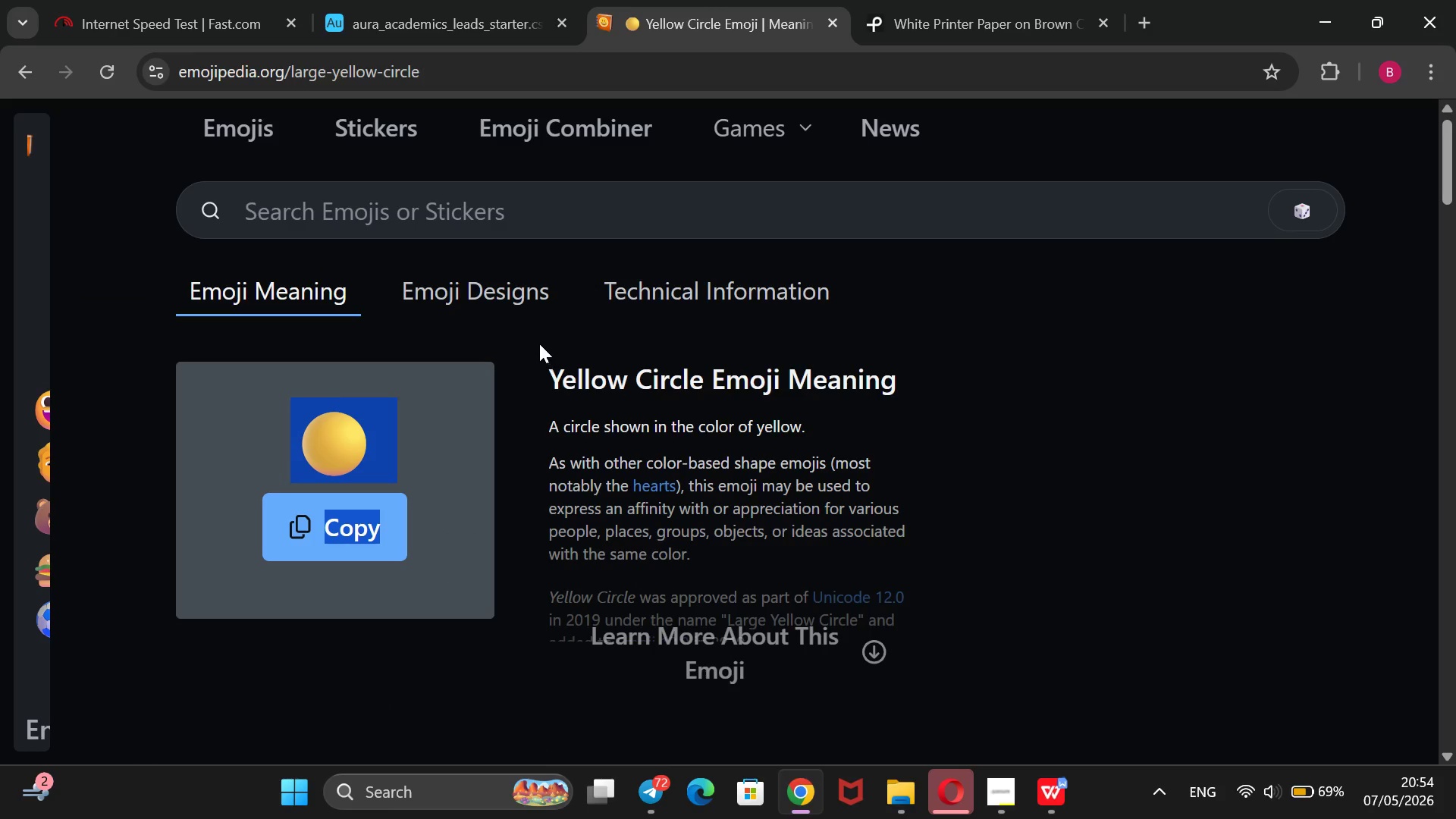 
left_click([538, 343])
 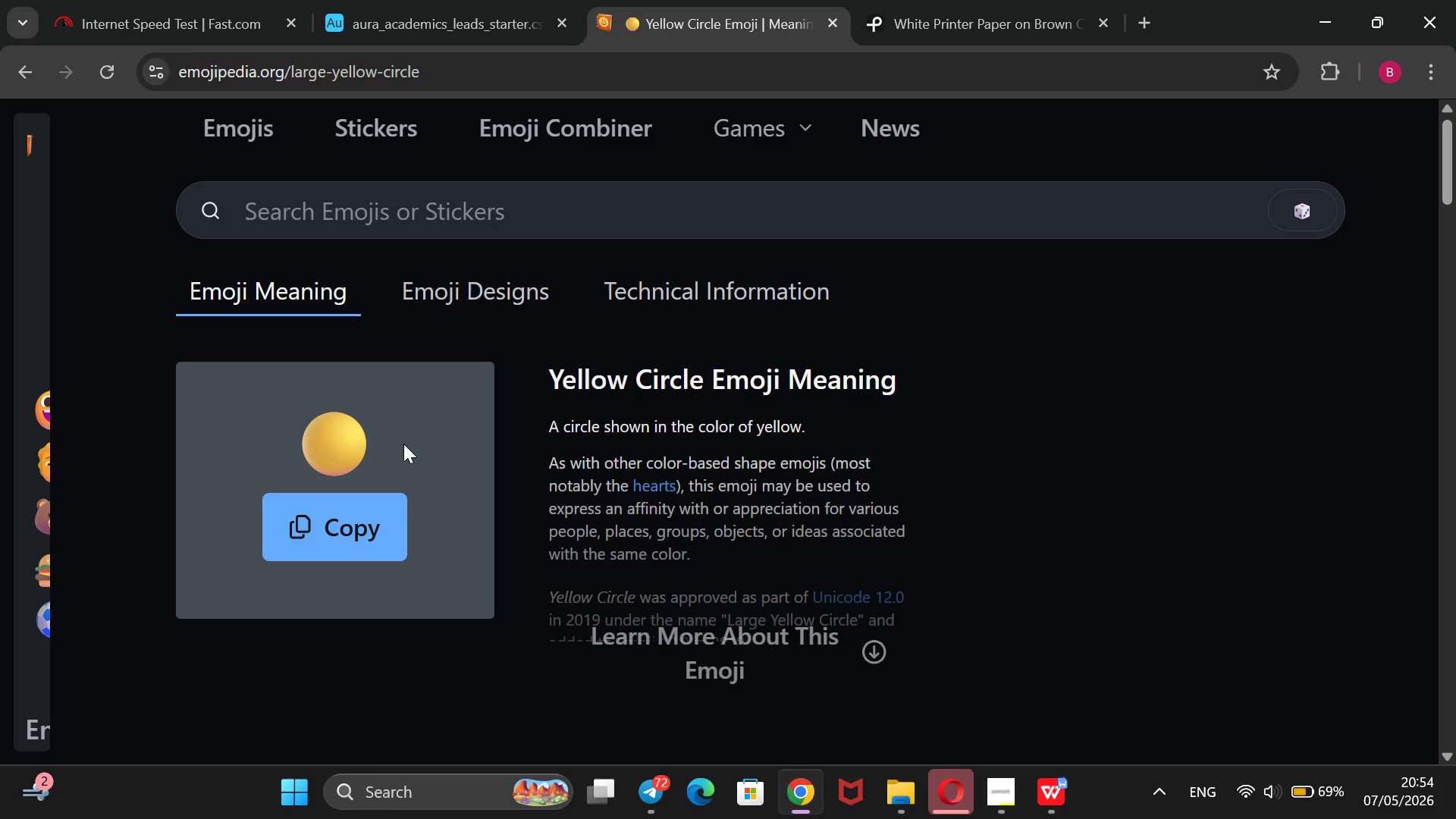 
left_click_drag(start_coordinate=[395, 445], to_coordinate=[297, 457])
 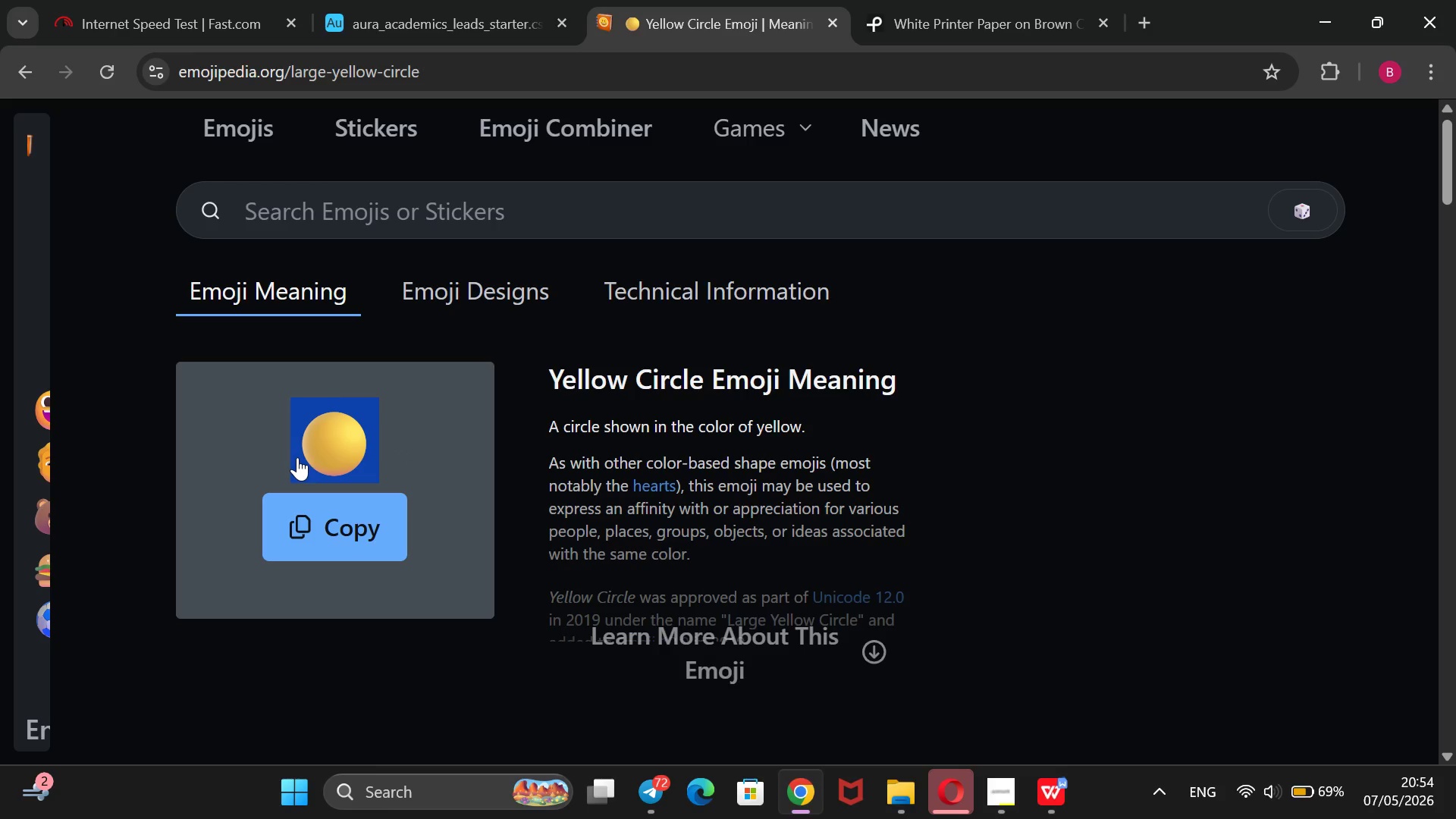 
key(Control+C)
 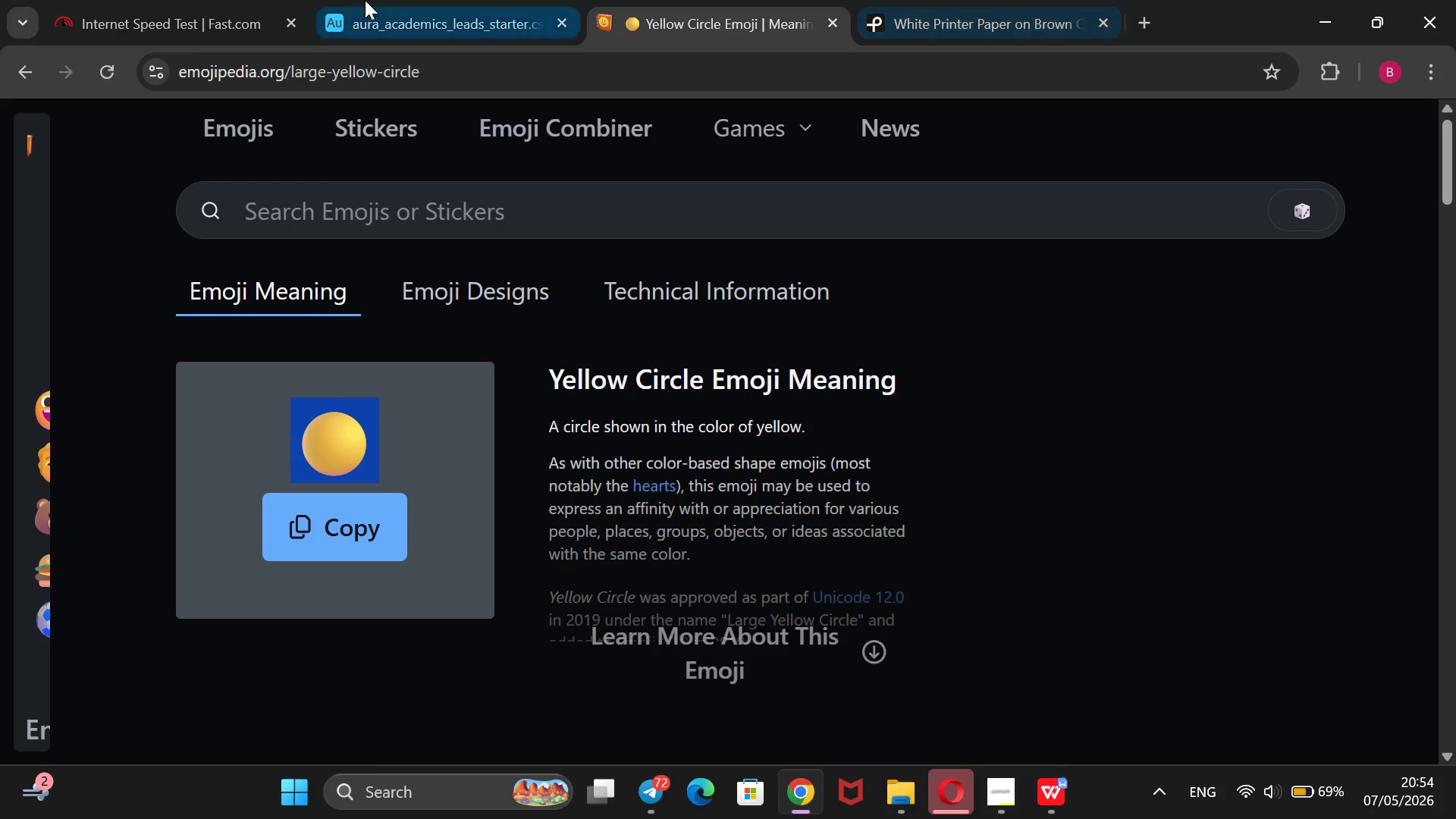 
left_click([376, 0])
 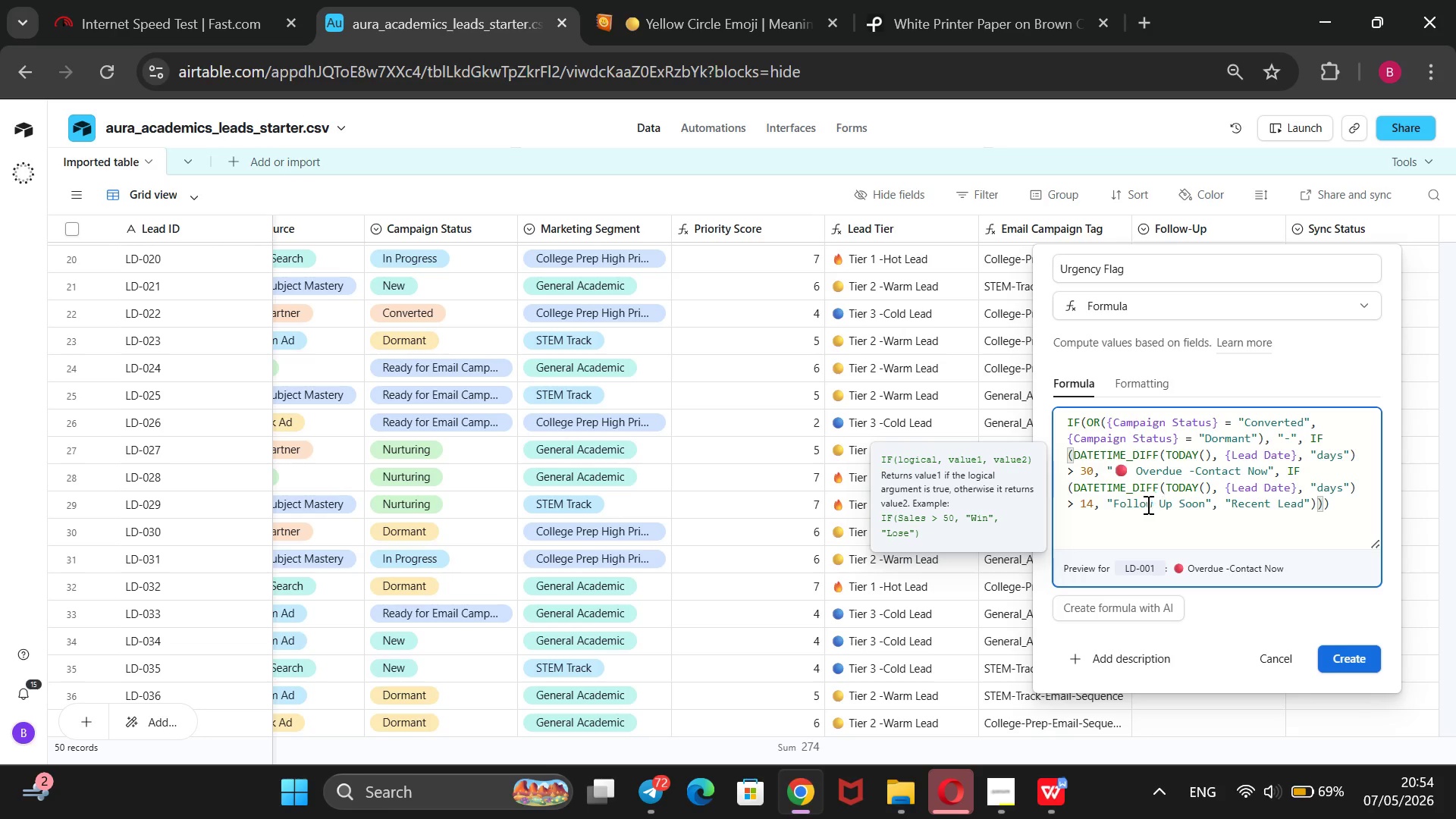 
left_click([1113, 500])
 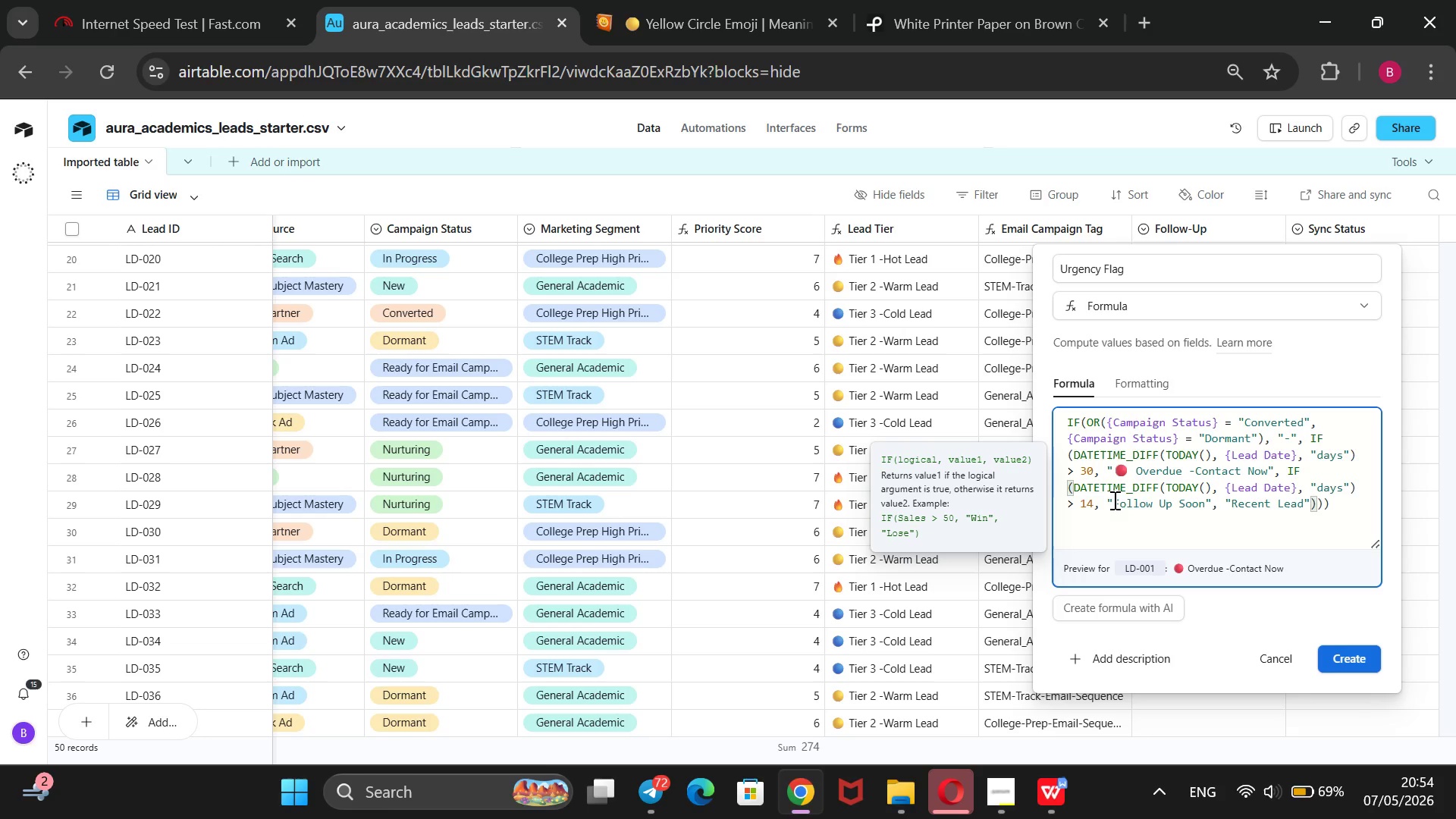 
key(Control+V)
 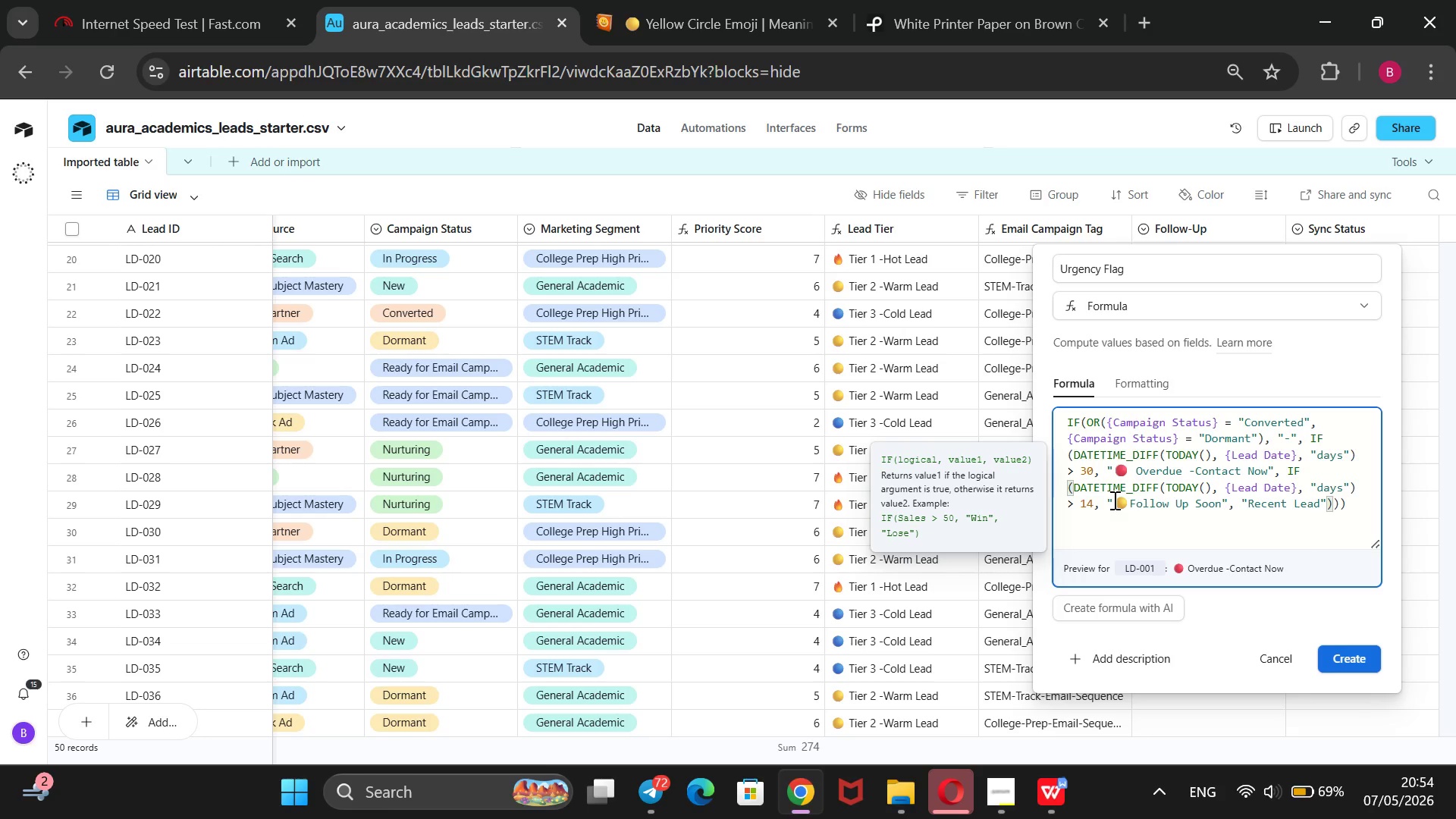 
key(Space)
 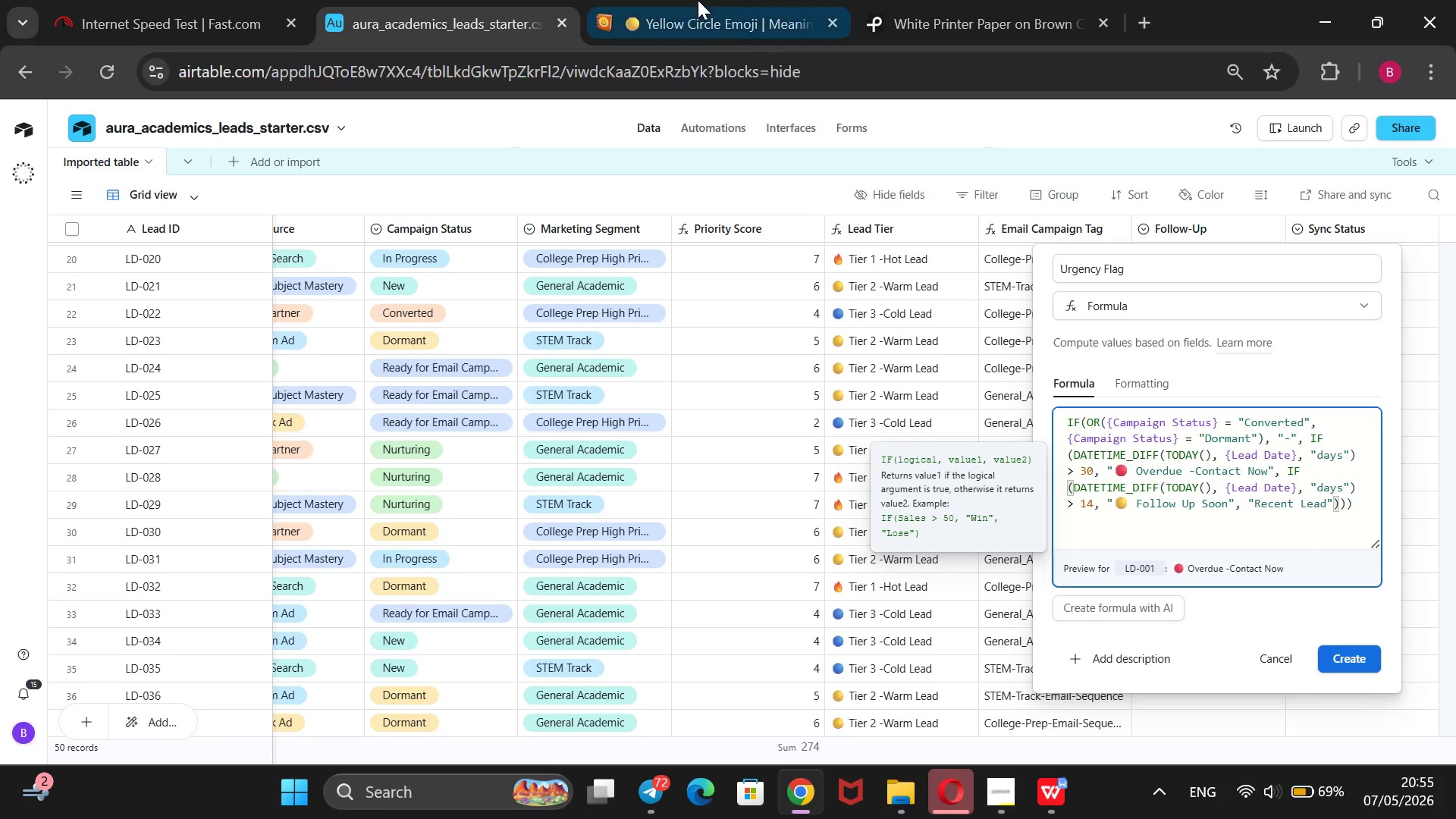 
left_click([696, 0])
 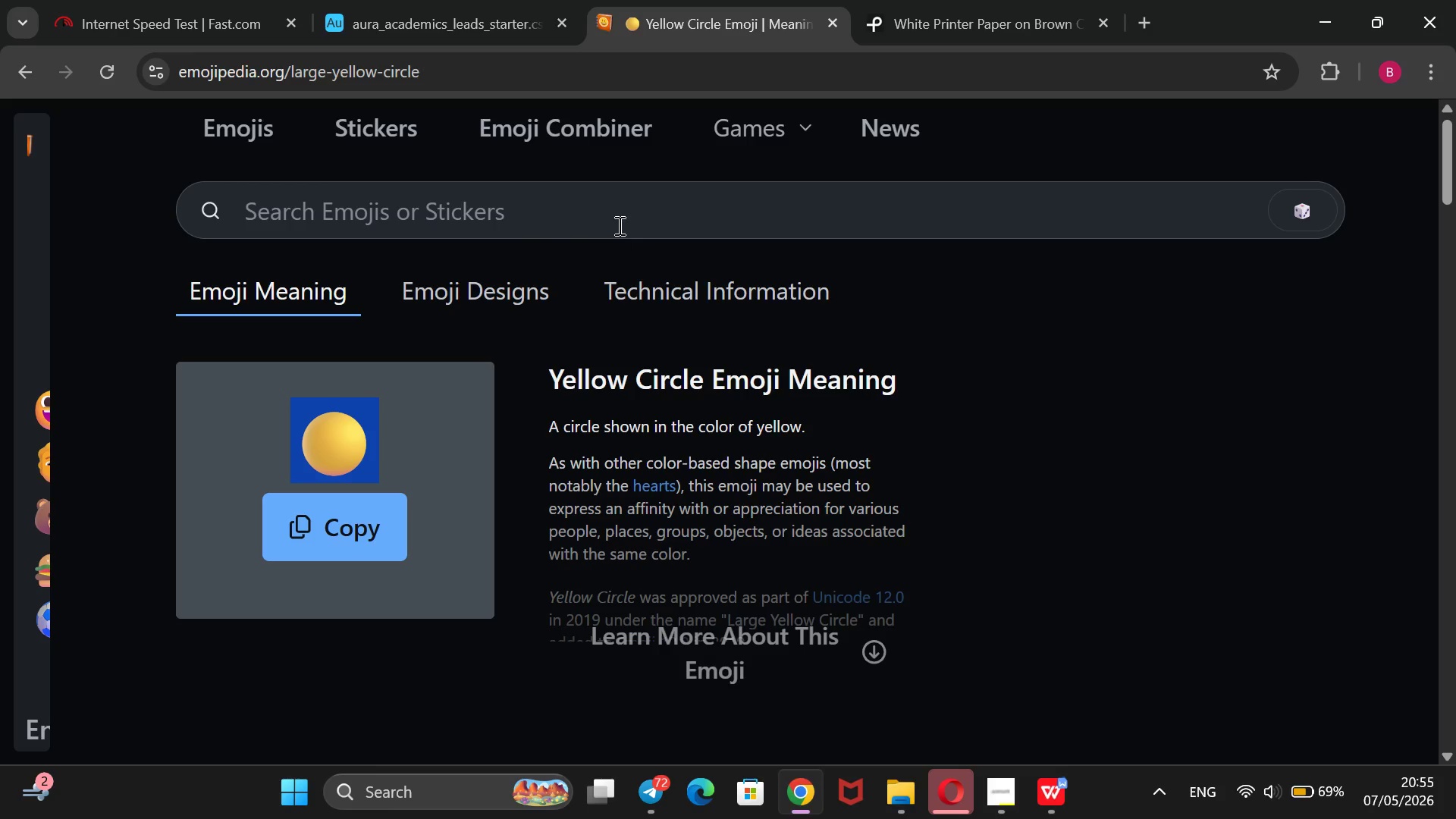 
left_click([618, 221])
 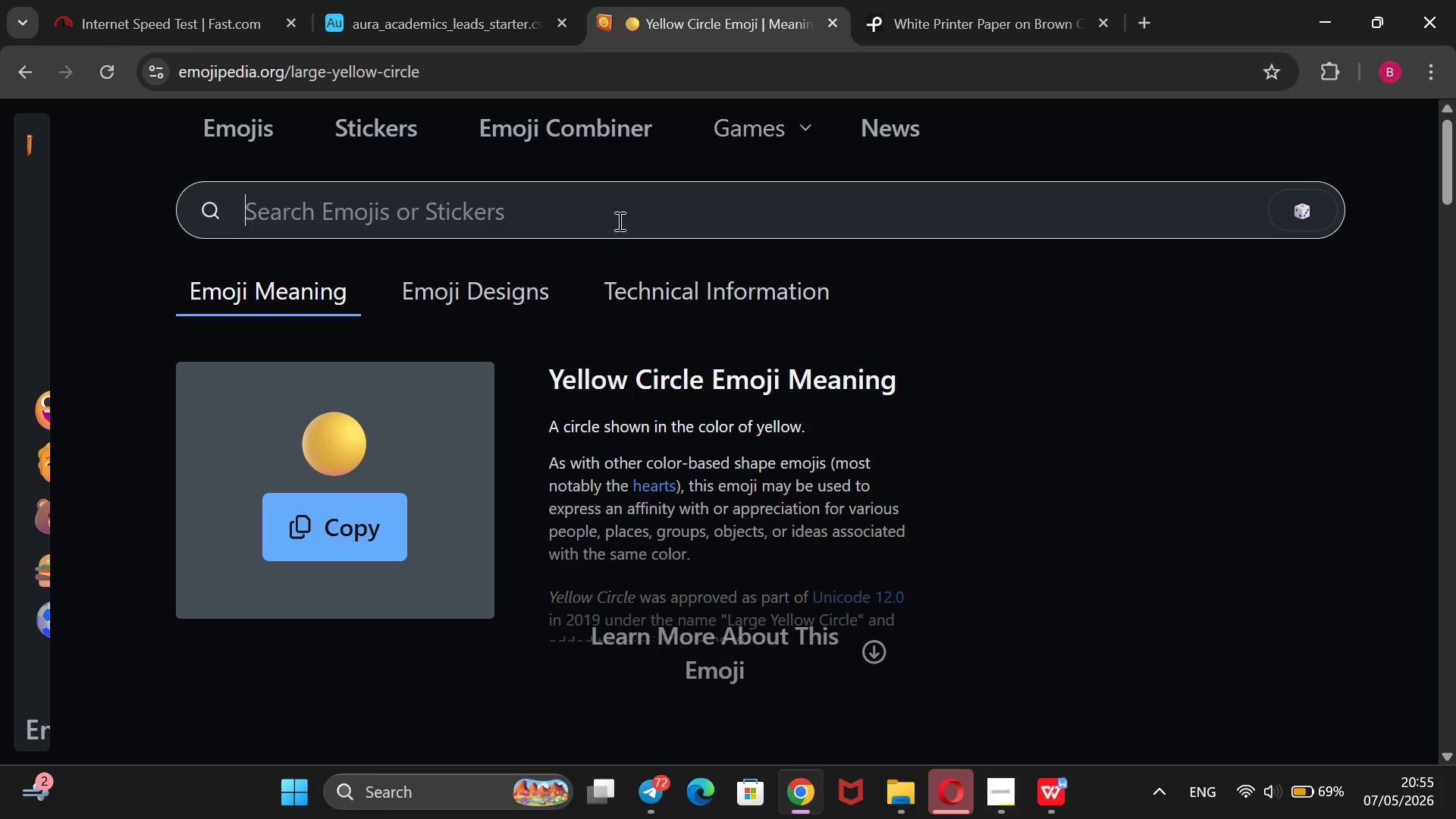 
type(green)
 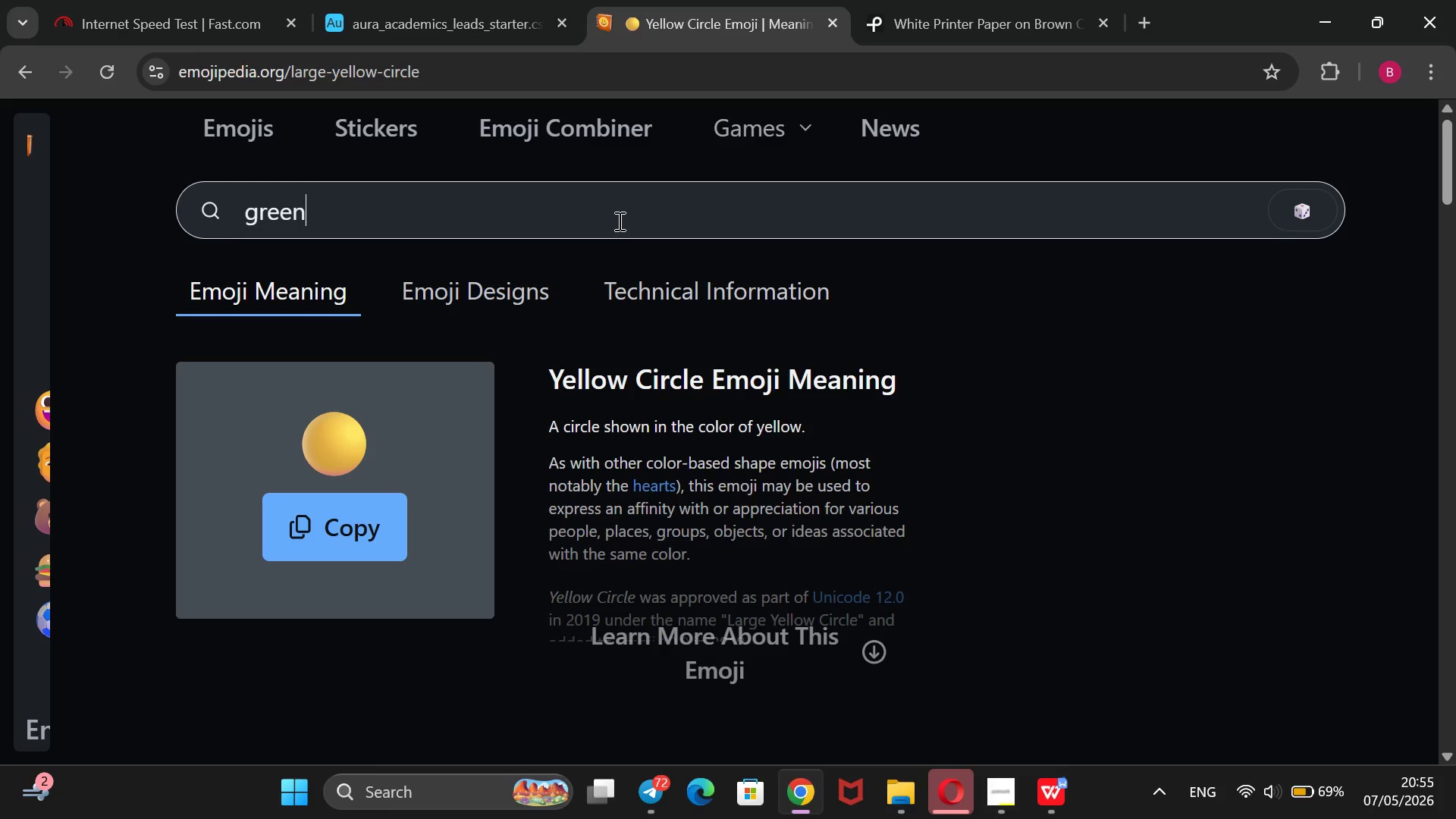 
key(Enter)
 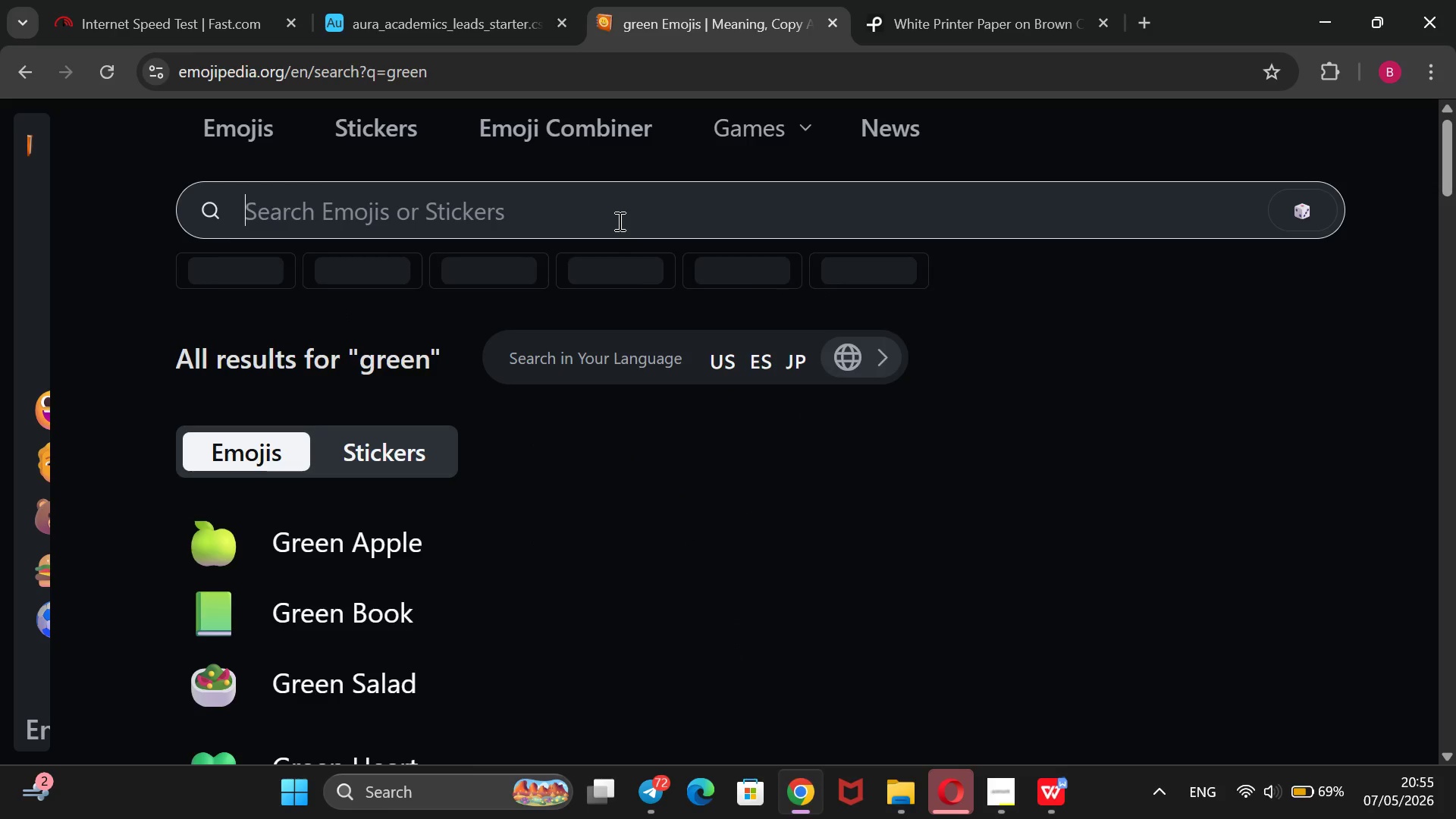 
scroll: coordinate [618, 221], scroll_direction: down, amount: 4.0
 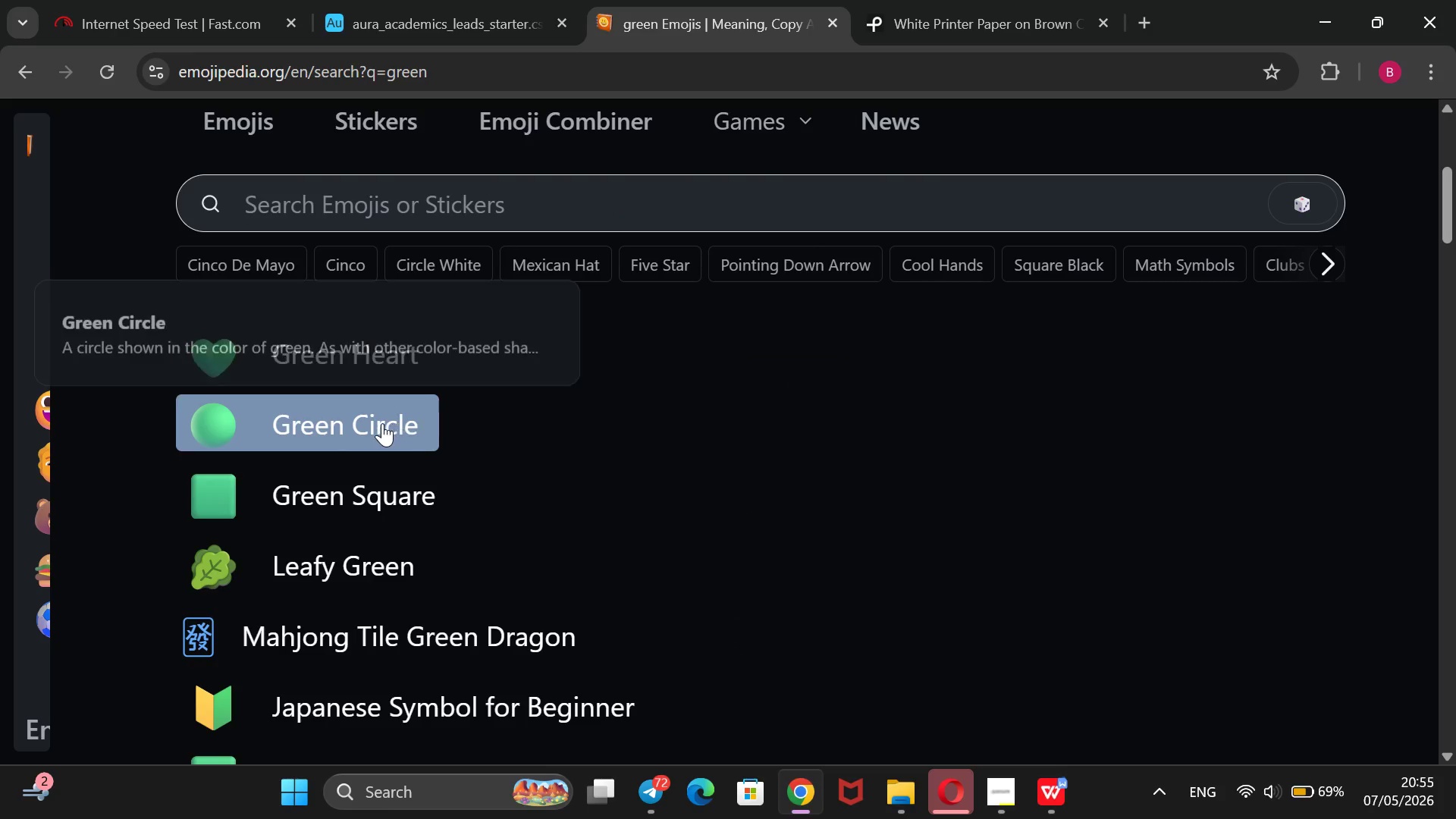 
left_click([382, 423])
 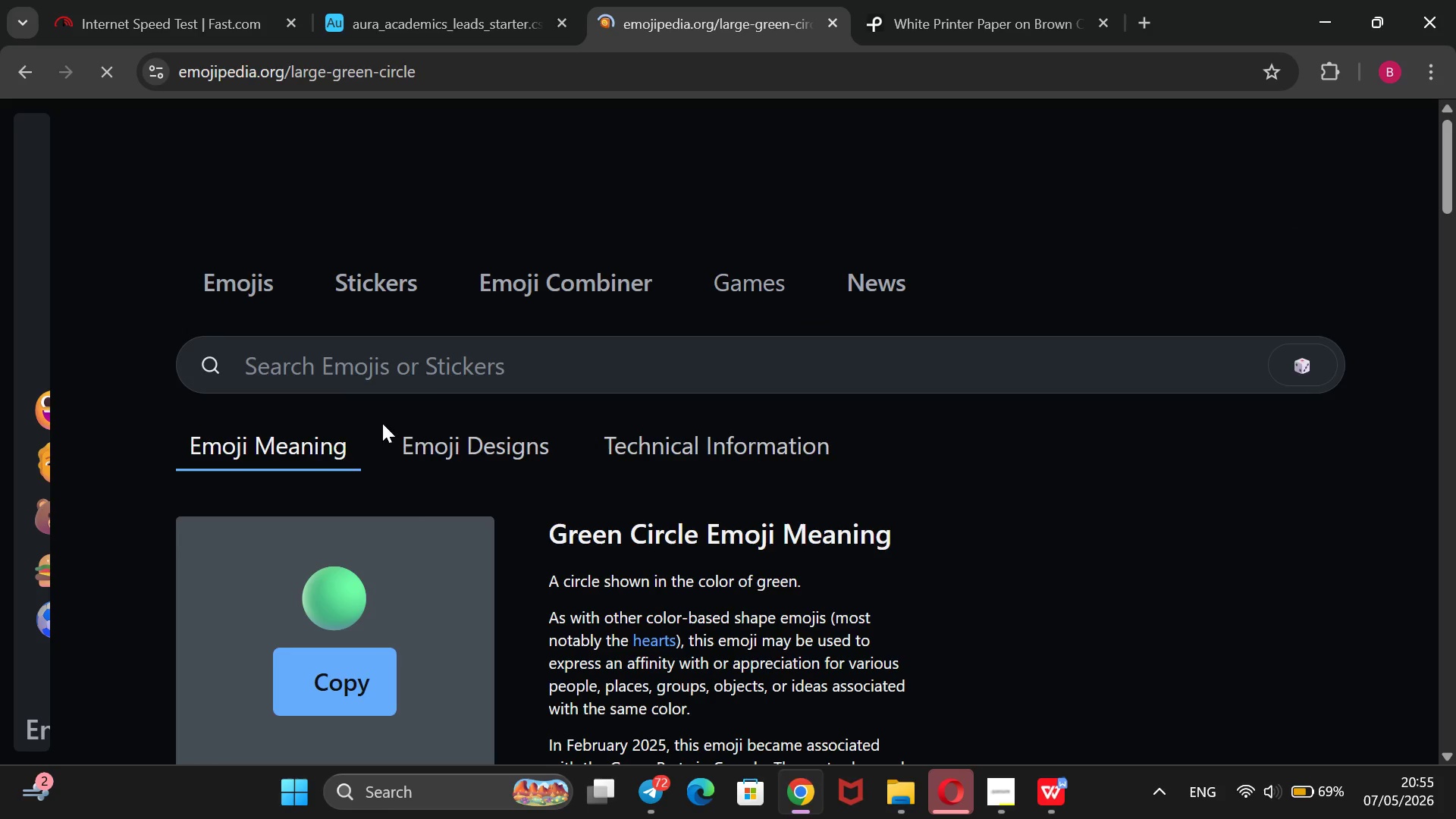 
mouse_move([437, 544])
 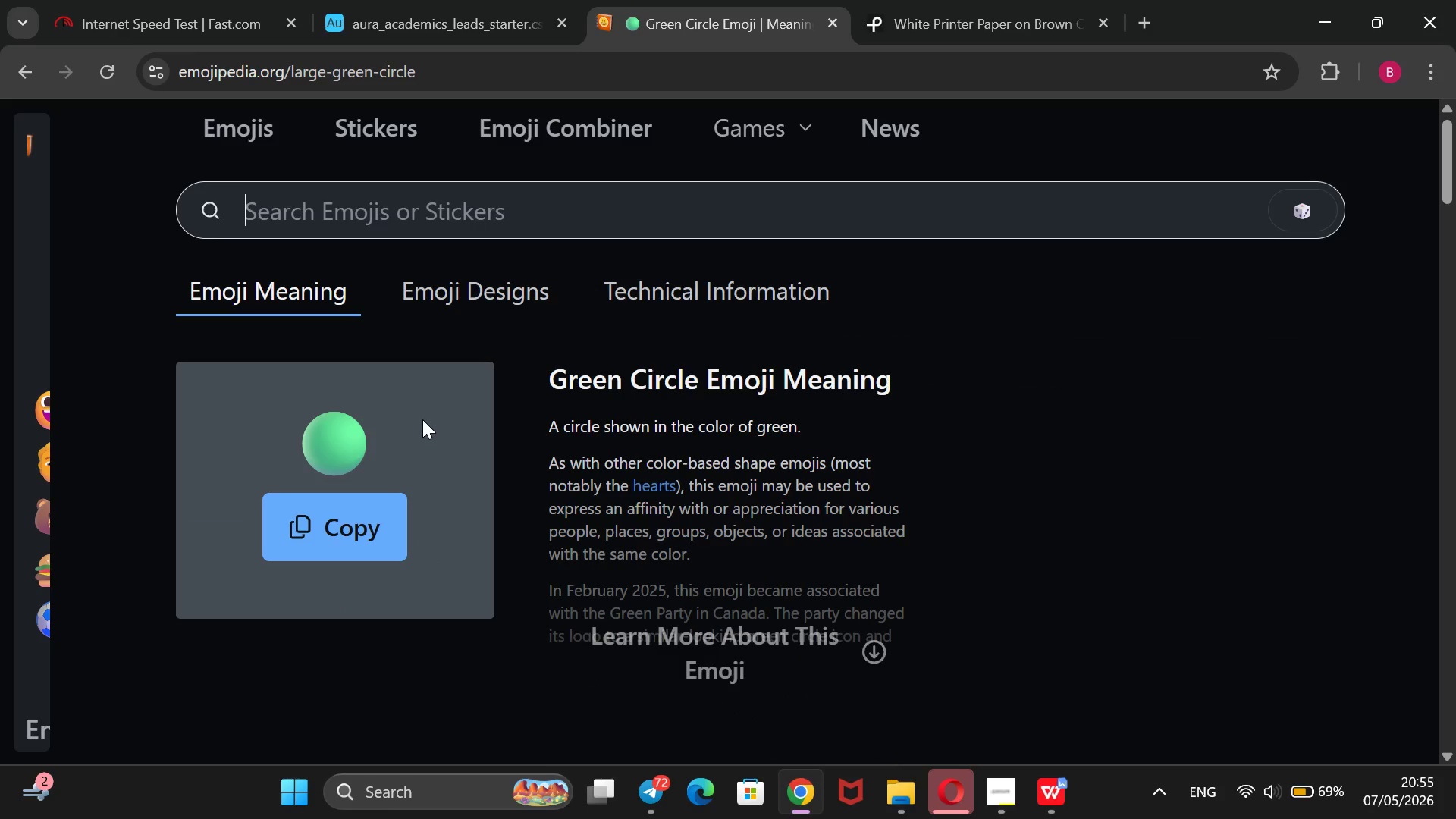 
left_click_drag(start_coordinate=[422, 419], to_coordinate=[320, 451])
 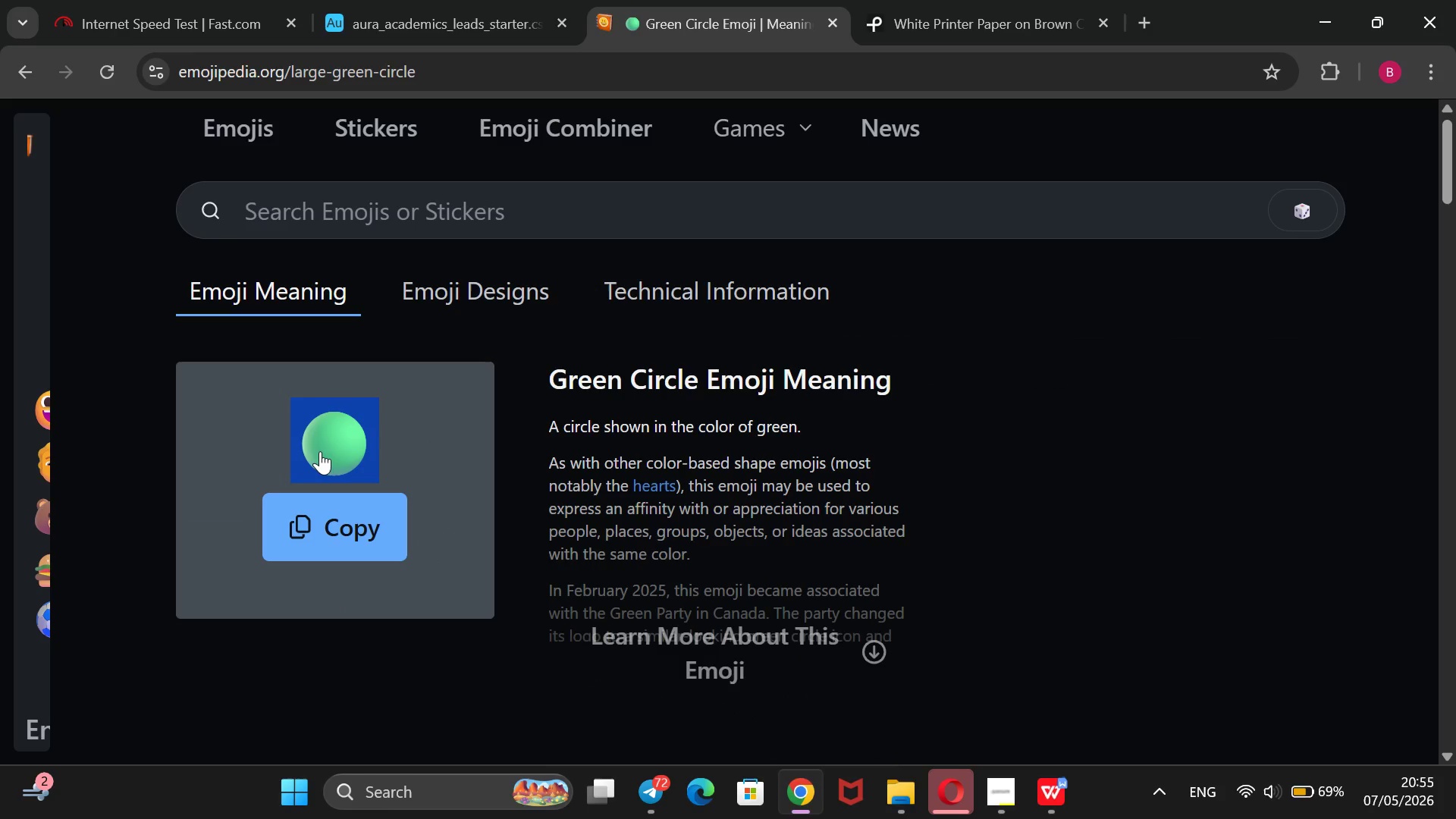 
key(Control+ControlLeft)
 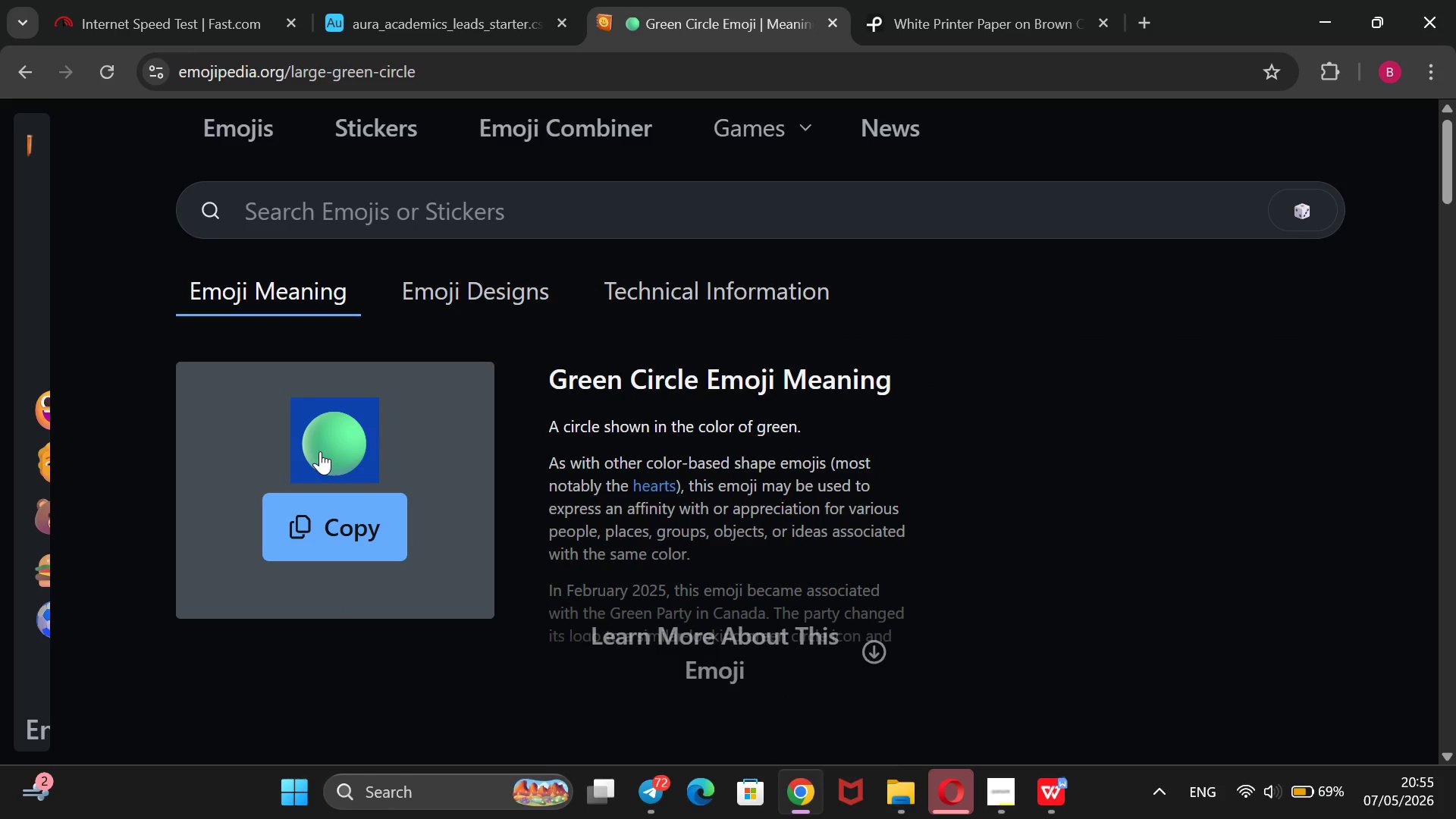 
key(Control+C)
 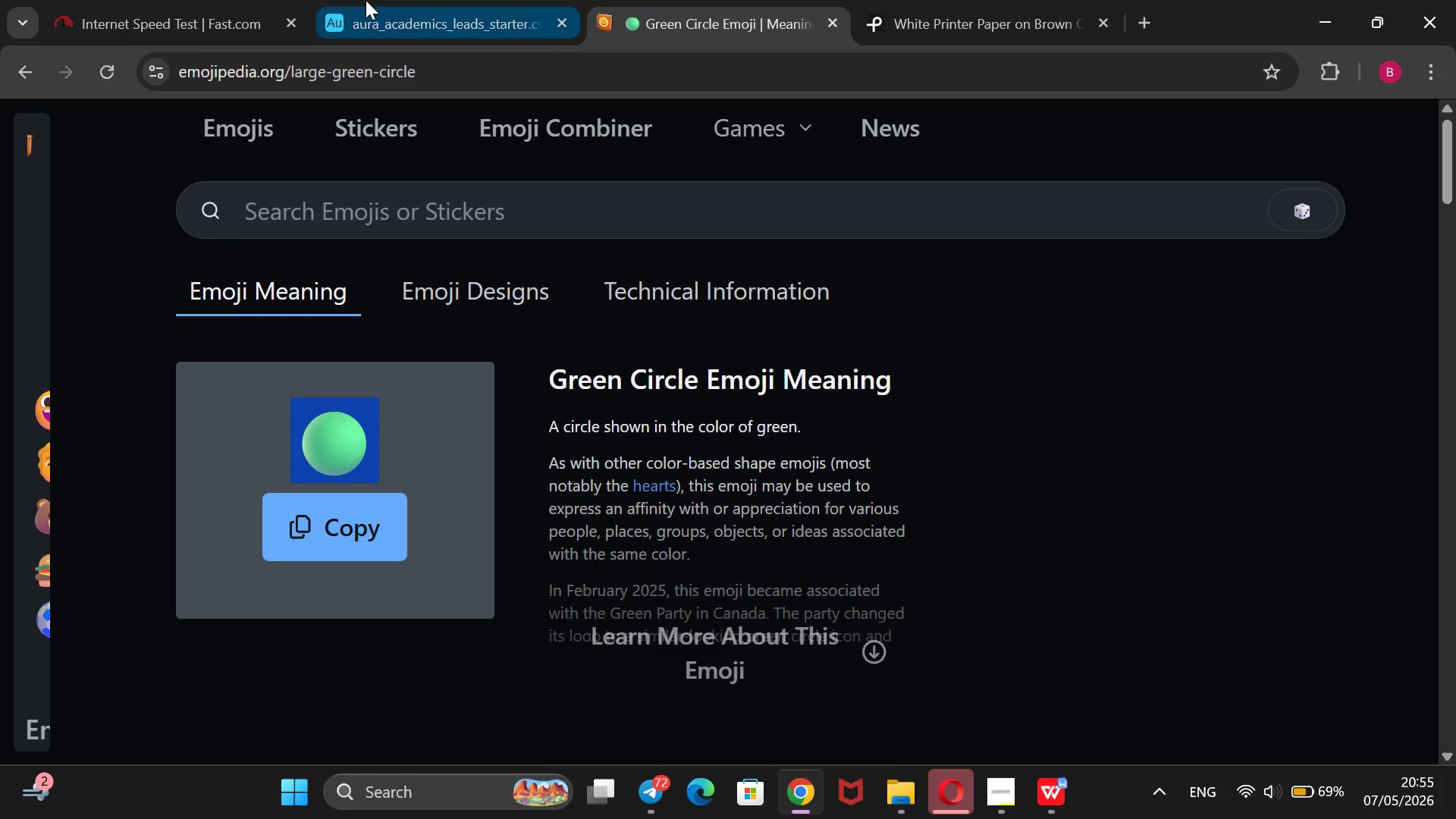 
left_click([366, 0])
 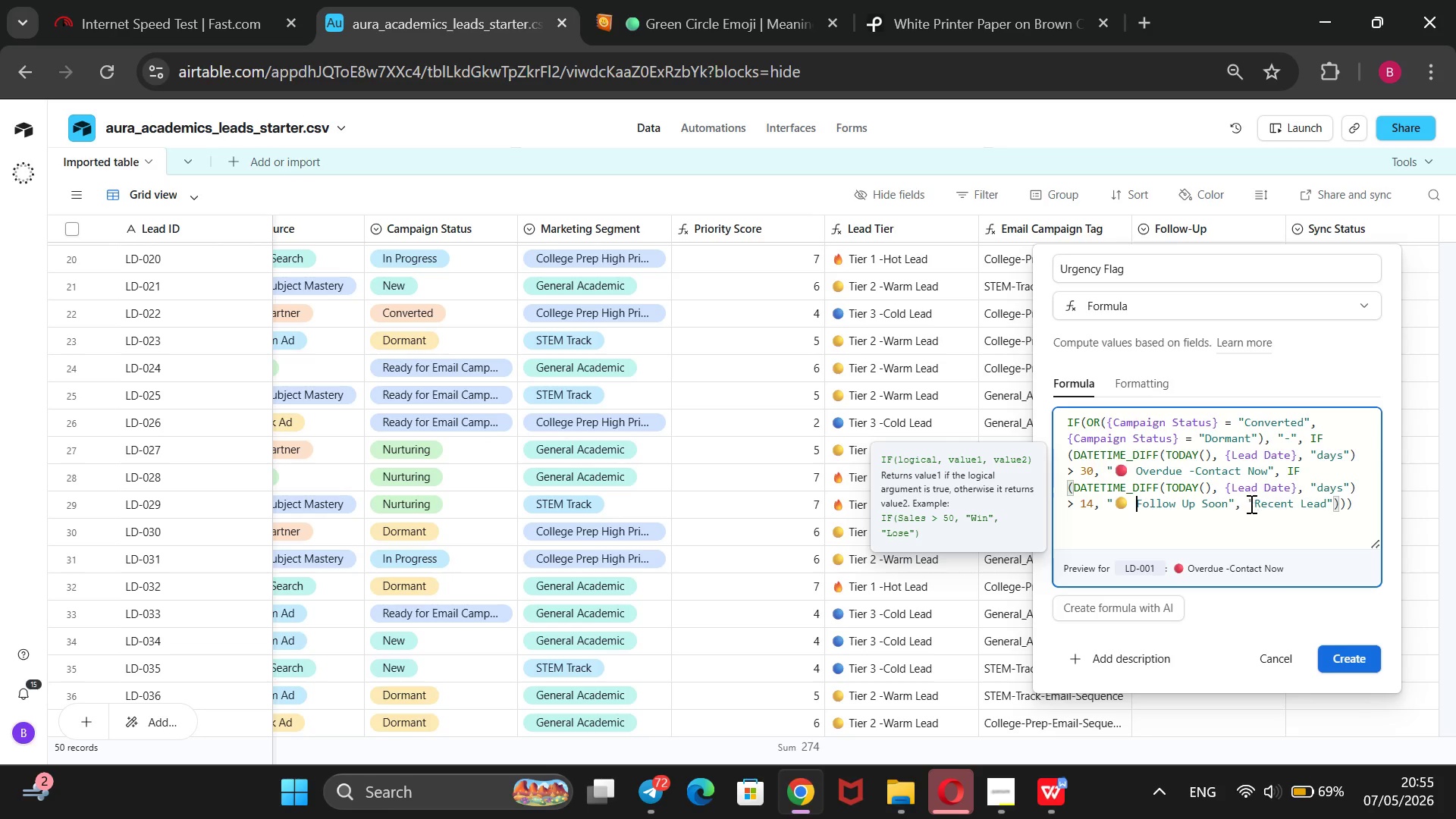 
left_click([1254, 504])
 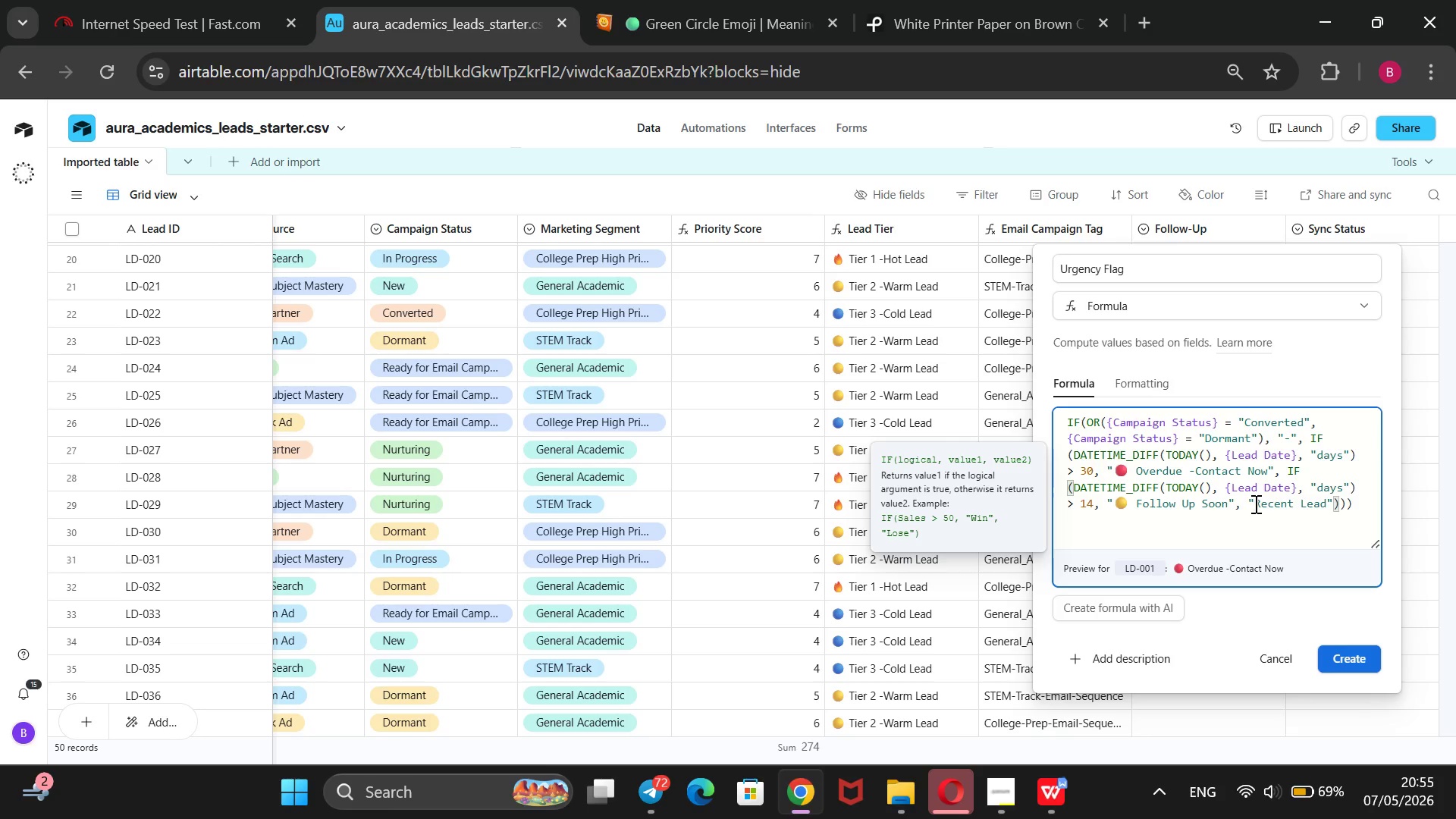 
key(Control+ControlLeft)
 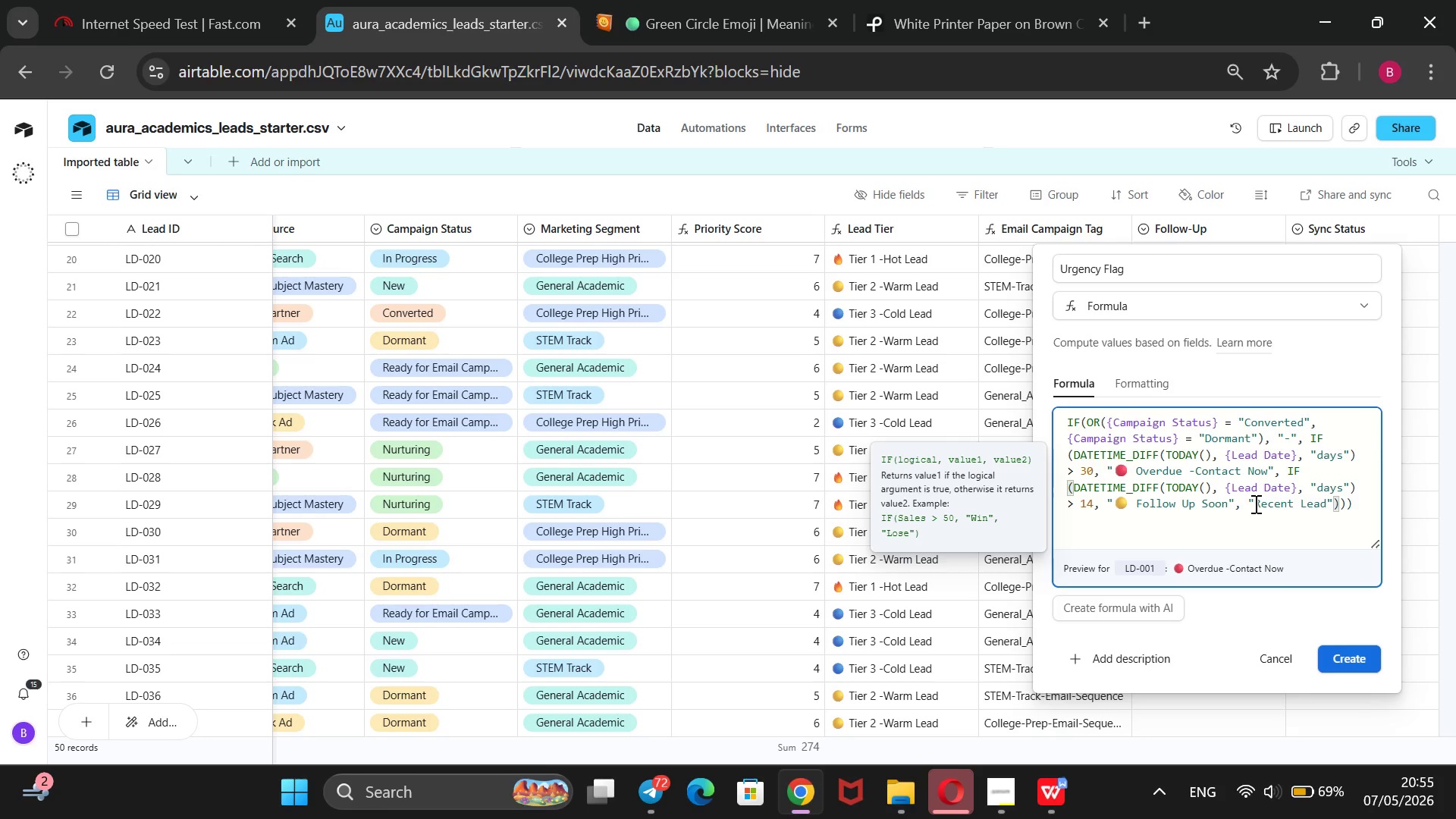 
key(Control+V)
 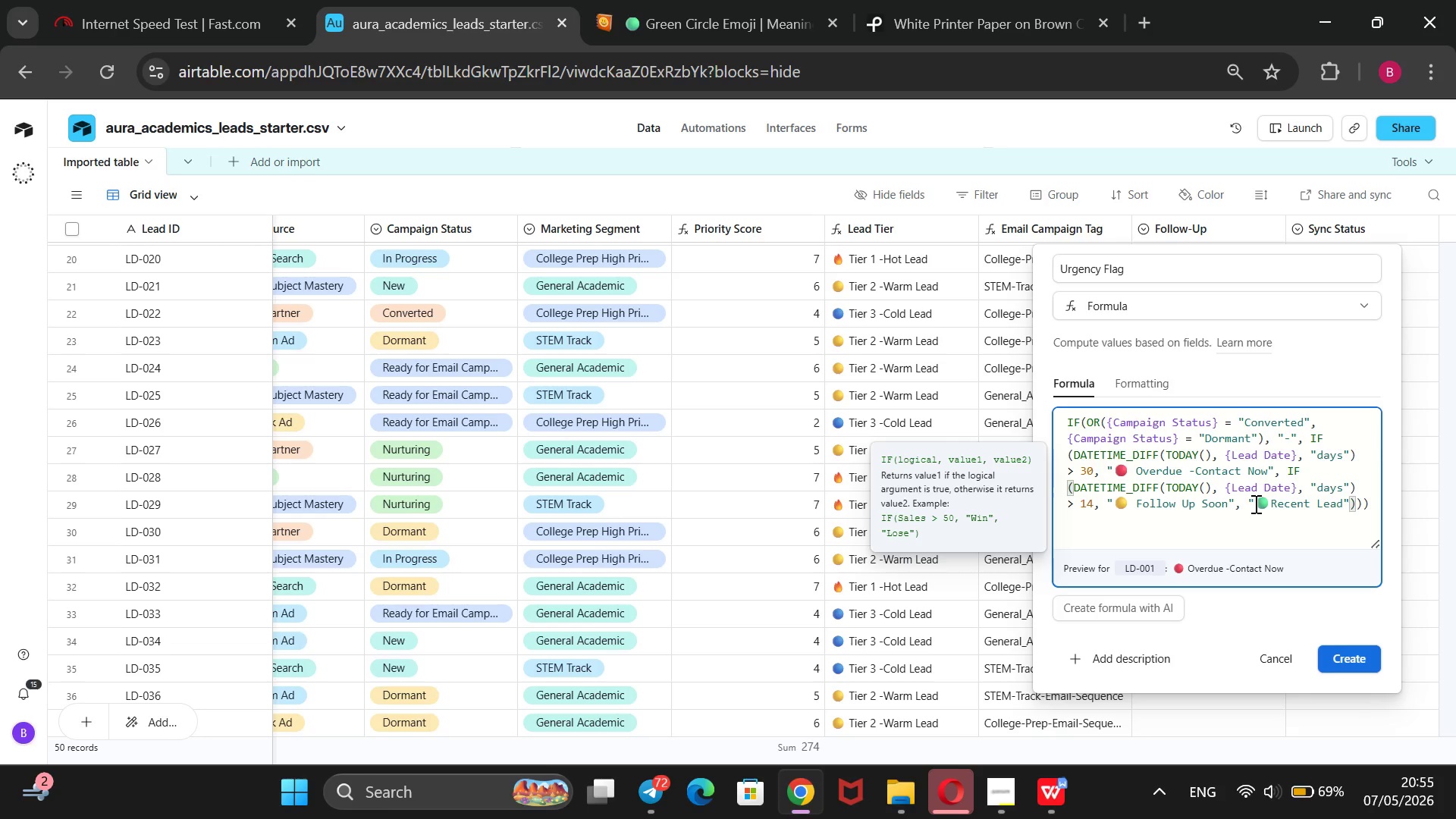 
key(Space)
 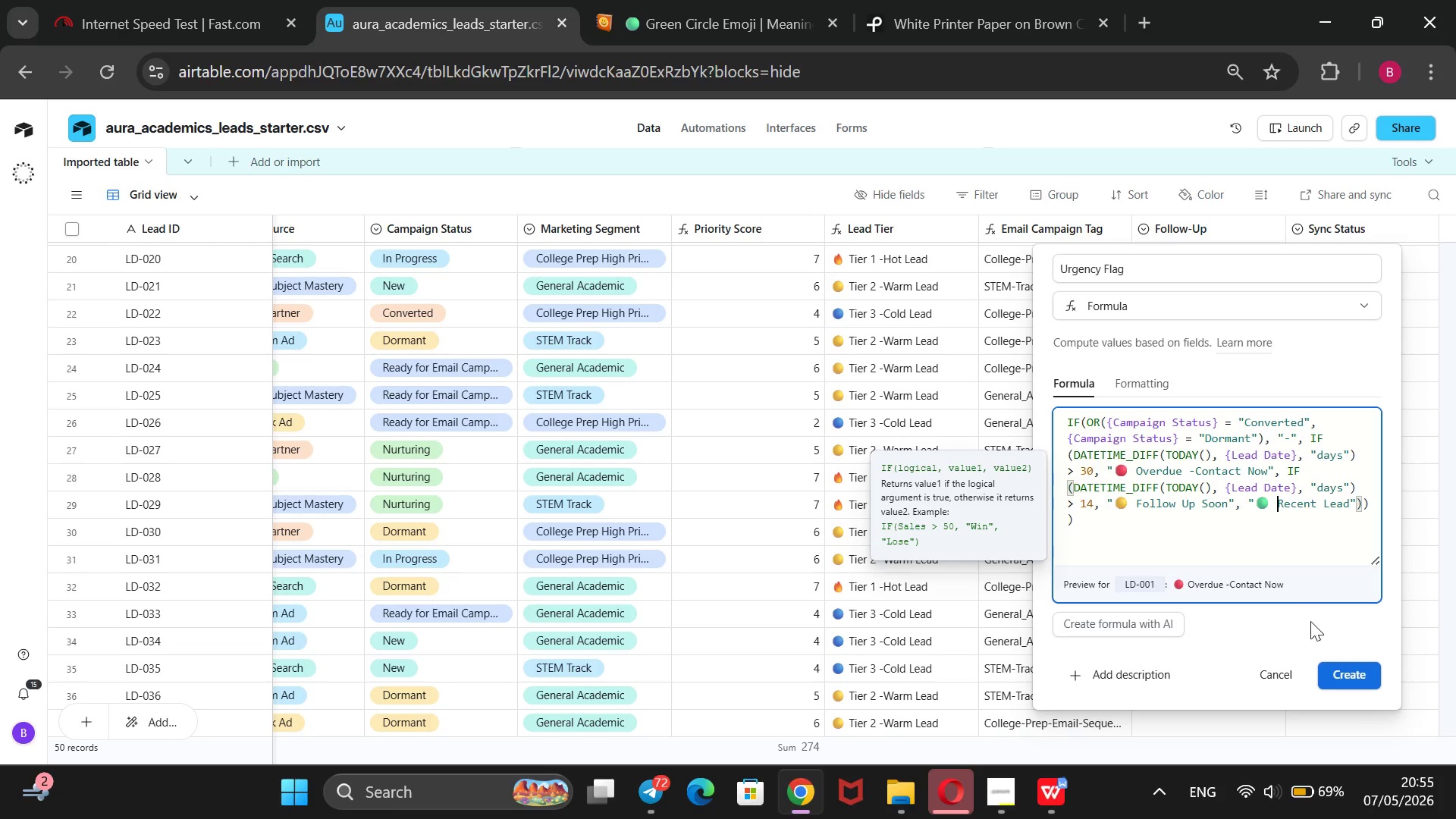 
left_click([1337, 673])
 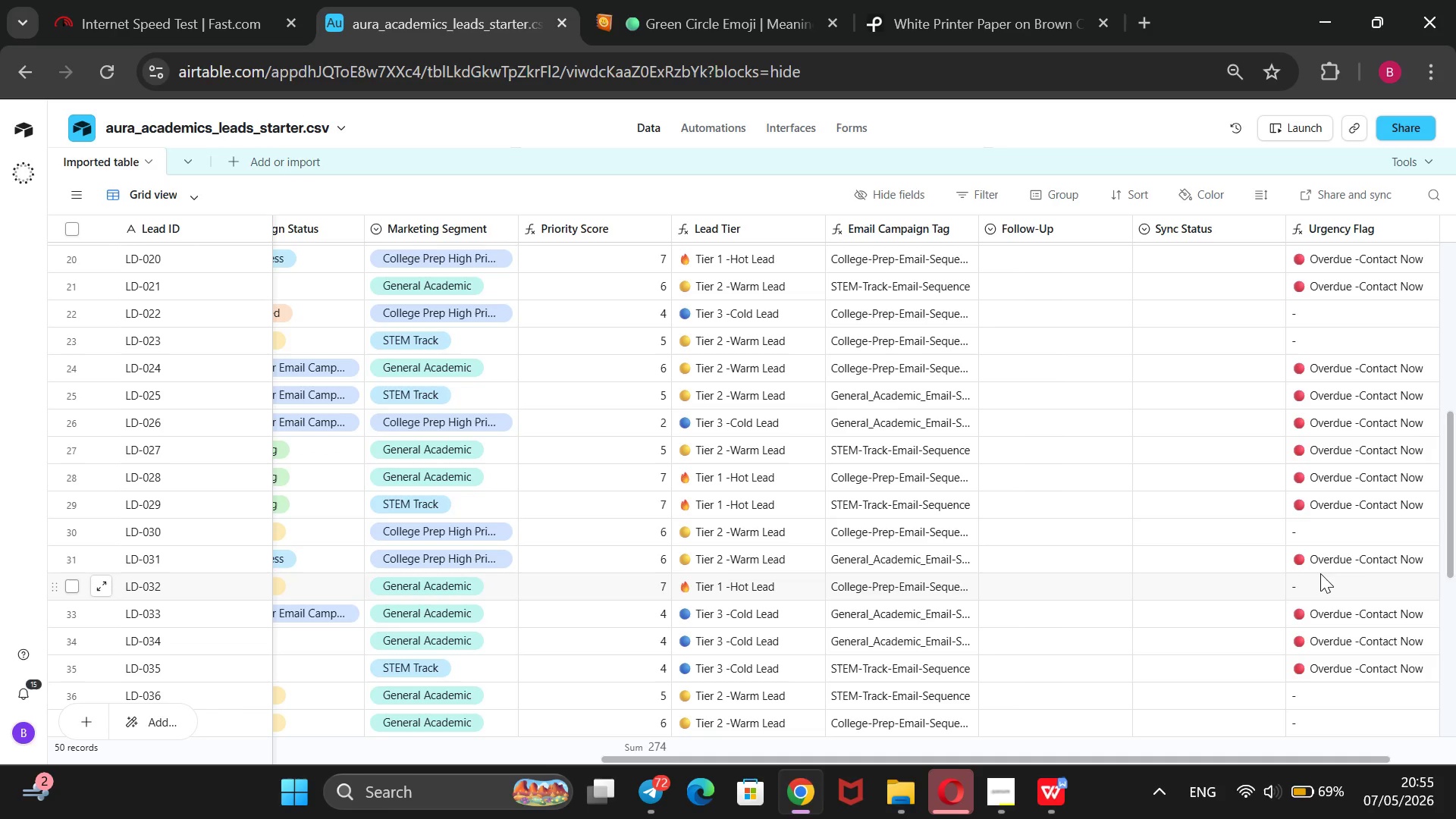 
wait(15.97)
 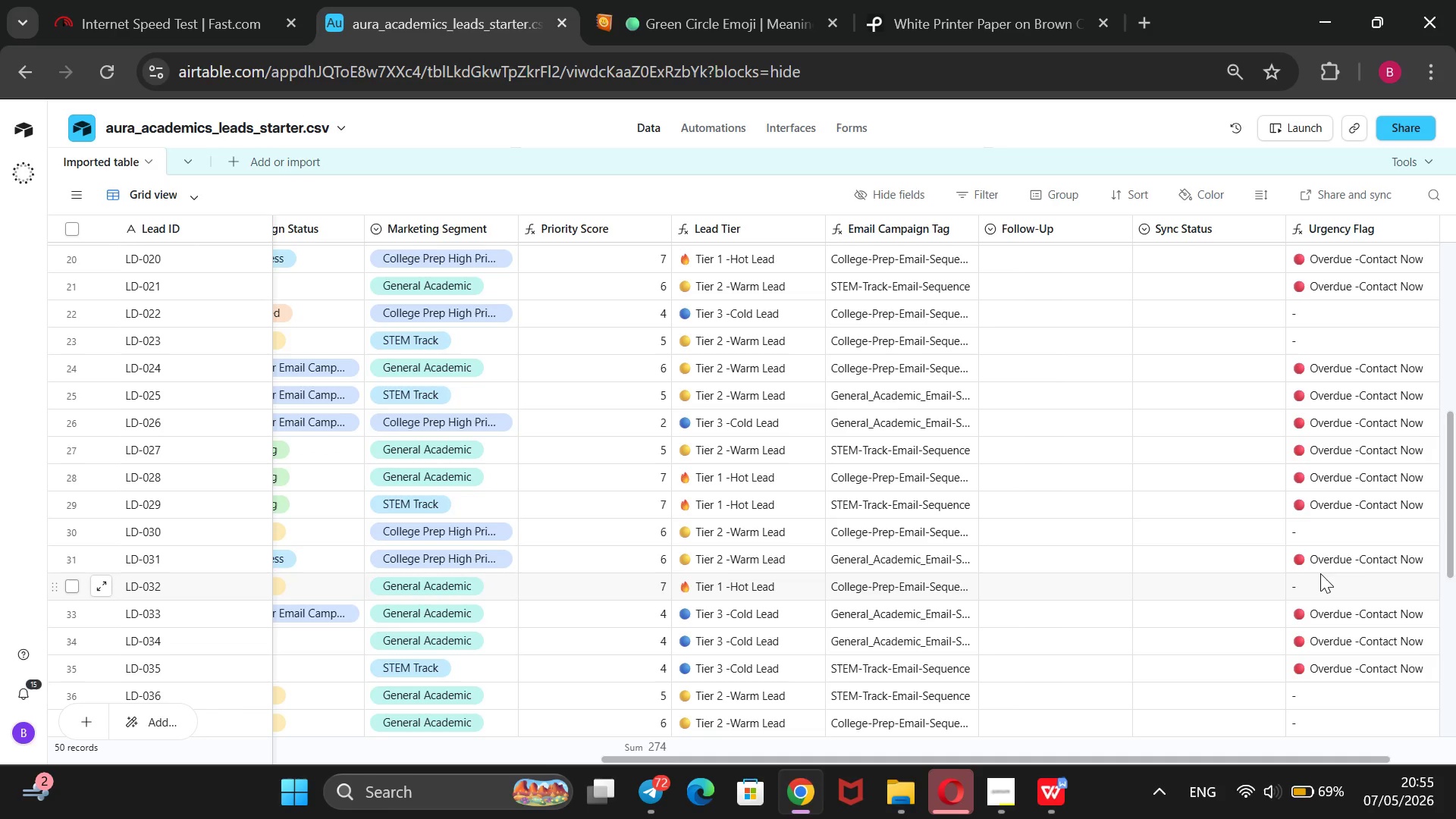 
scroll: coordinate [635, 456], scroll_direction: up, amount: 8.0
 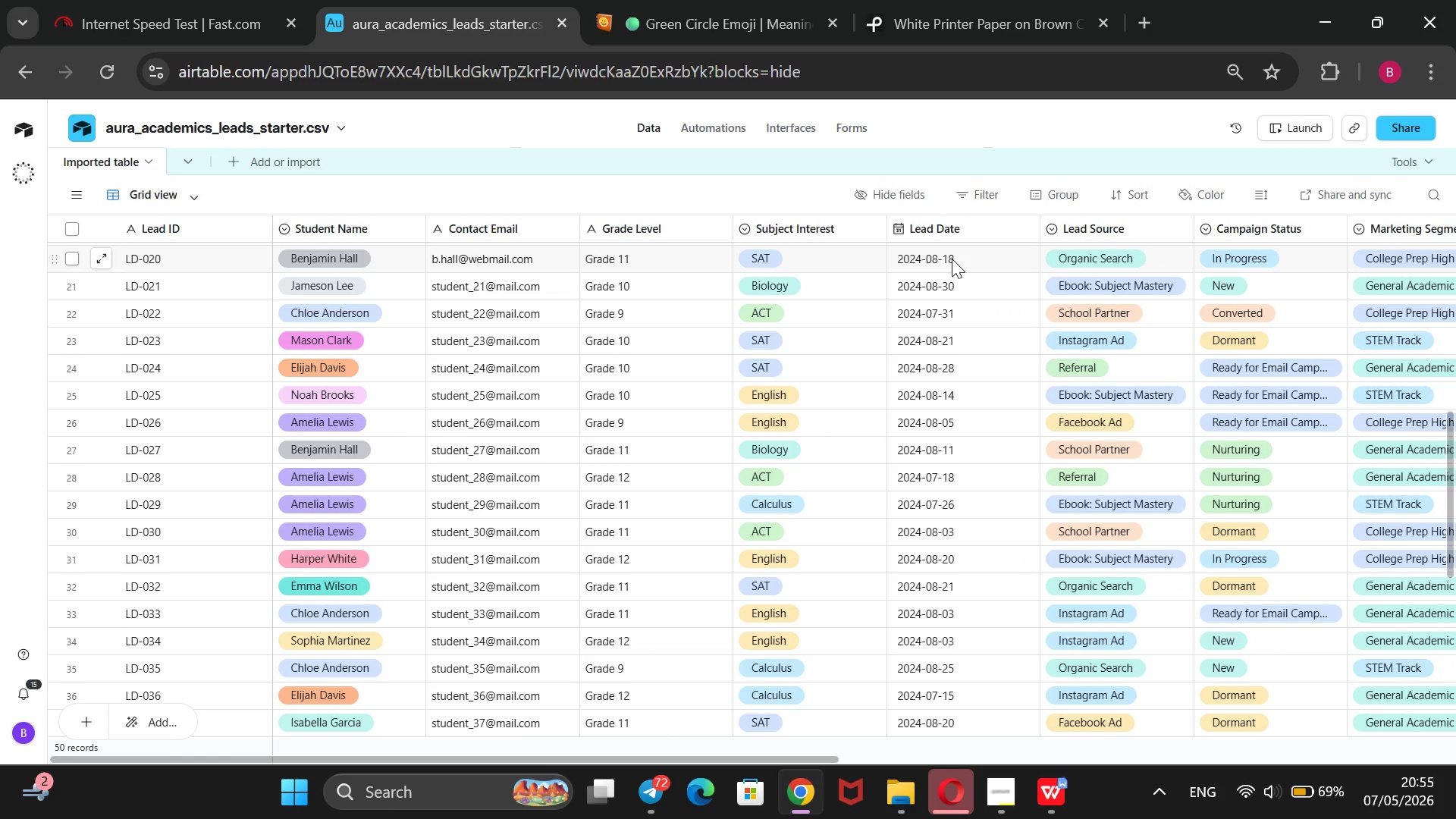 
wait(6.92)
 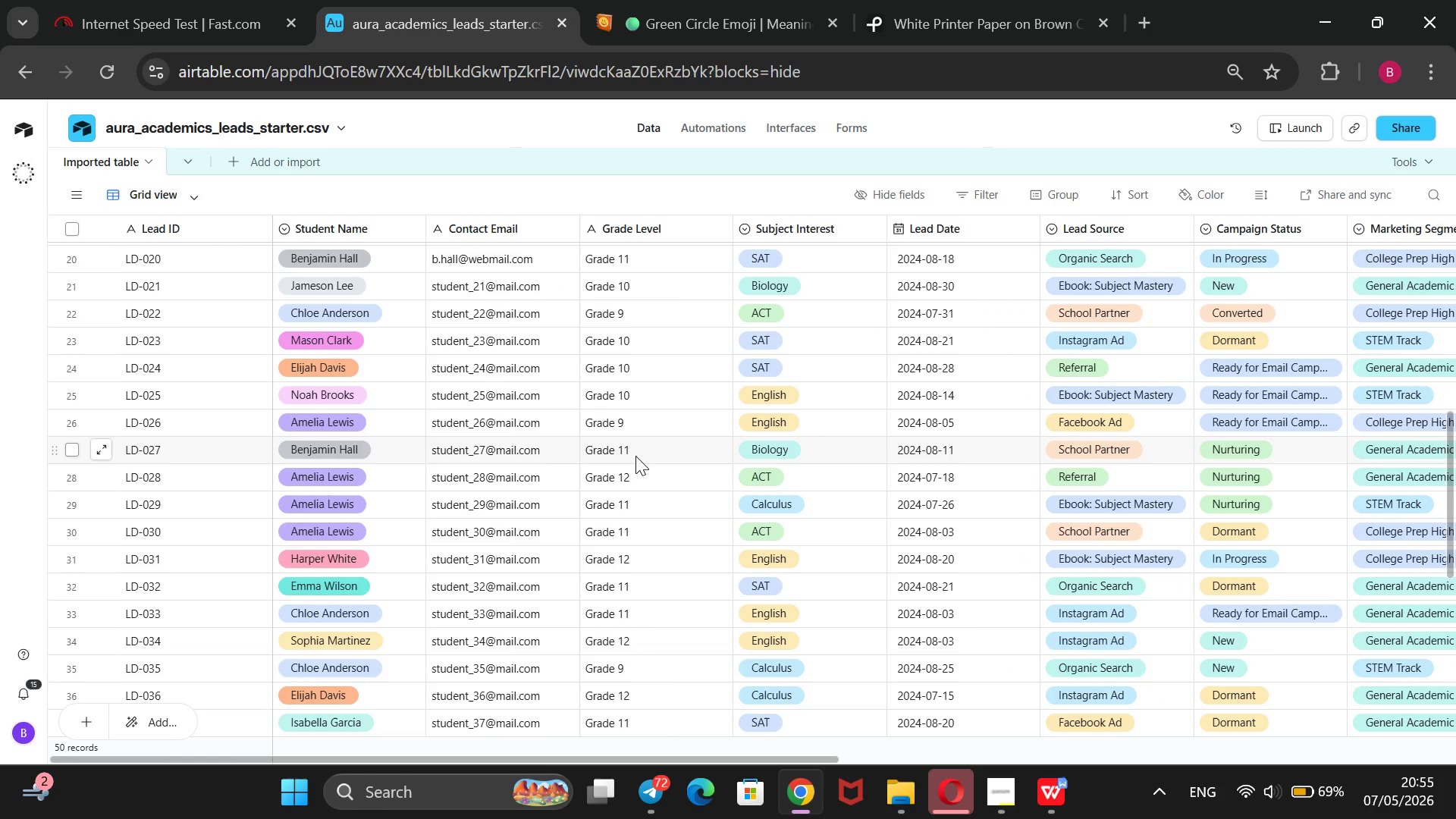 
left_click([952, 259])
 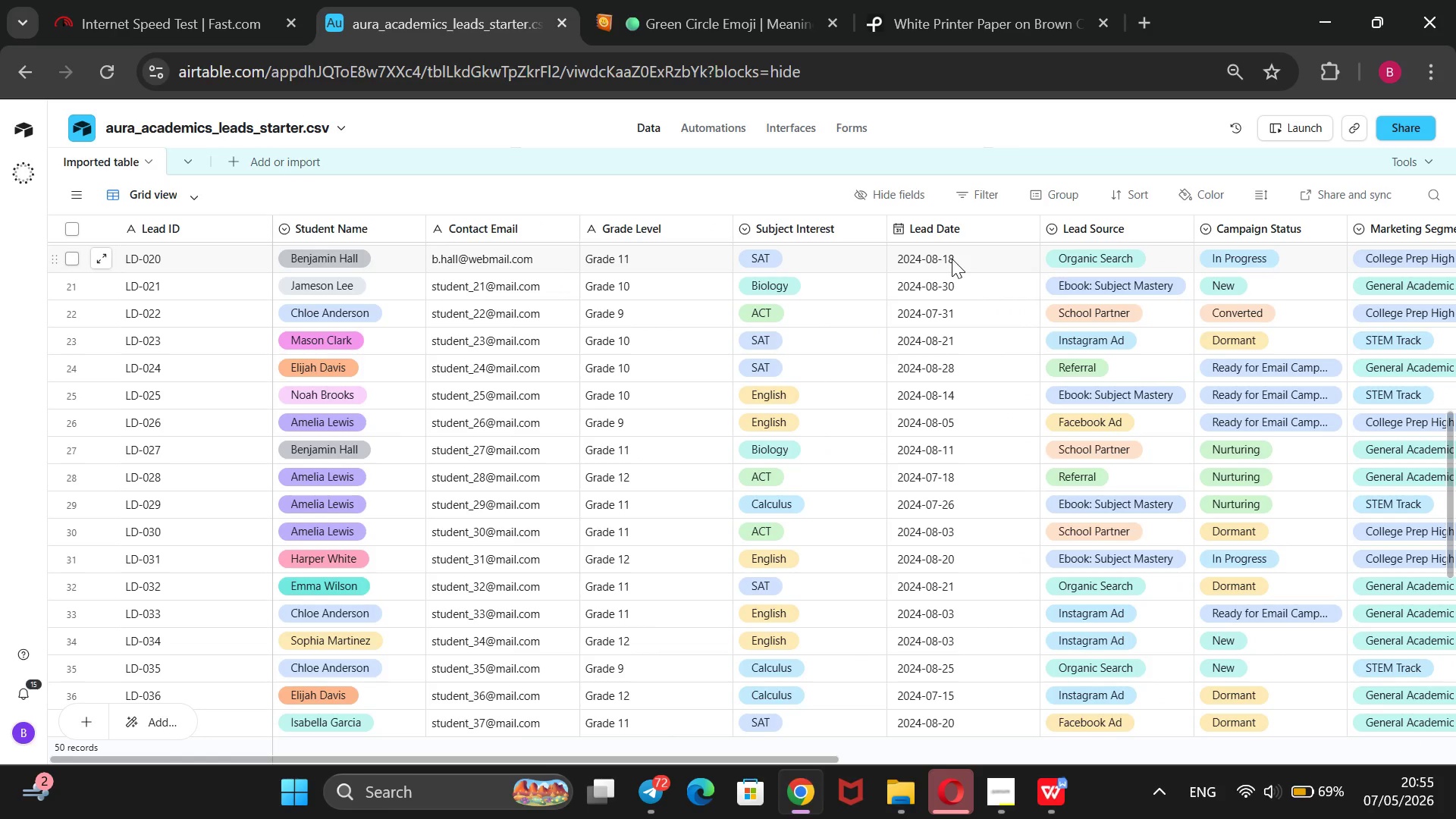 
key(Enter)
 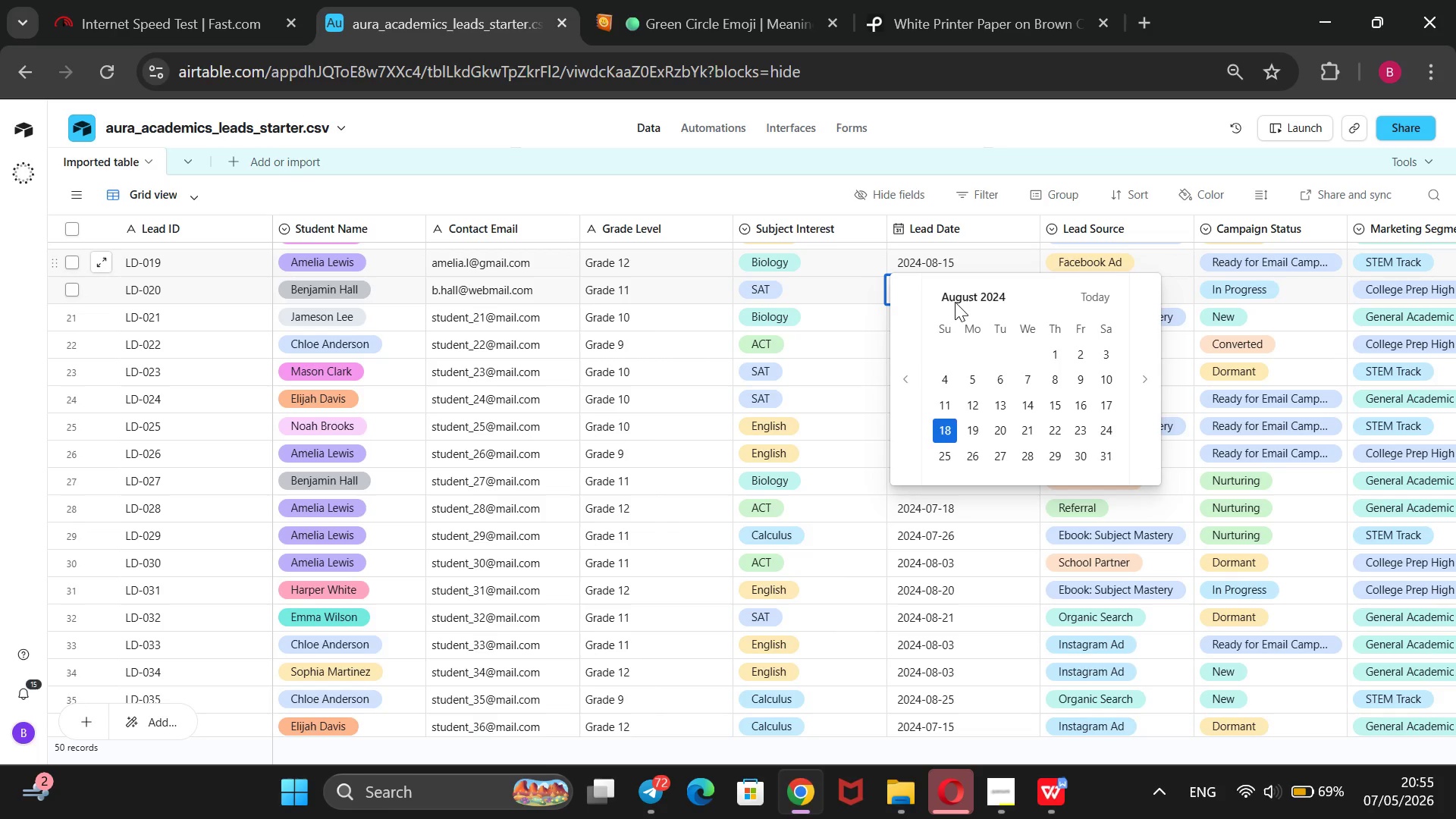 
wait(8.91)
 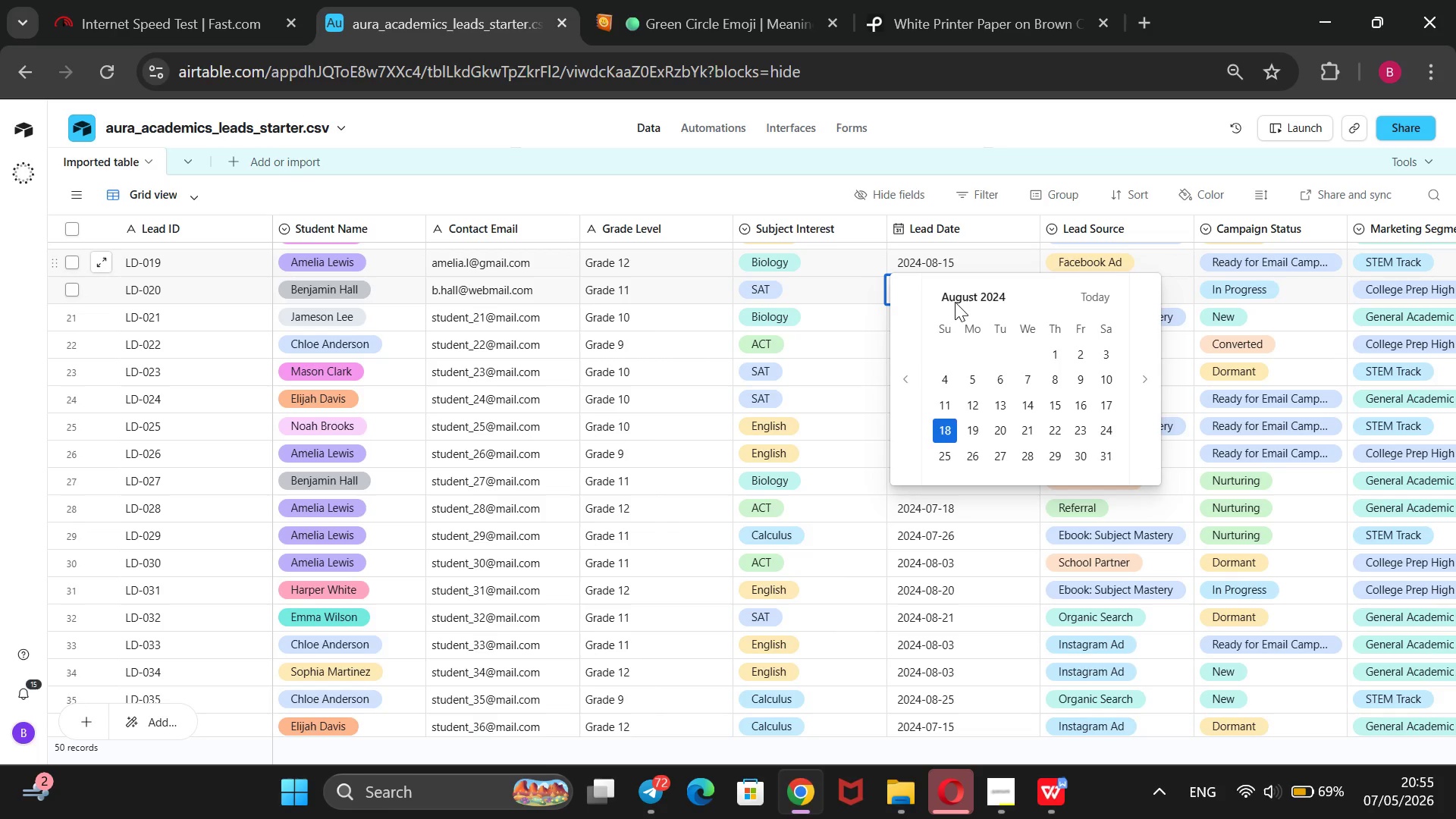 
left_click([966, 121])
 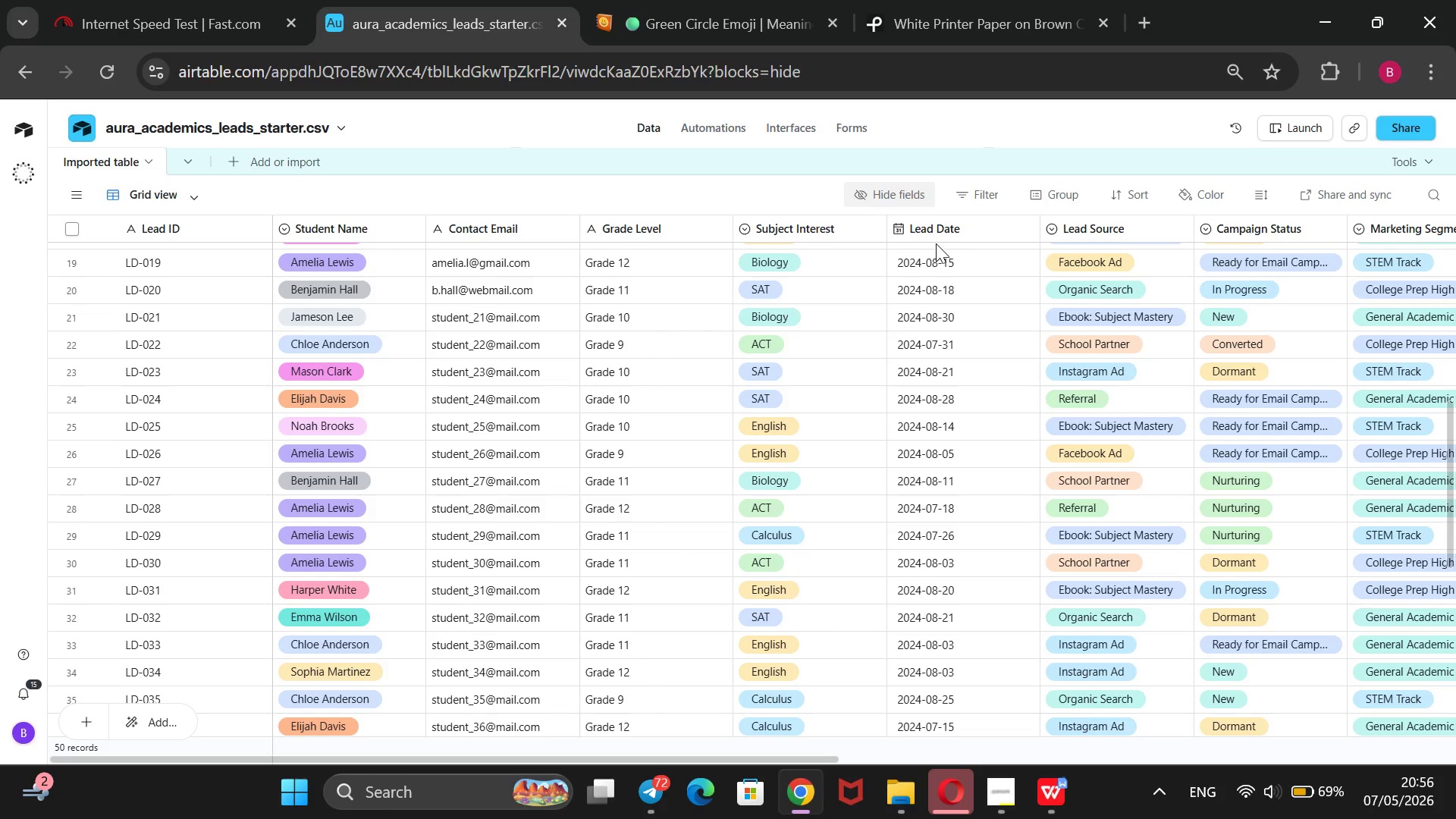 
left_click([938, 264])
 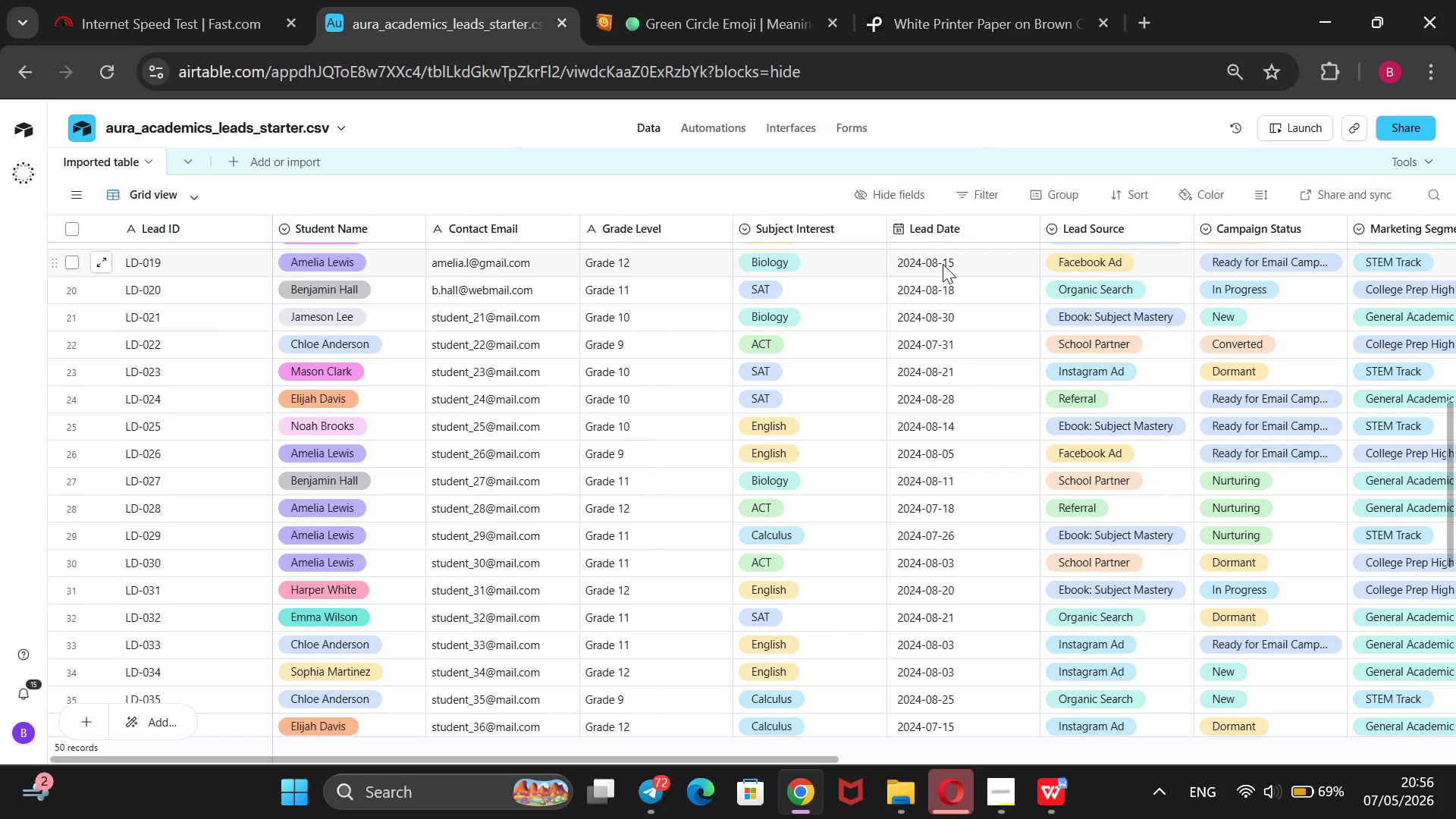 
key(Enter)
 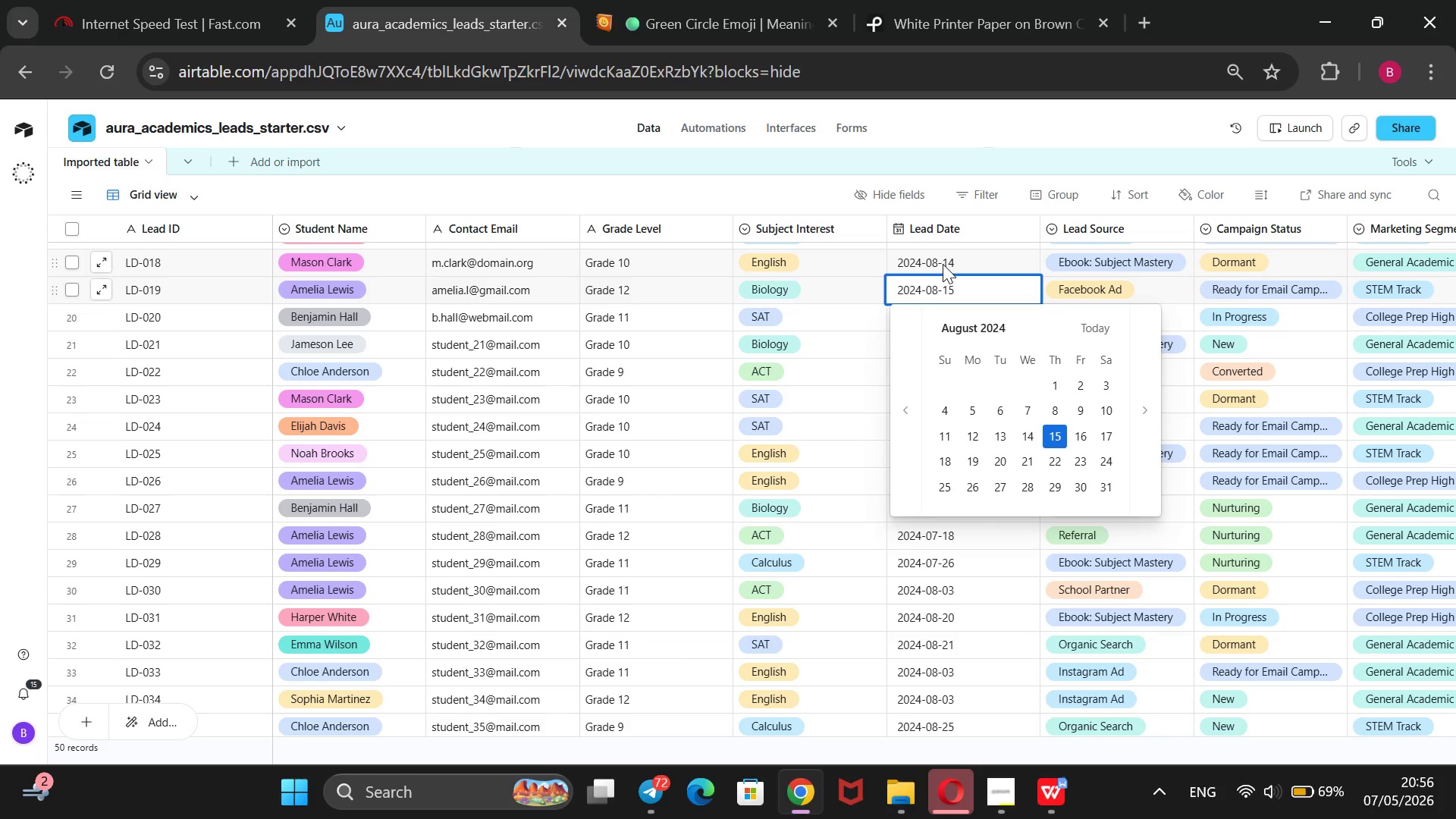 
key(ArrowLeft)
 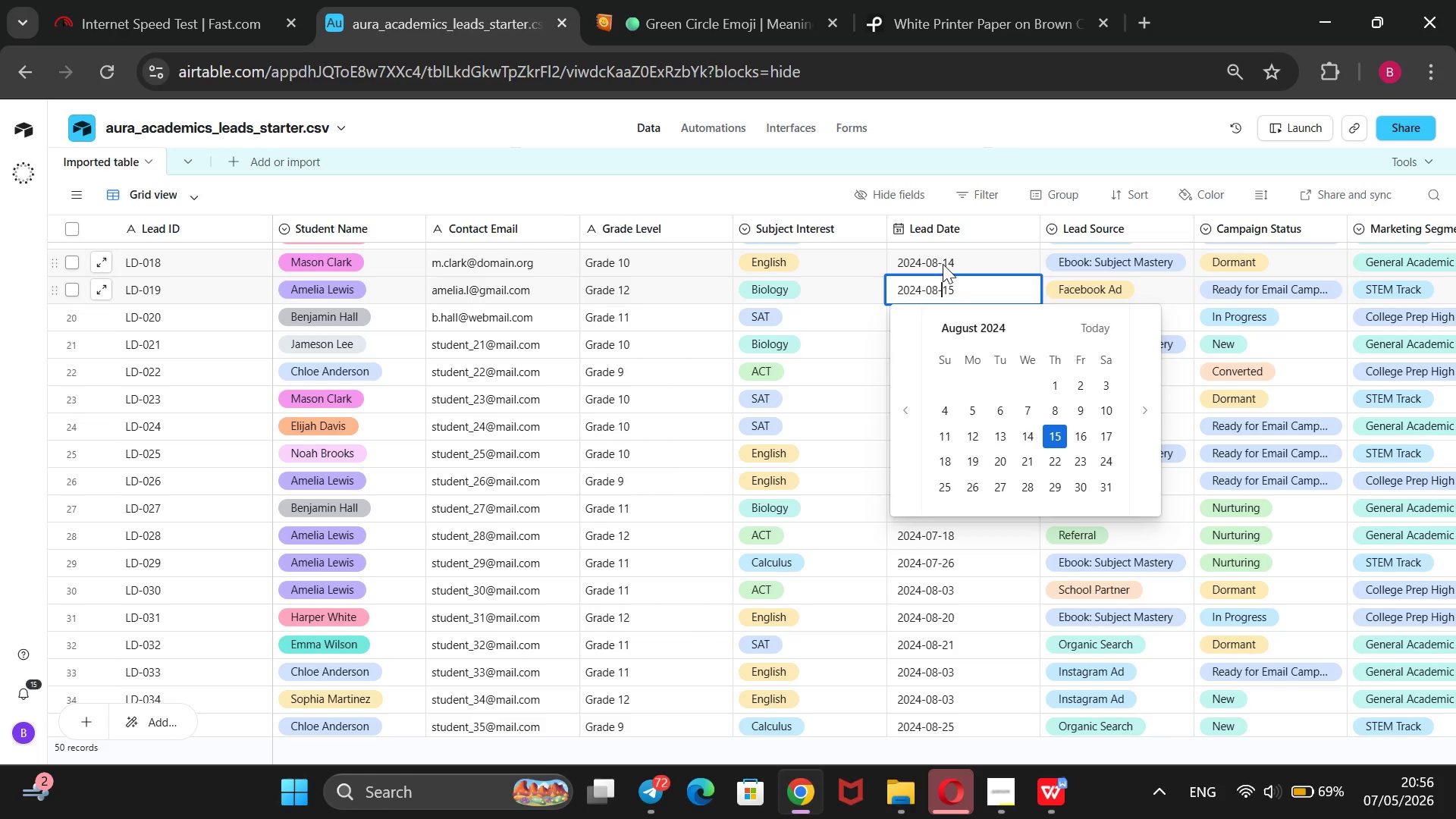 
key(ArrowLeft)
 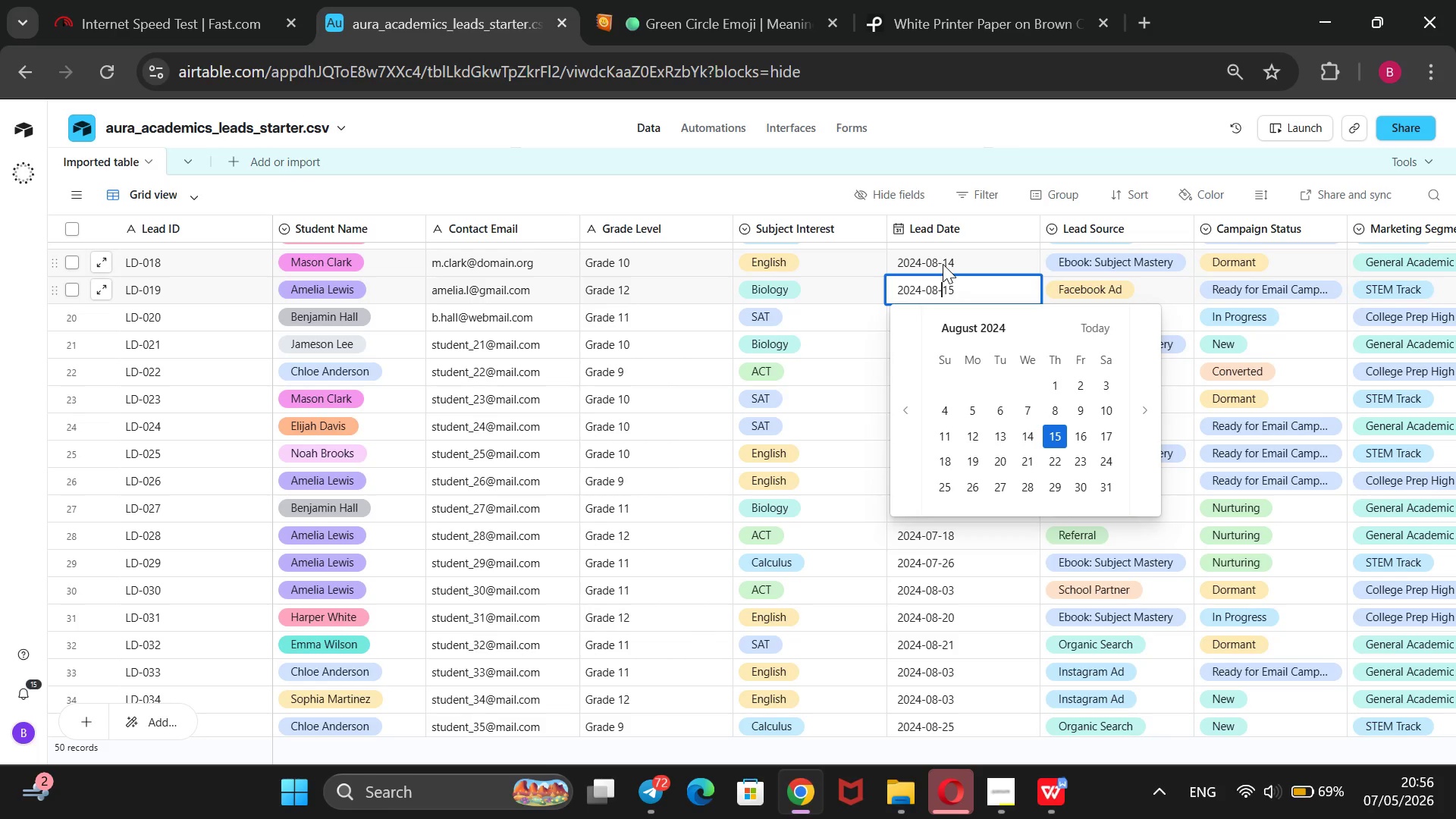 
key(ArrowLeft)
 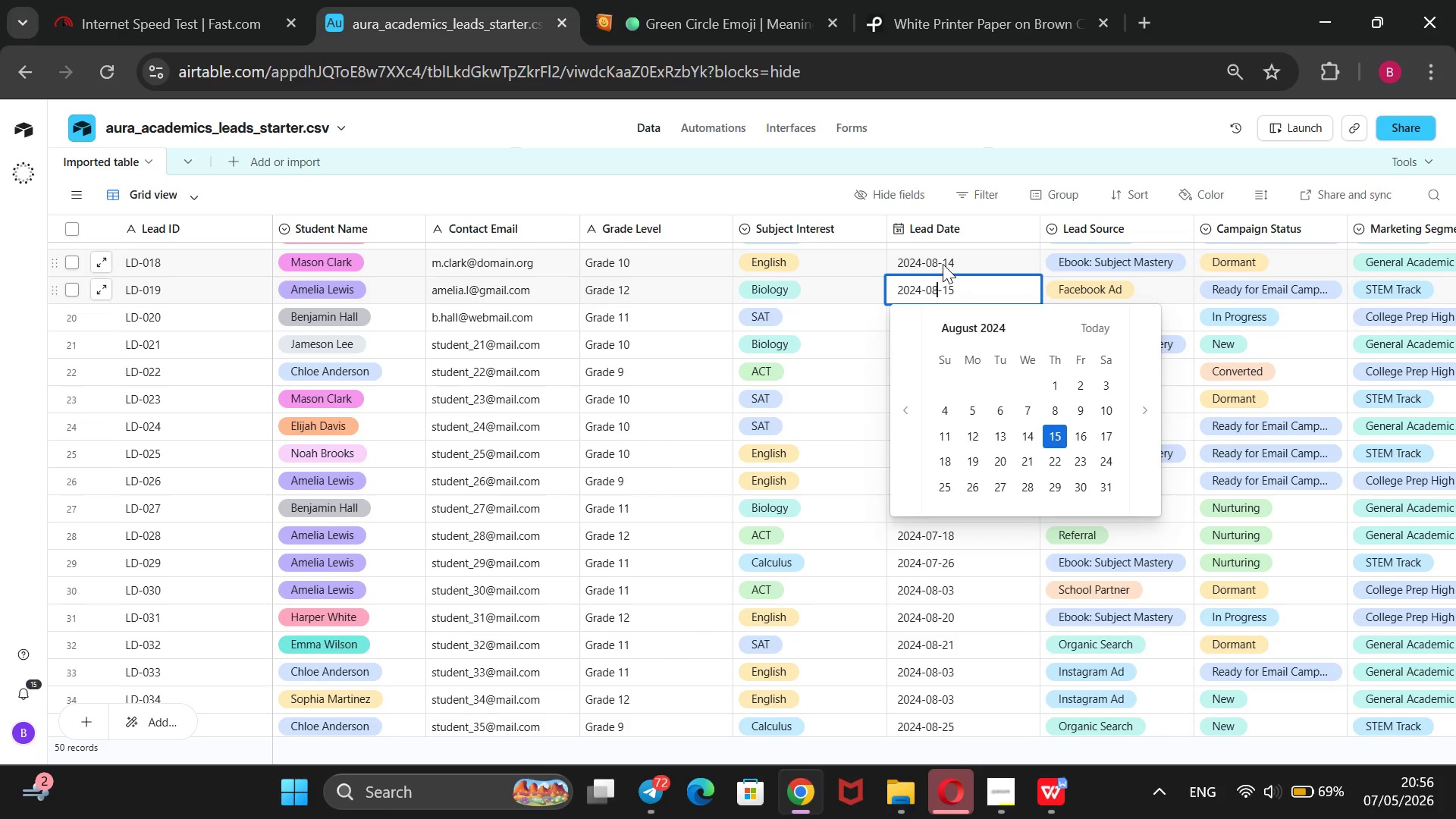 
key(ArrowLeft)
 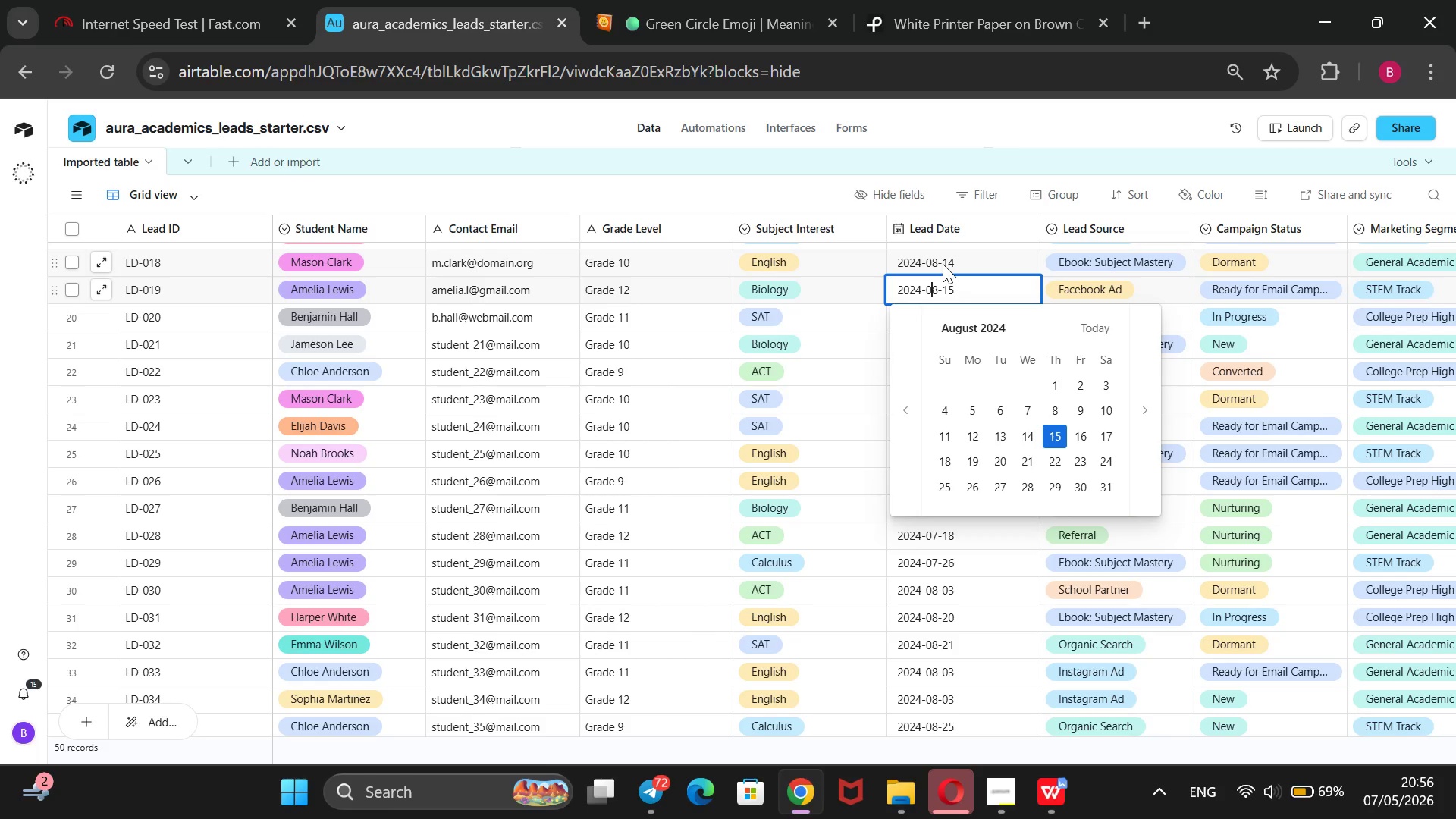 
key(ArrowLeft)
 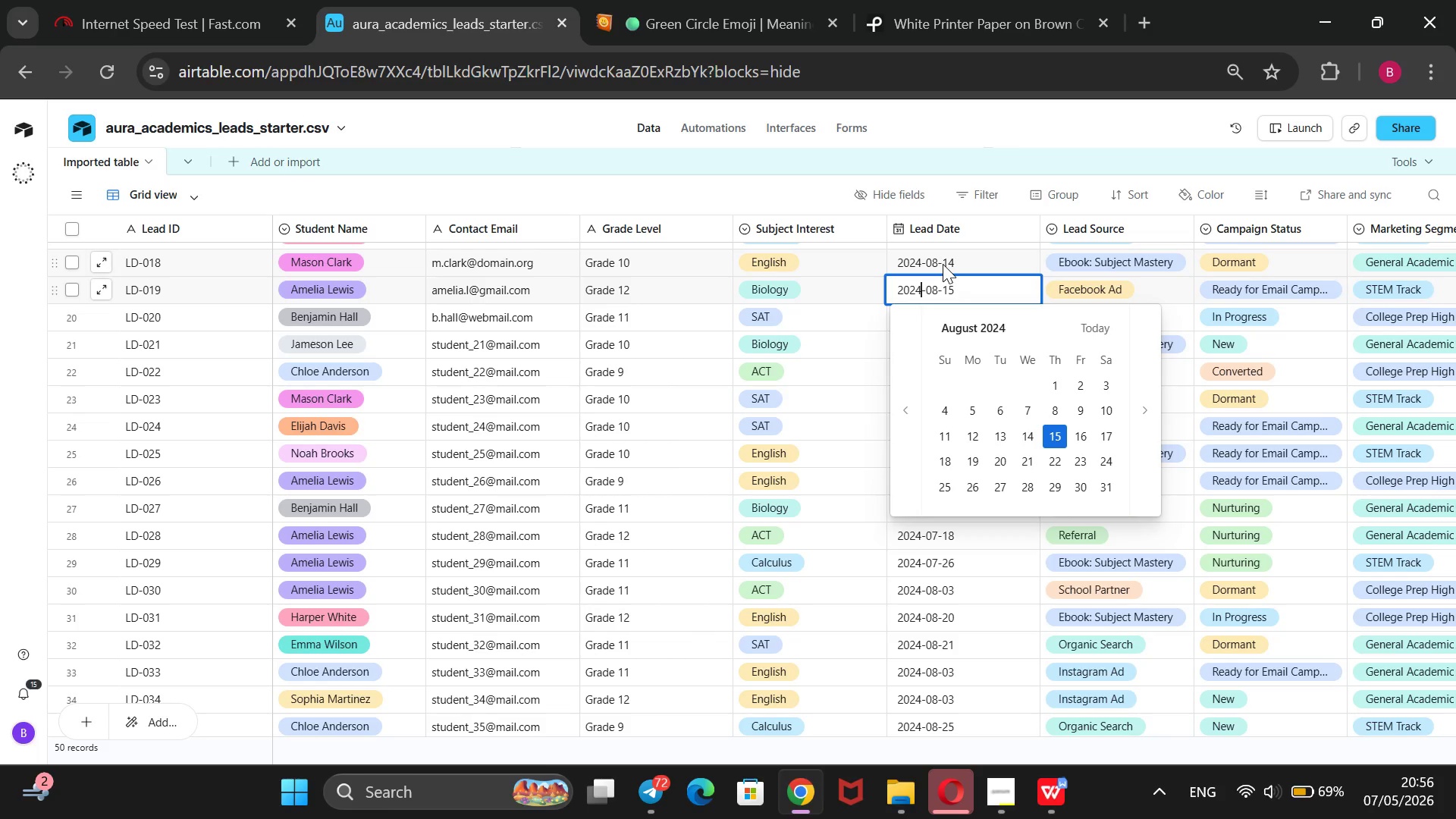 
key(ArrowLeft)
 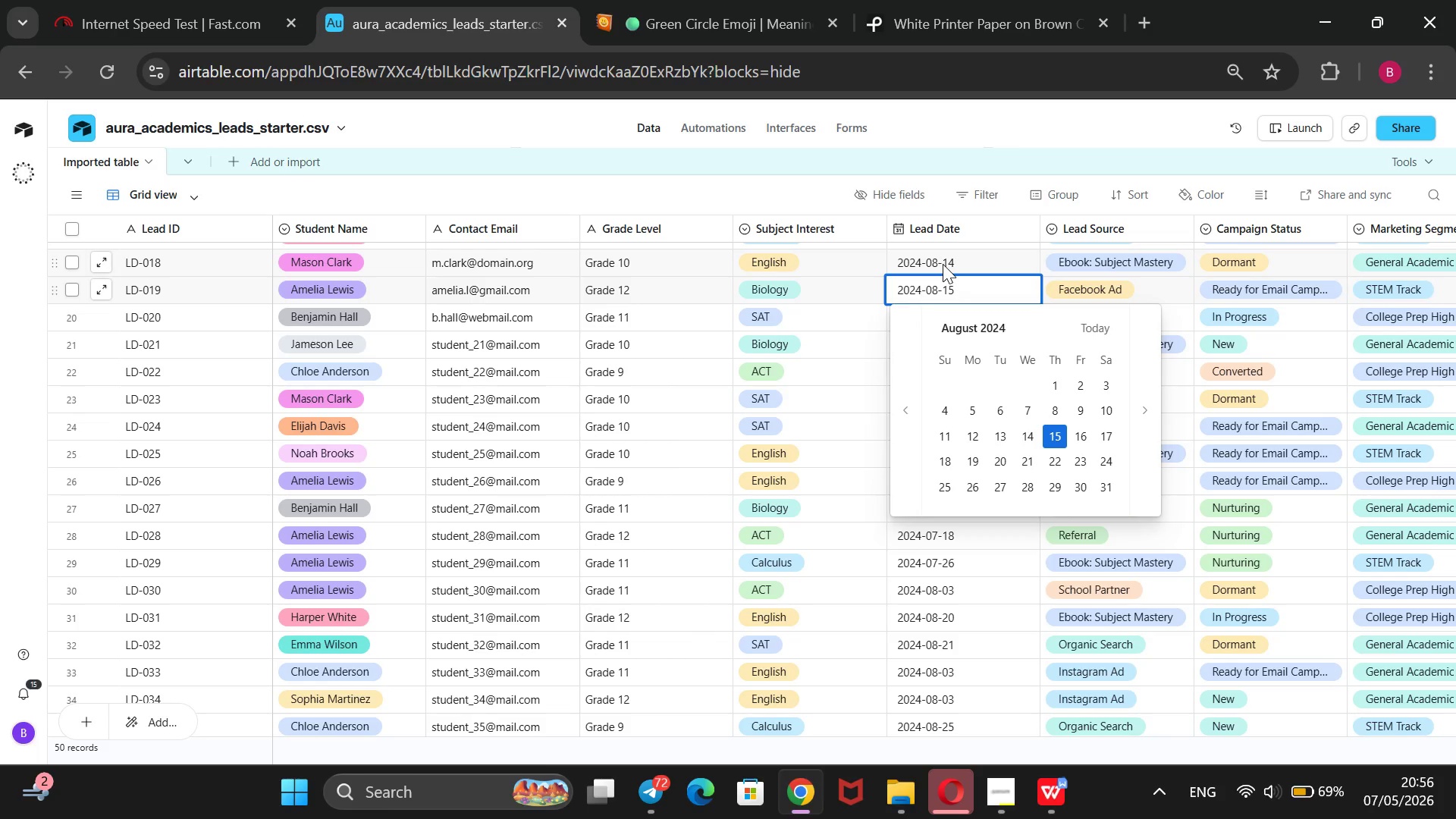 
key(Backspace)
 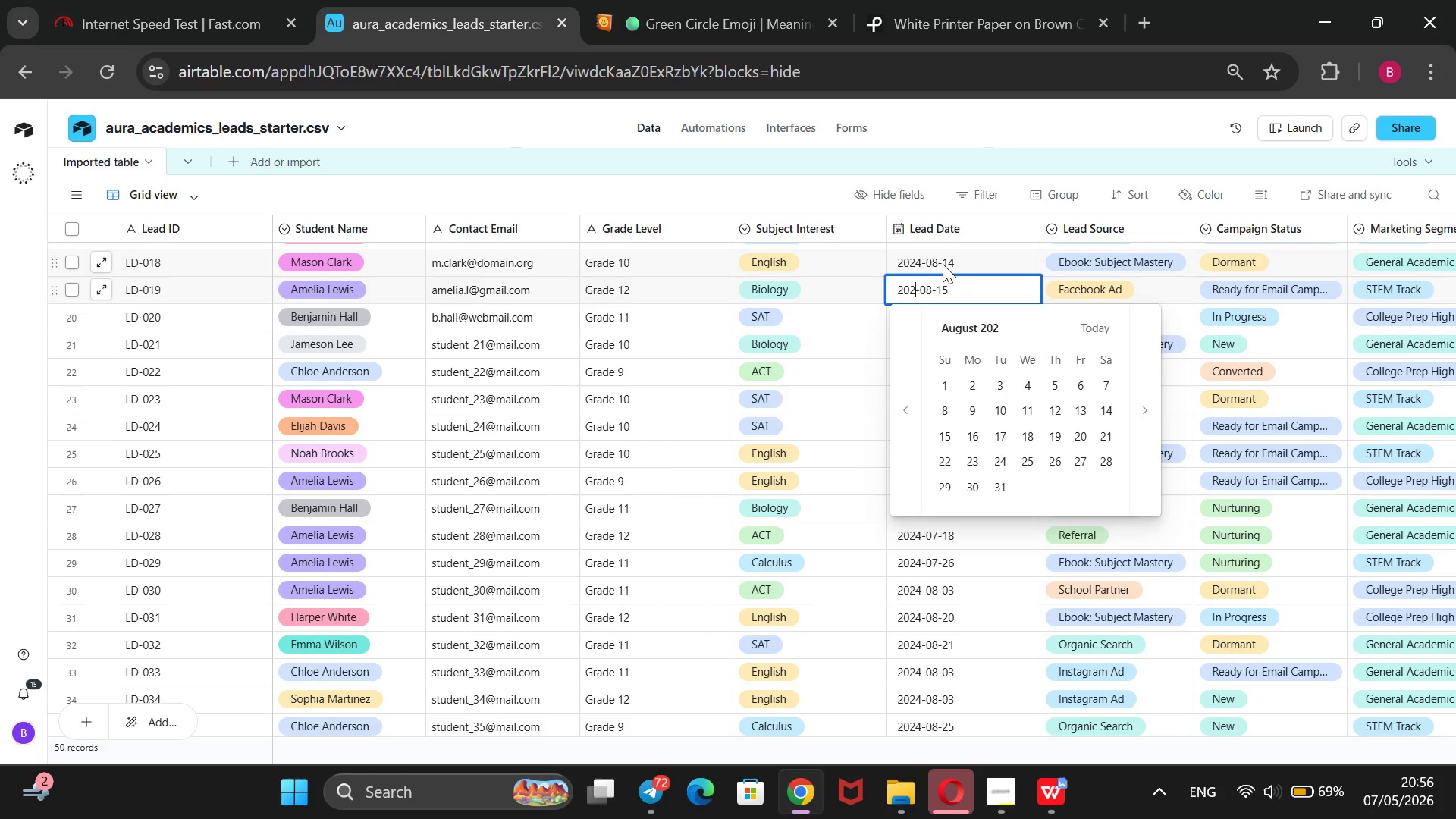 
key(6)
 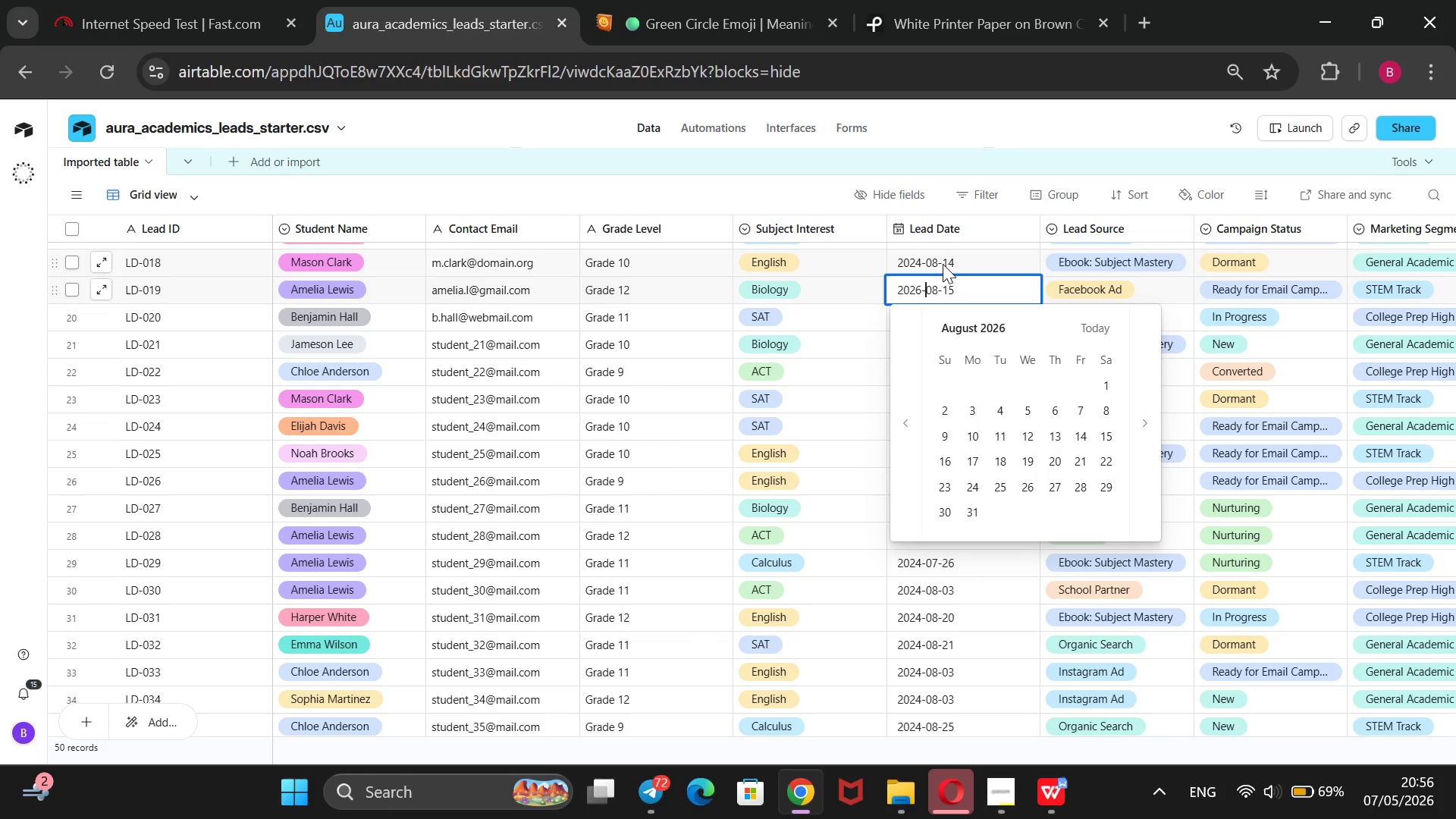 
key(ArrowRight)
 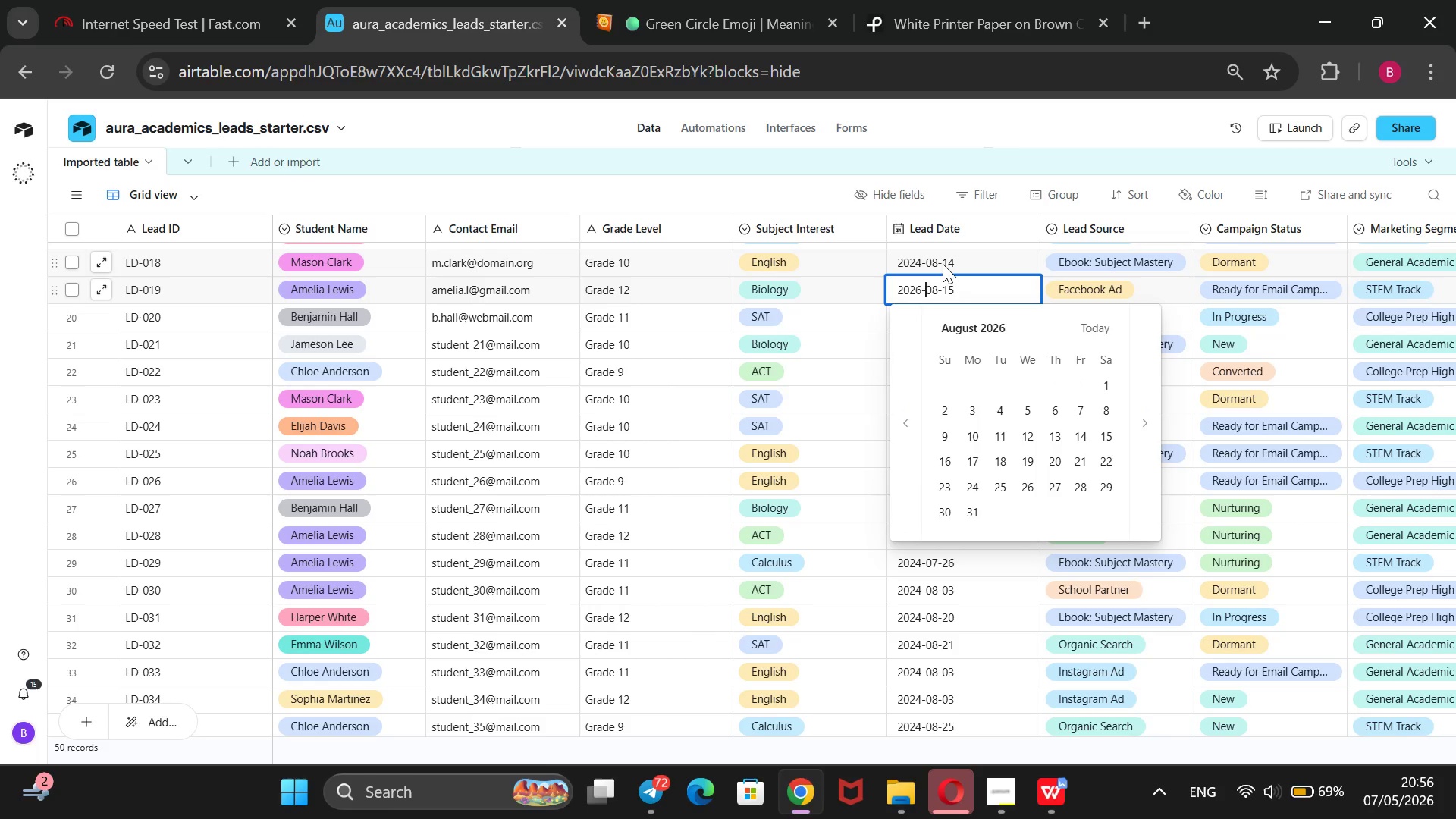 
key(ArrowRight)
 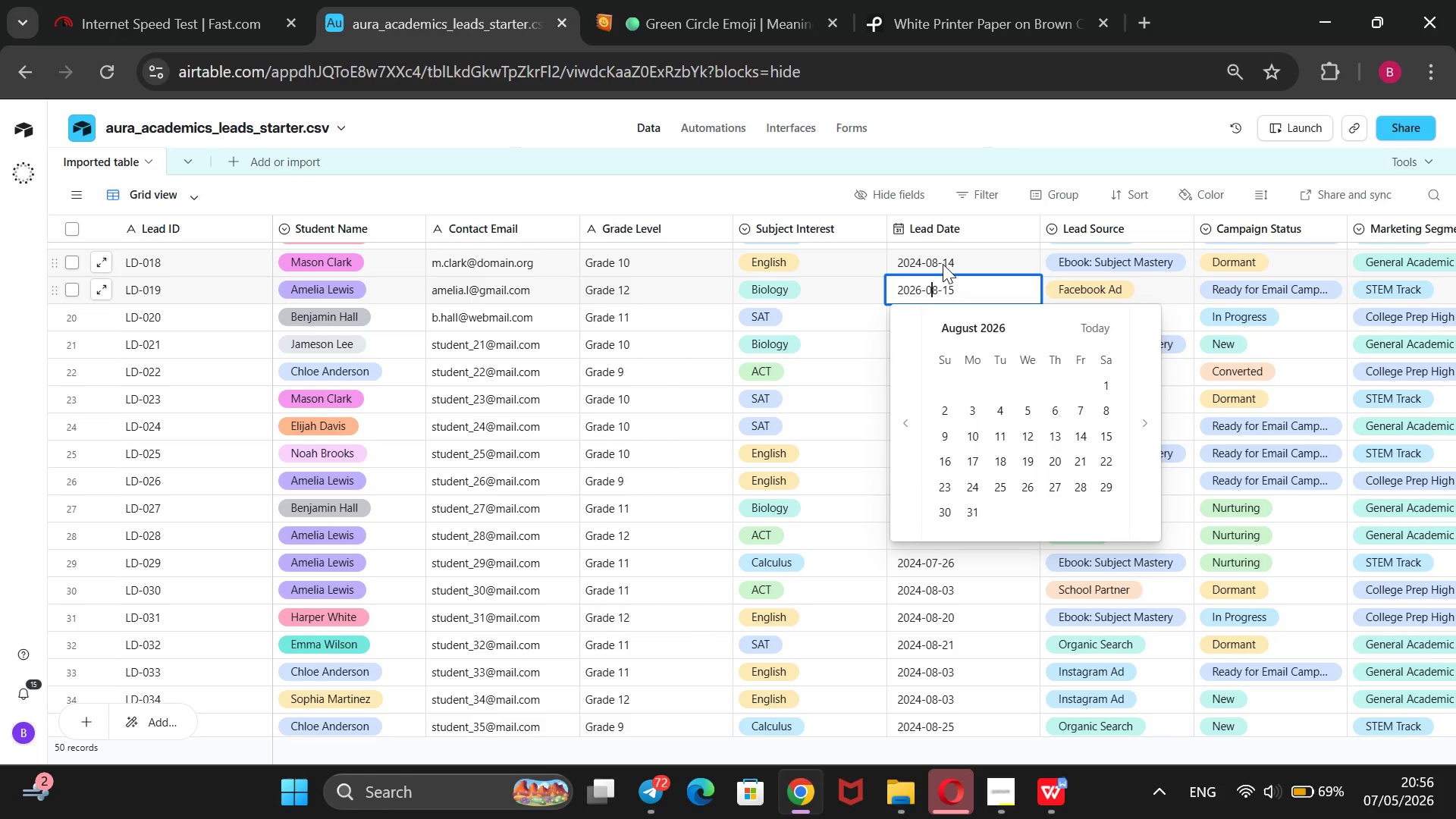 
key(ArrowRight)
 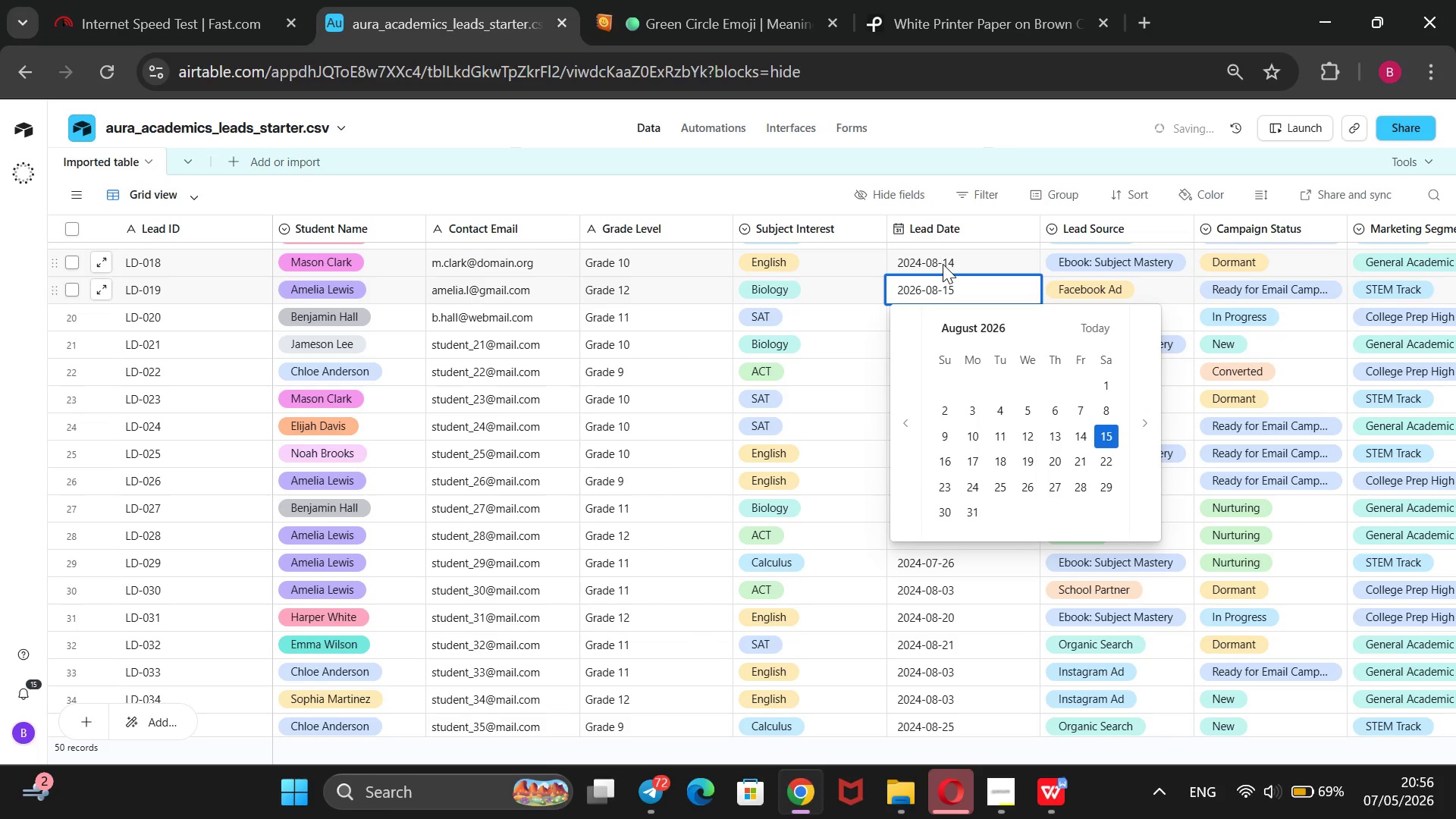 
key(Backspace)
 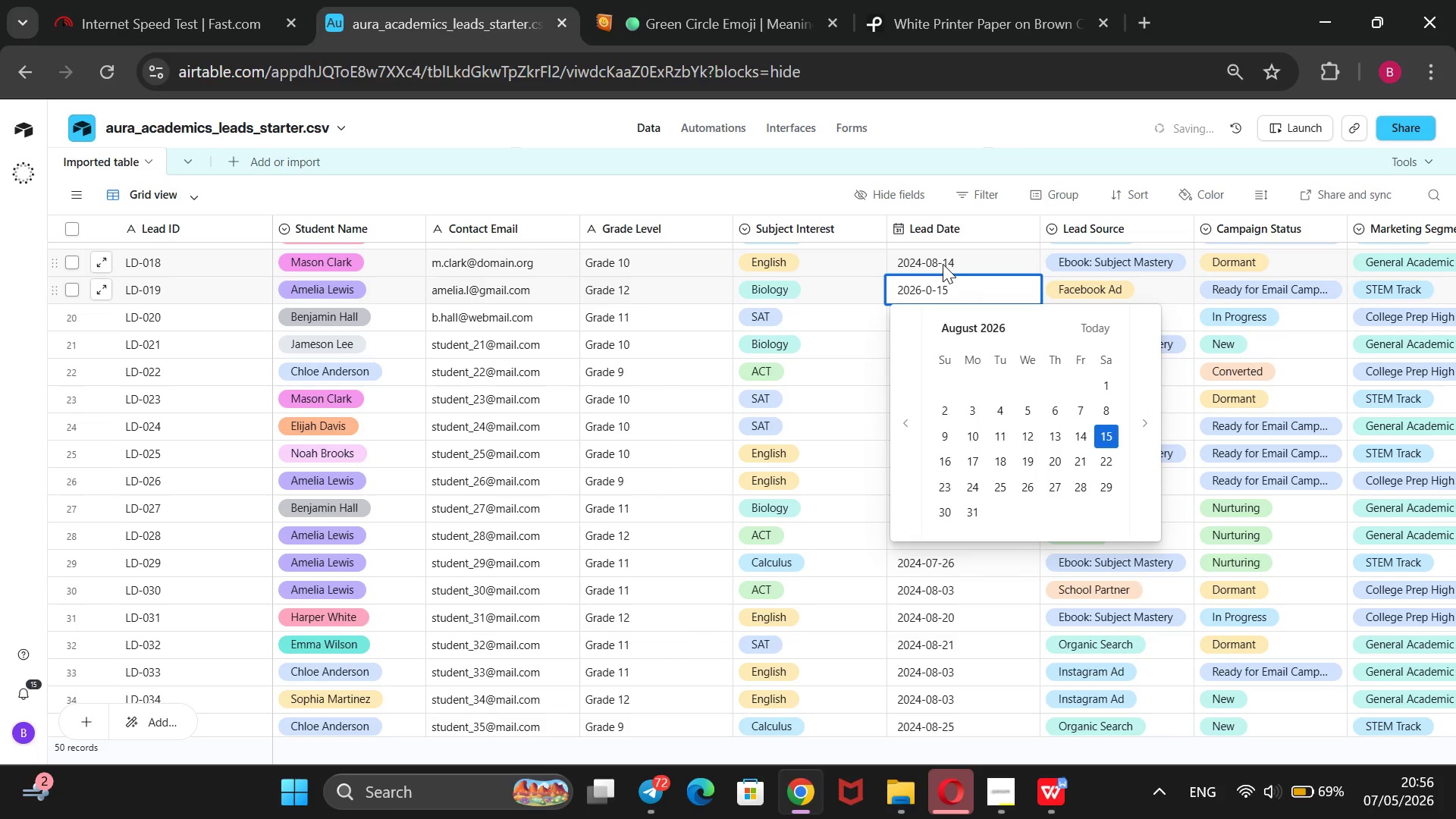 
key(5)
 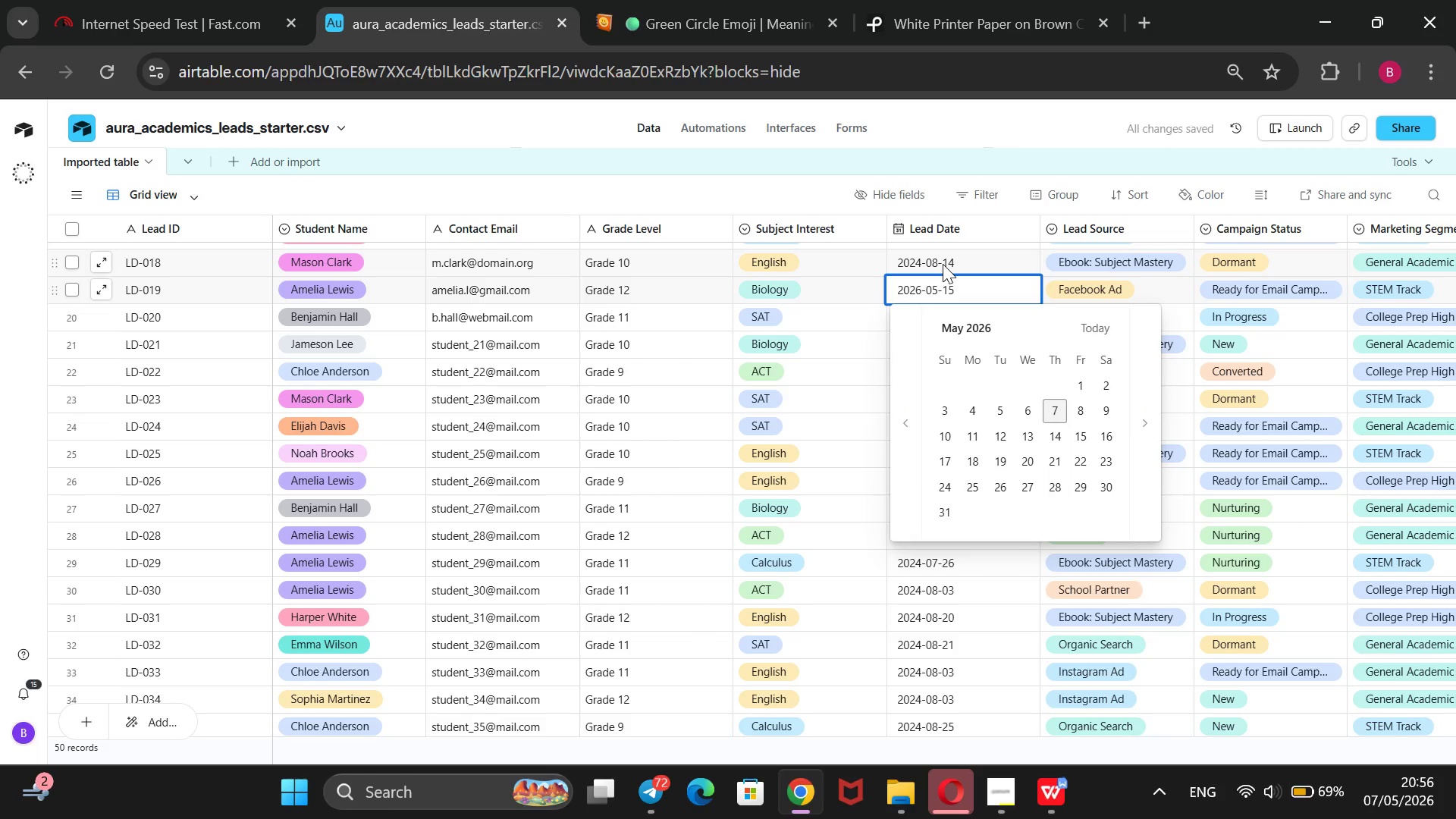 
key(Backspace)
 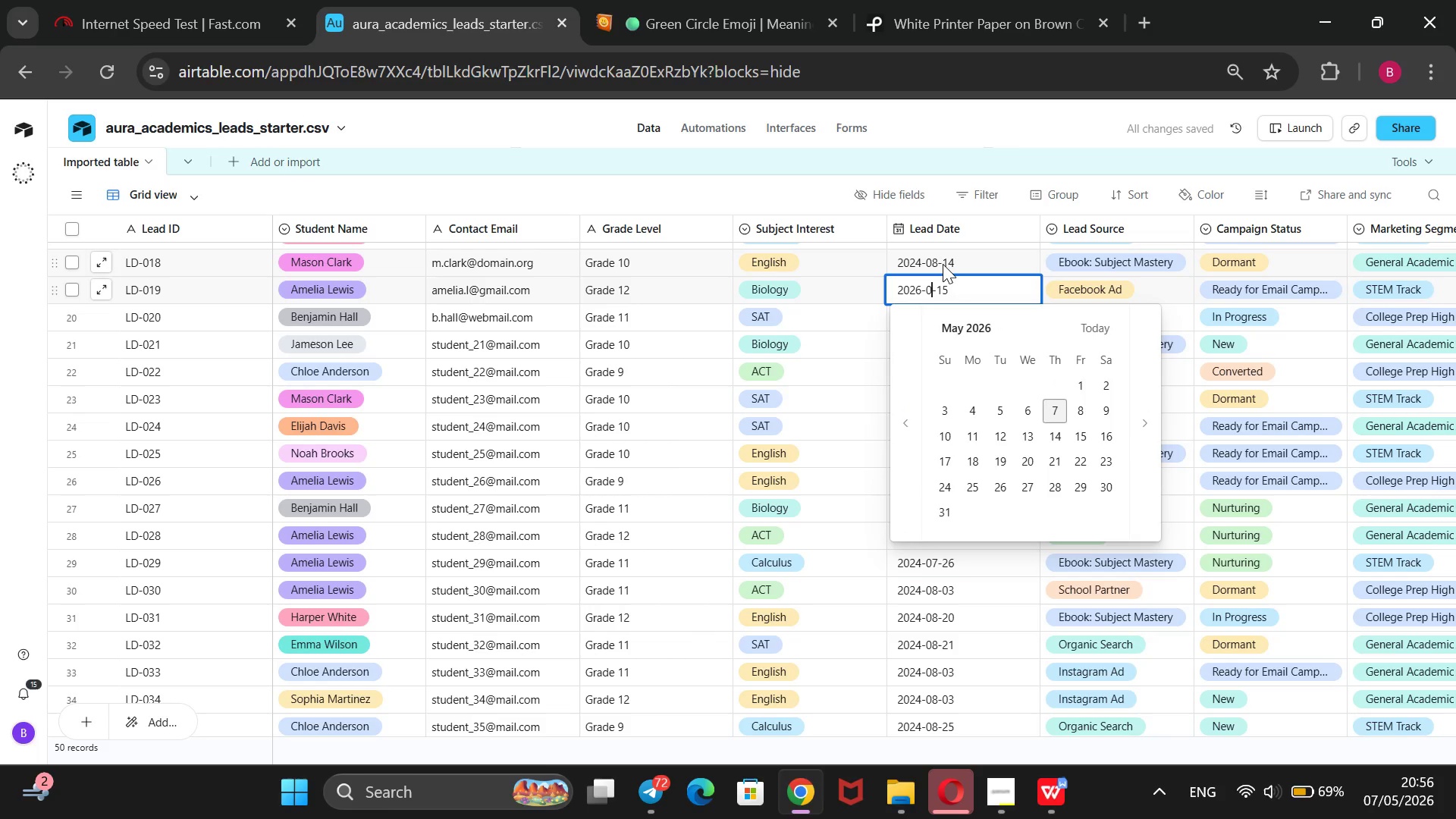 
key(6)
 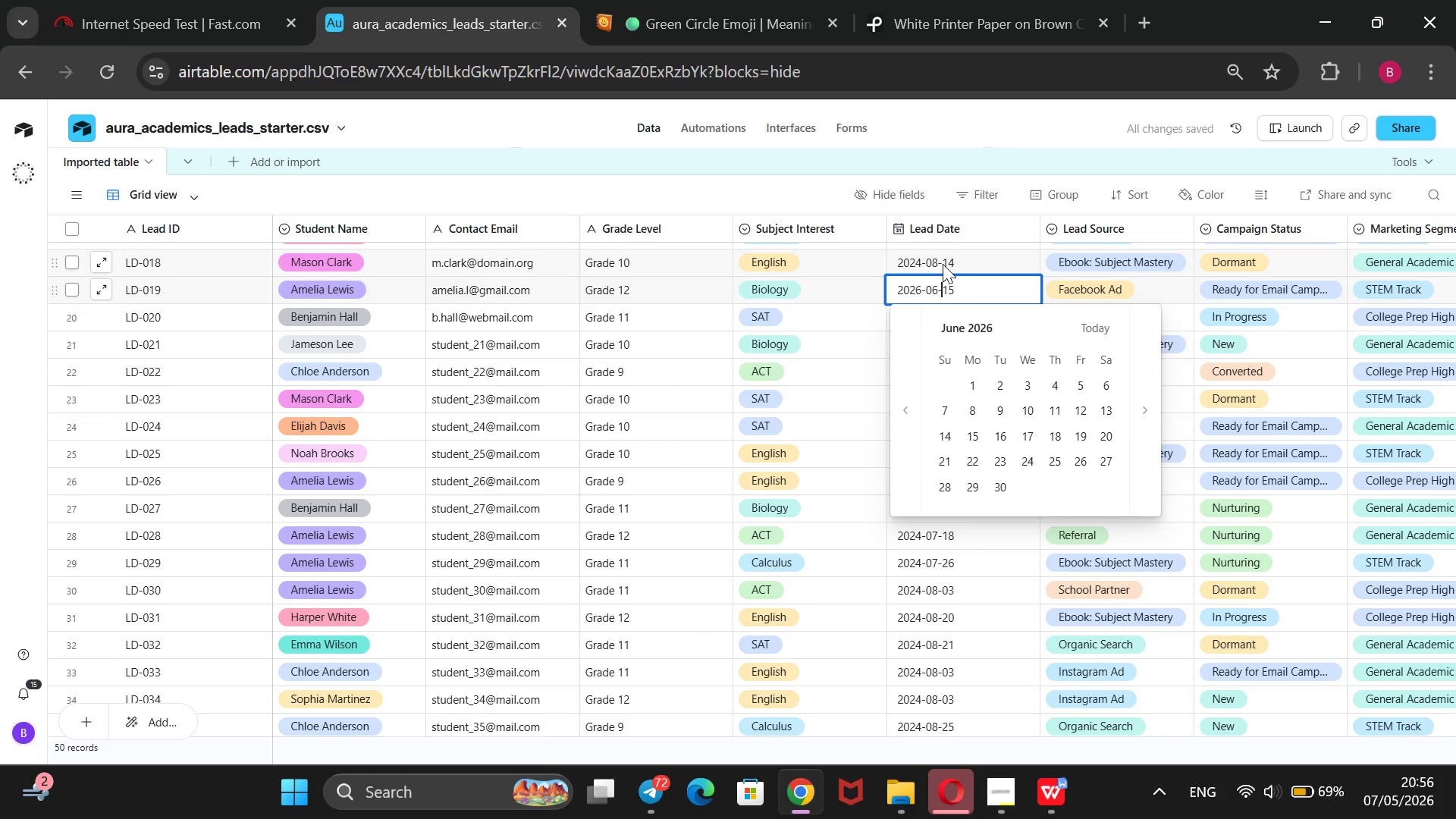 
key(ArrowRight)
 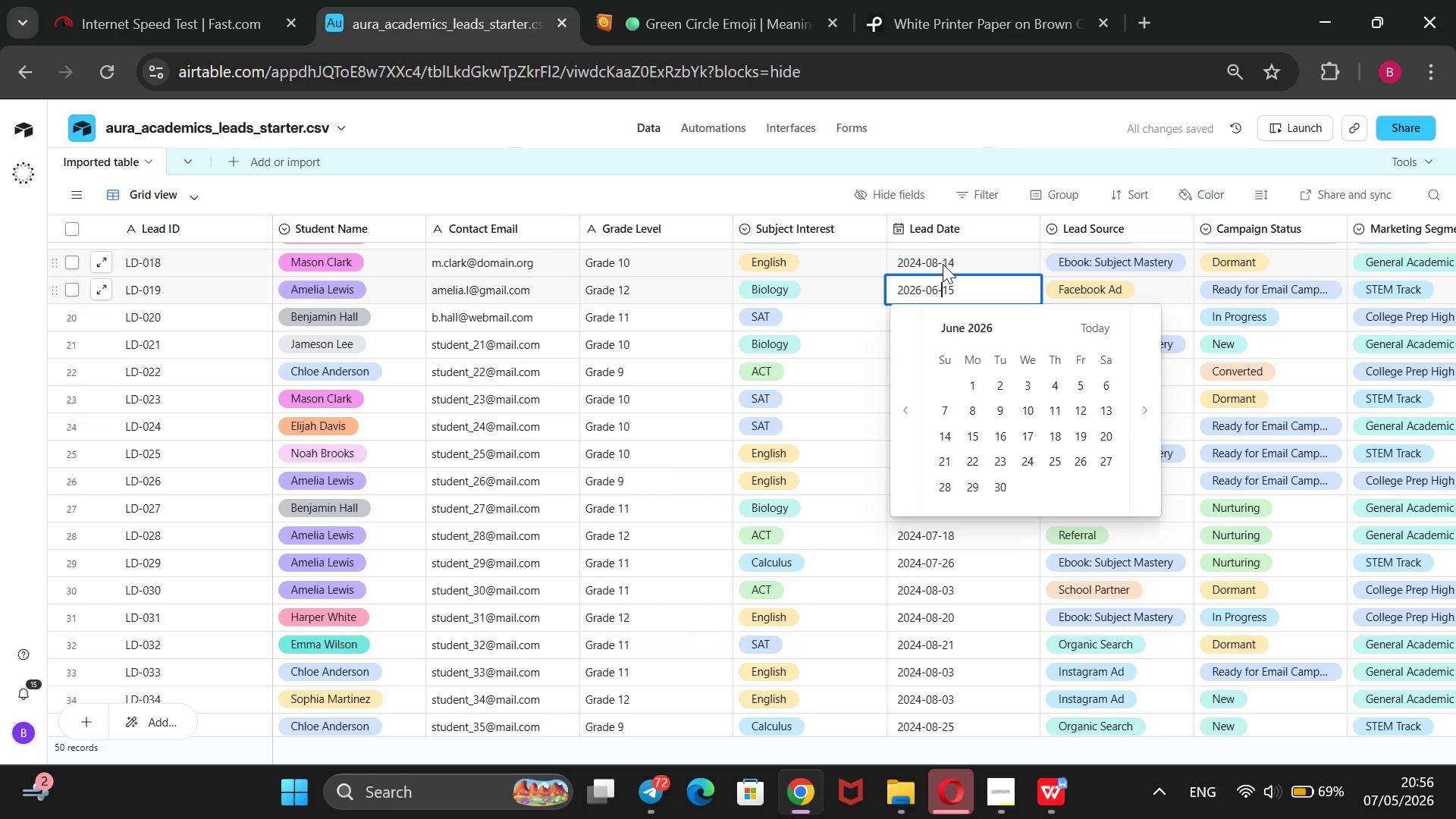 
key(ArrowRight)
 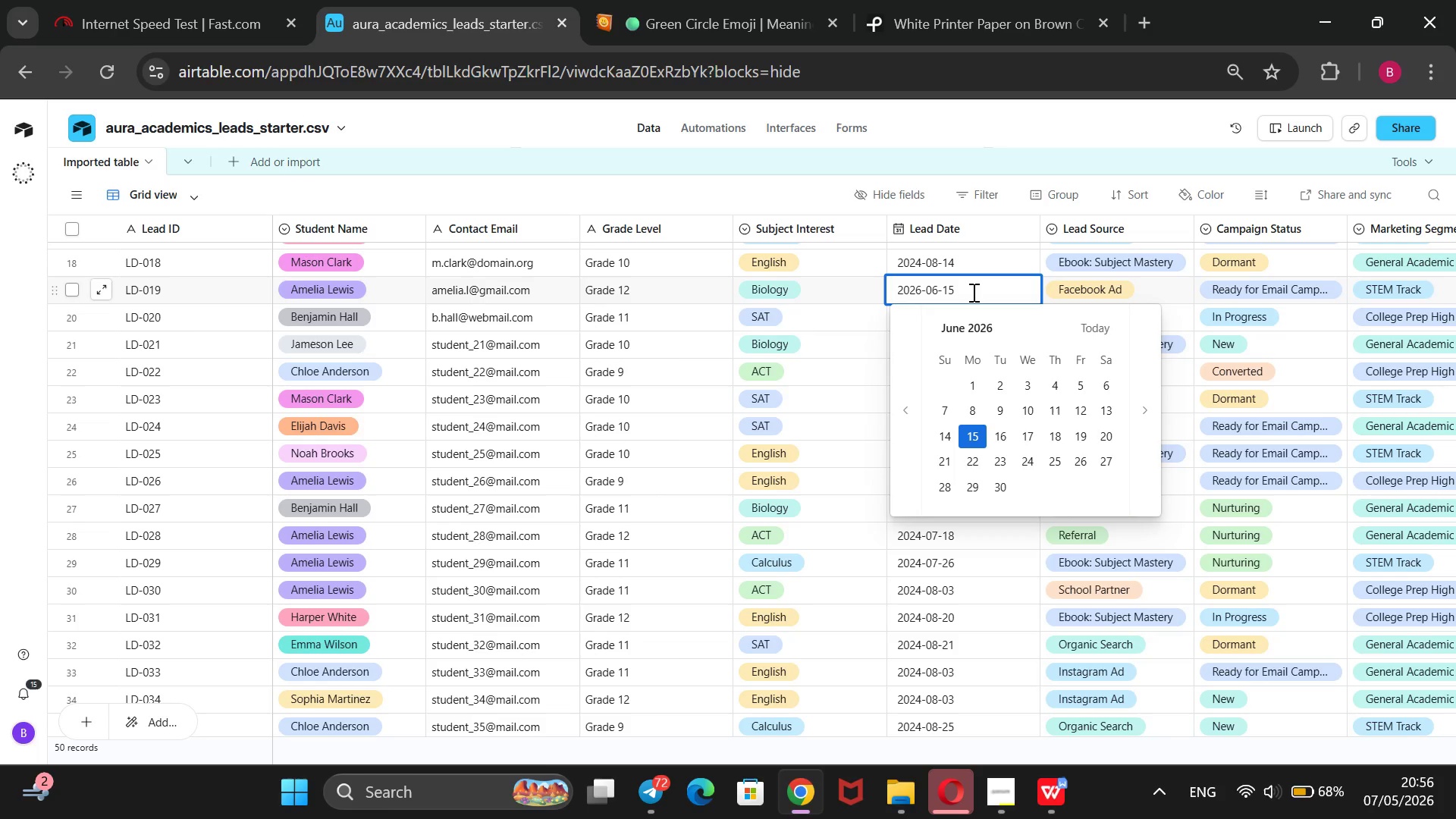 
wait(38.41)
 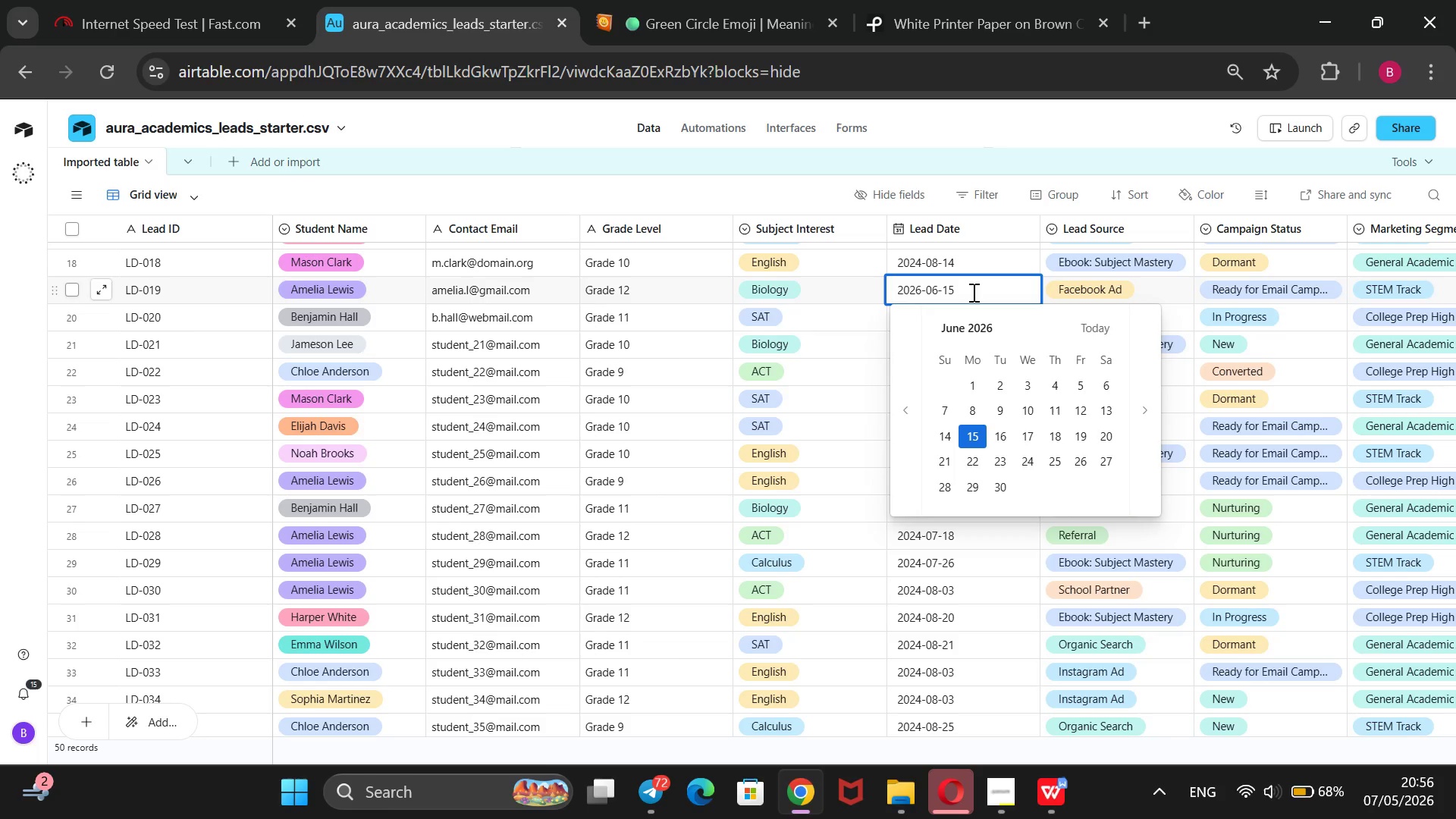 
left_click([908, 394])
 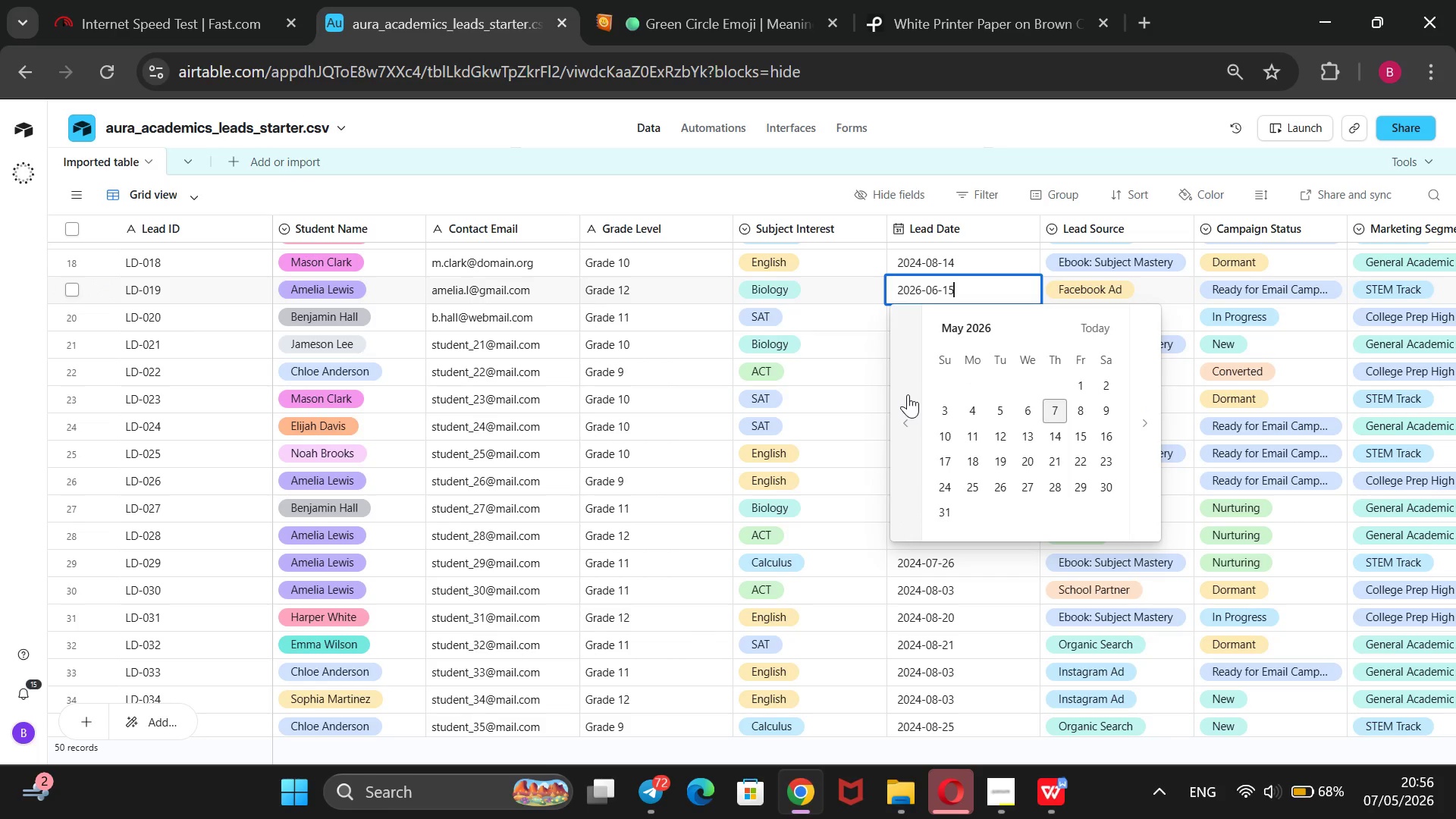 
left_click([908, 394])
 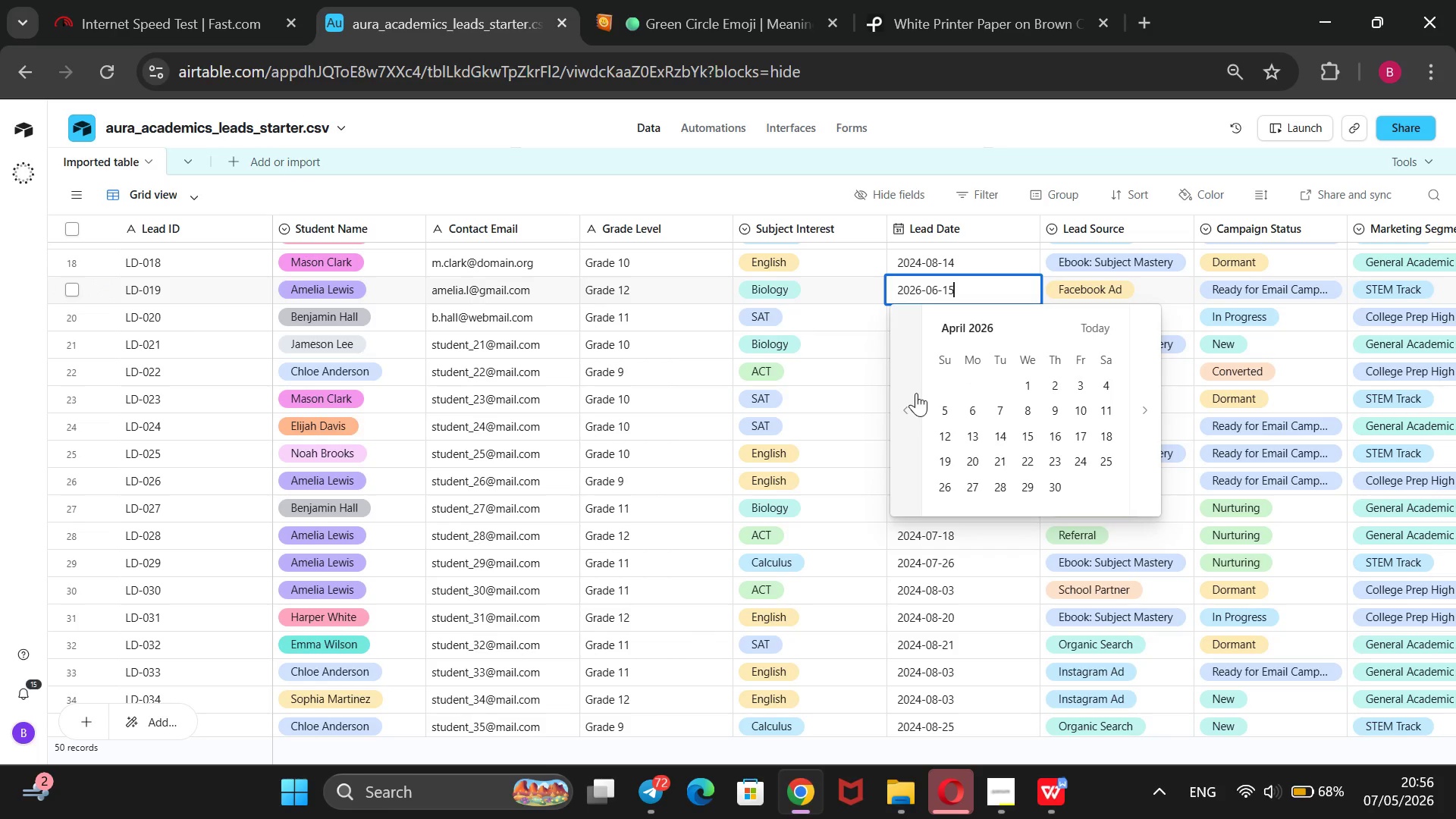 
left_click([916, 393])
 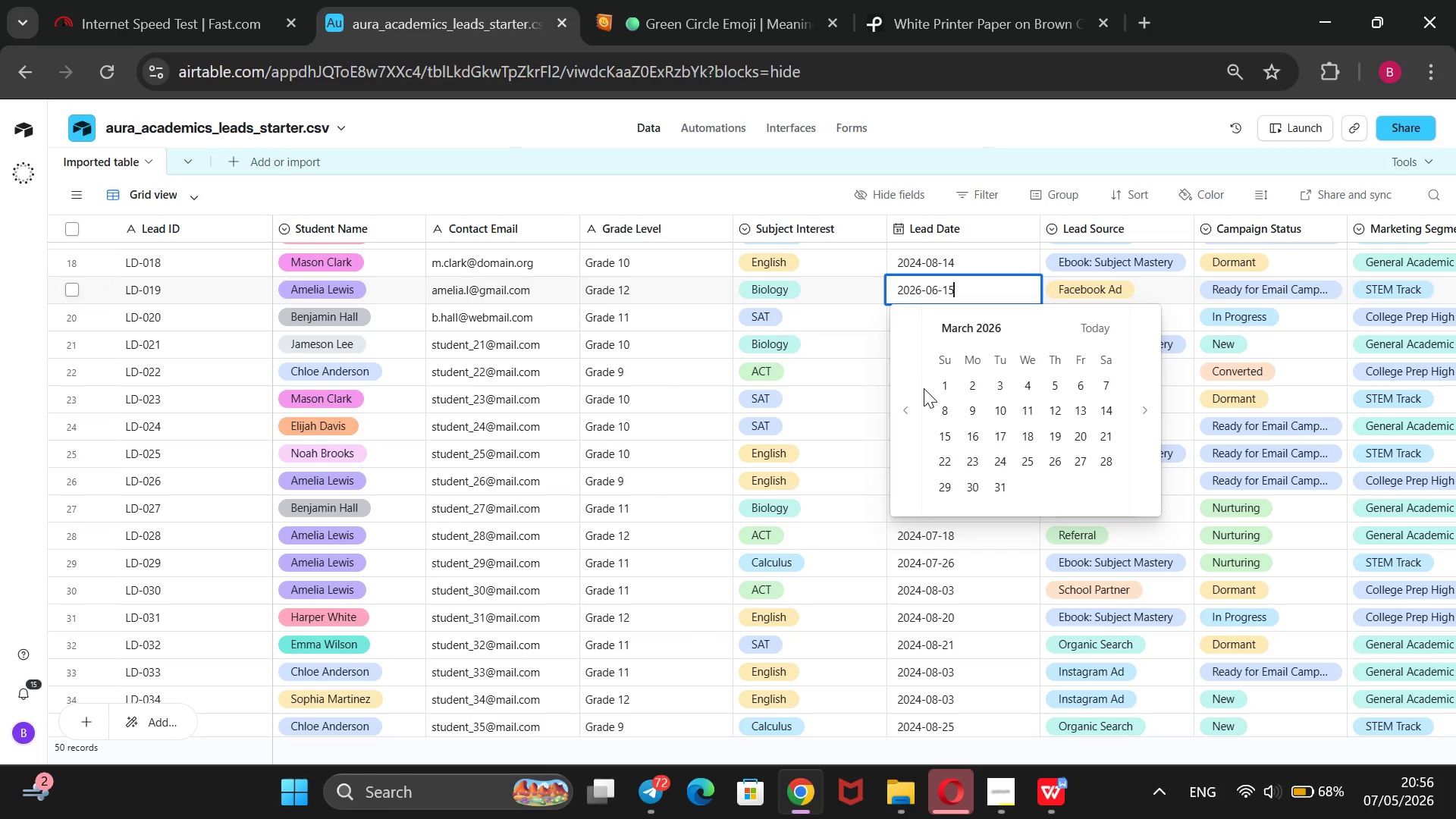 
left_click([913, 386])
 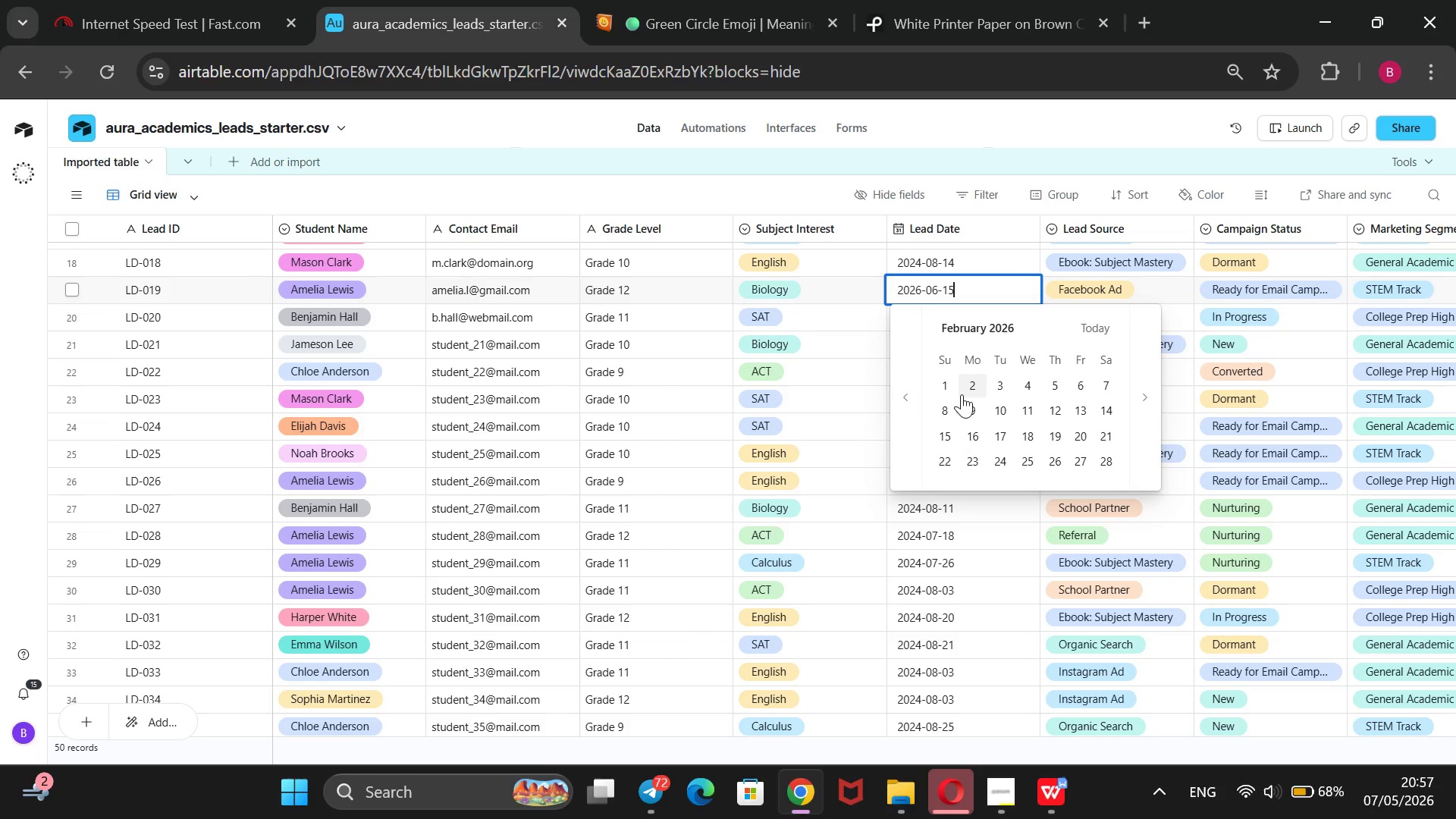 
left_click([962, 392])
 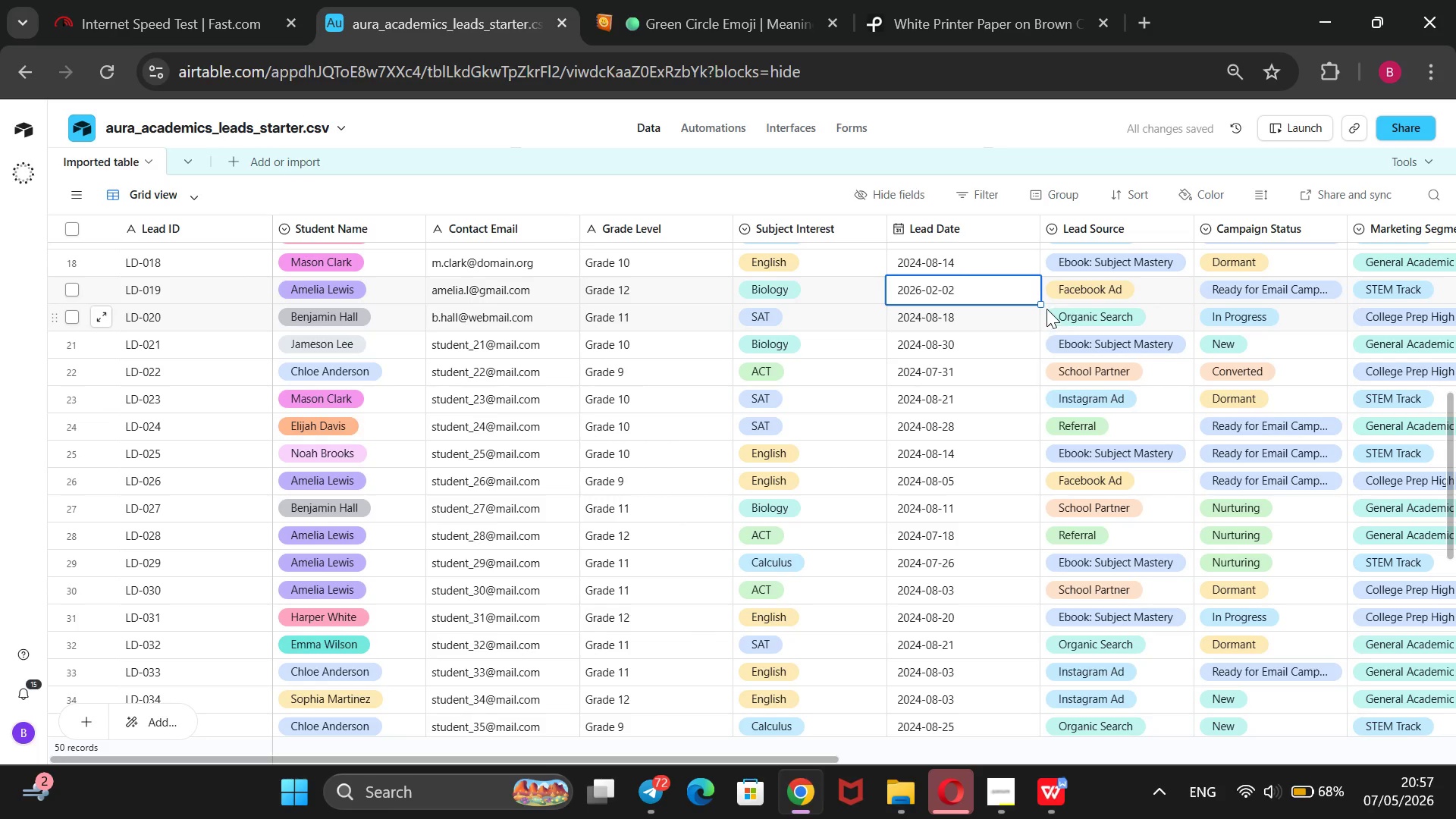 
left_click_drag(start_coordinate=[1039, 301], to_coordinate=[1018, 362])
 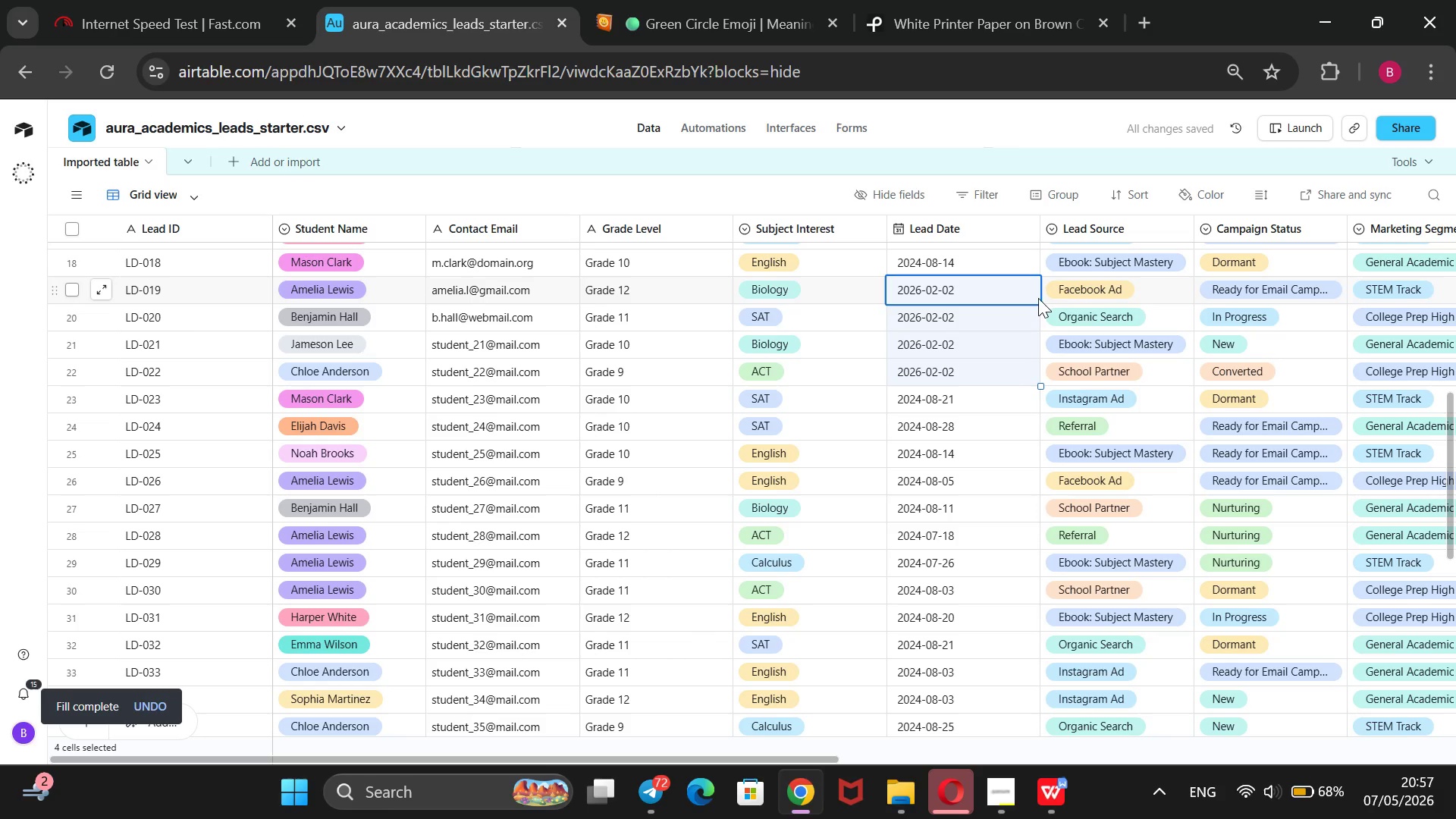 
left_click([1020, 131])
 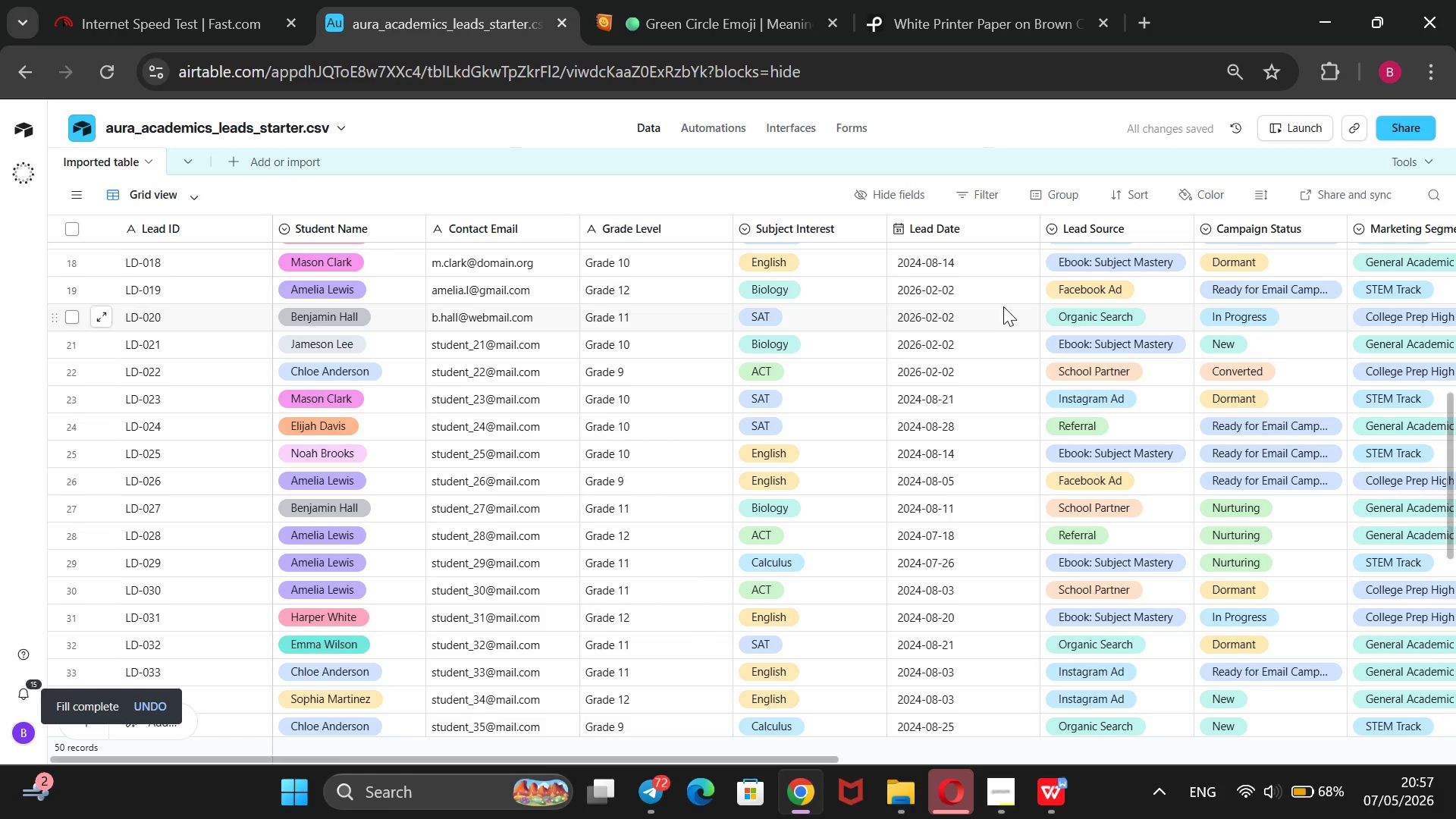 
left_click([1003, 299])
 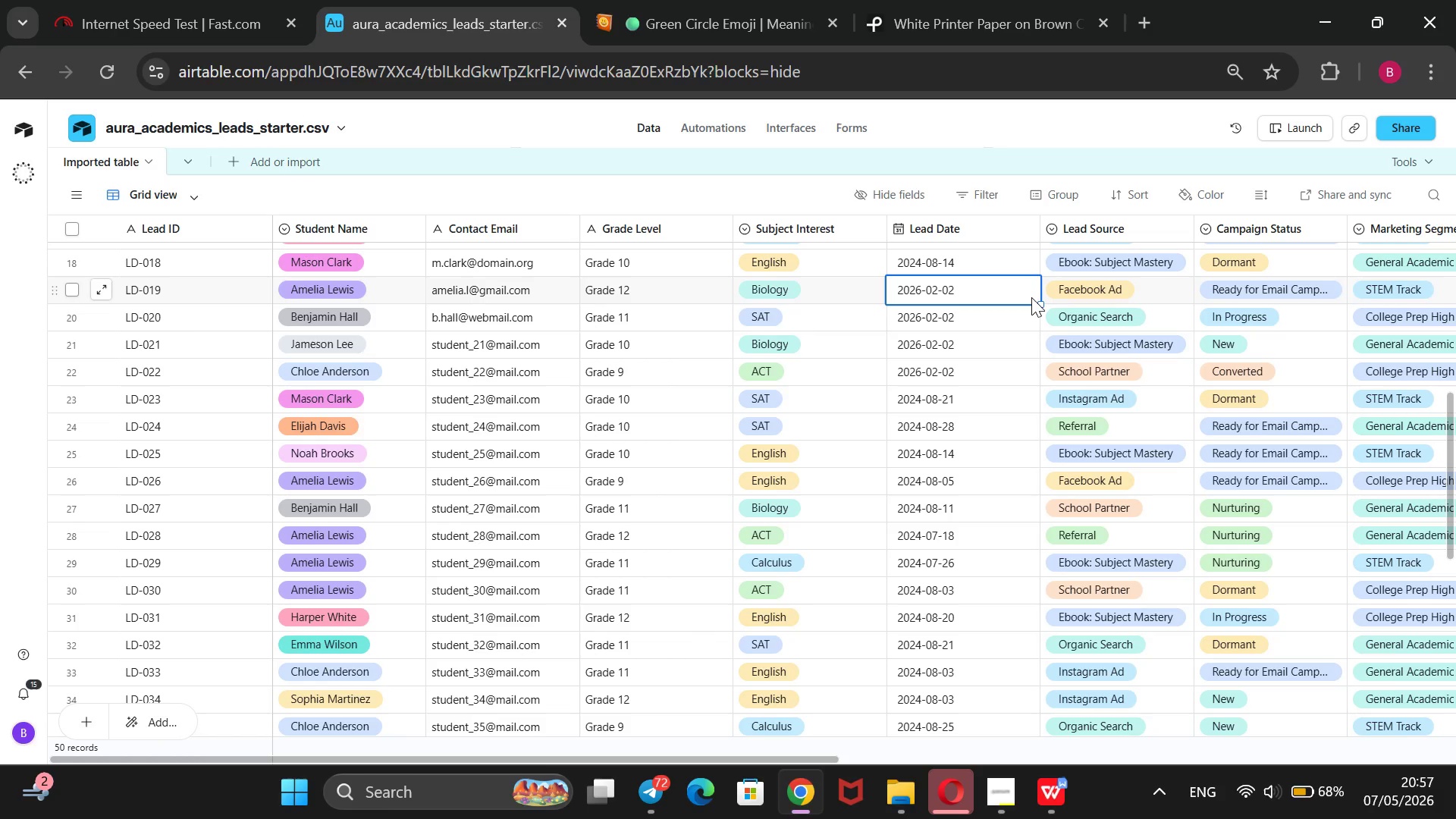 
wait(5.91)
 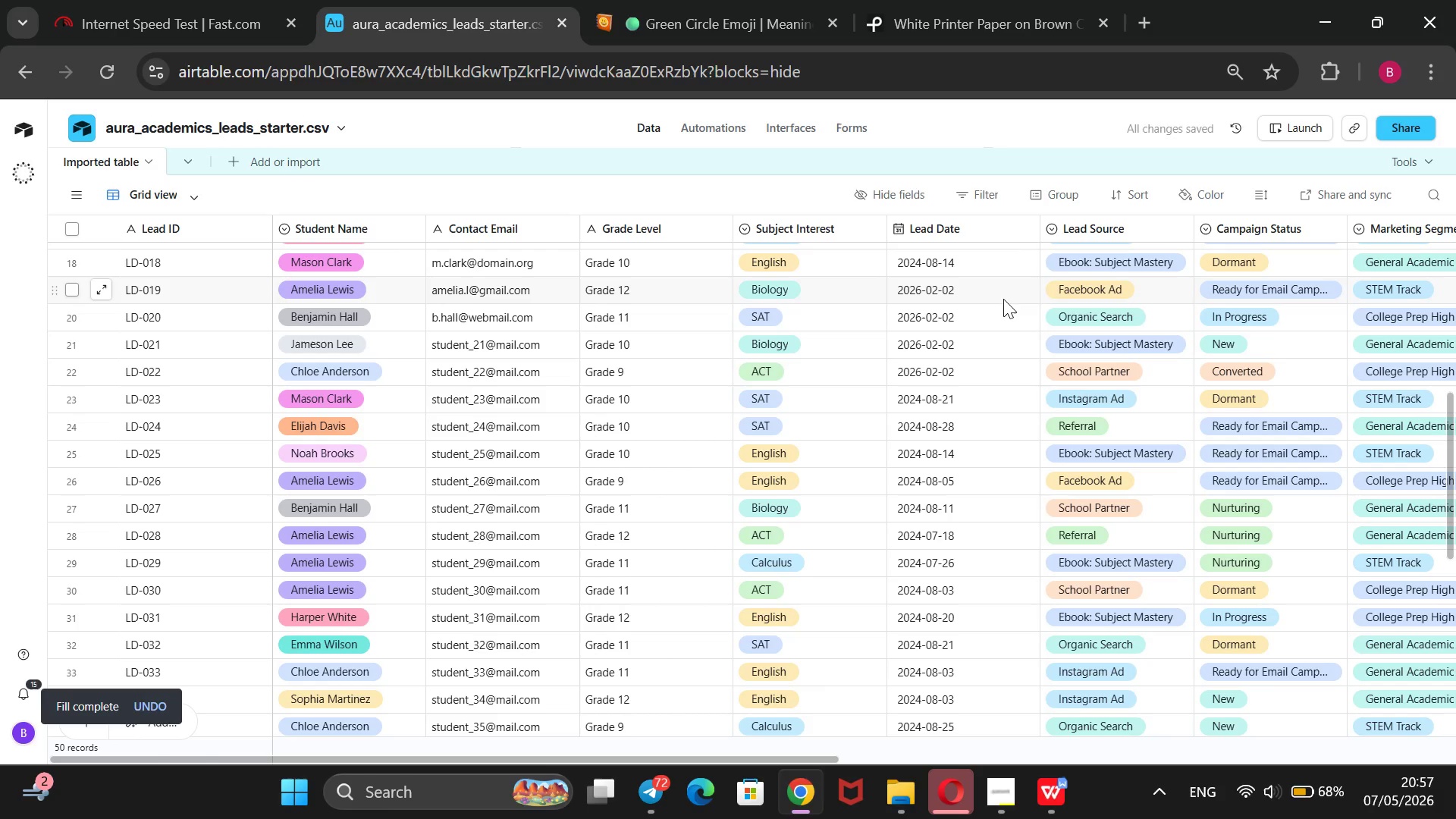 
left_click_drag(start_coordinate=[1040, 303], to_coordinate=[1028, 401])
 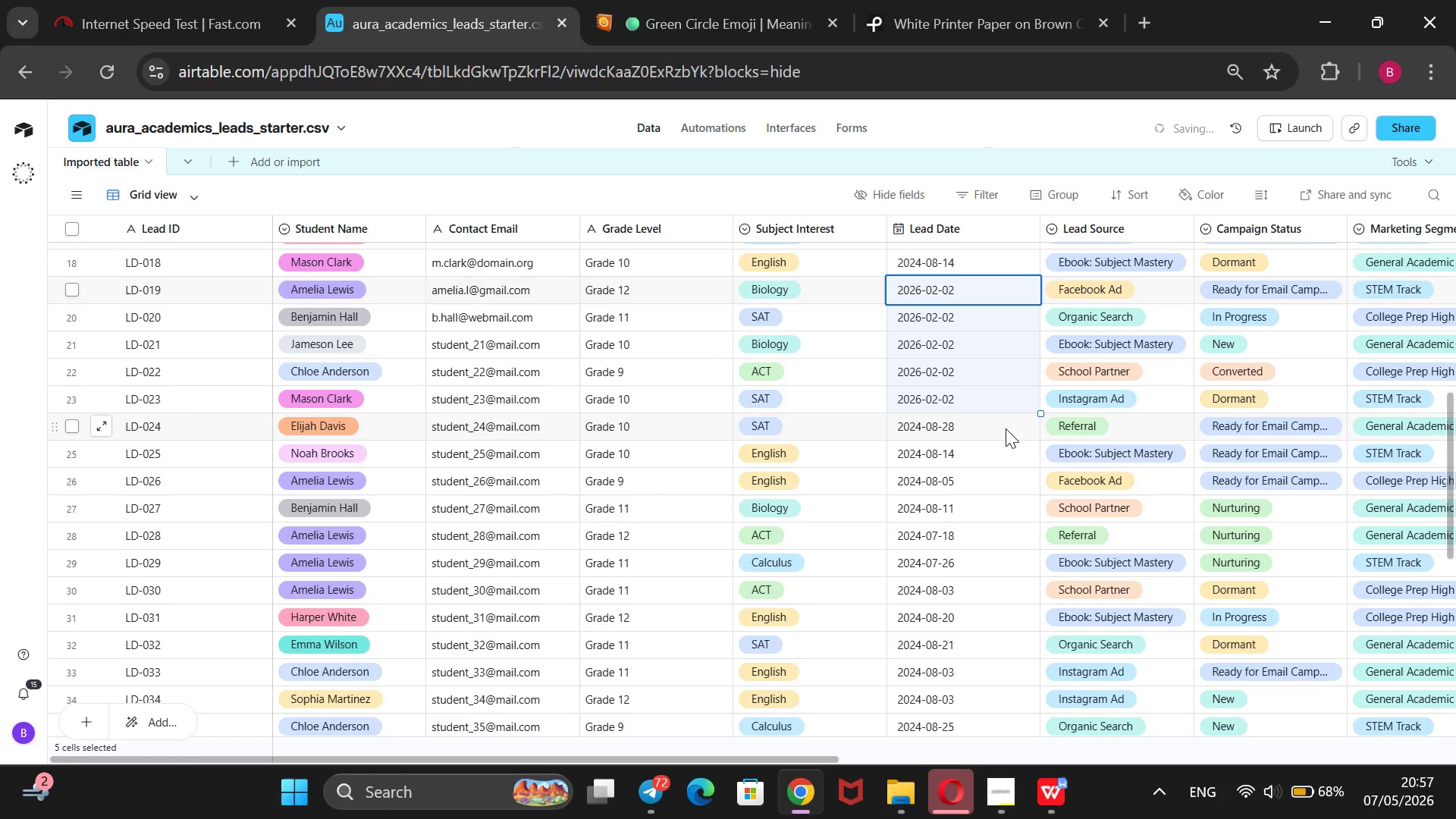 
left_click([1006, 428])
 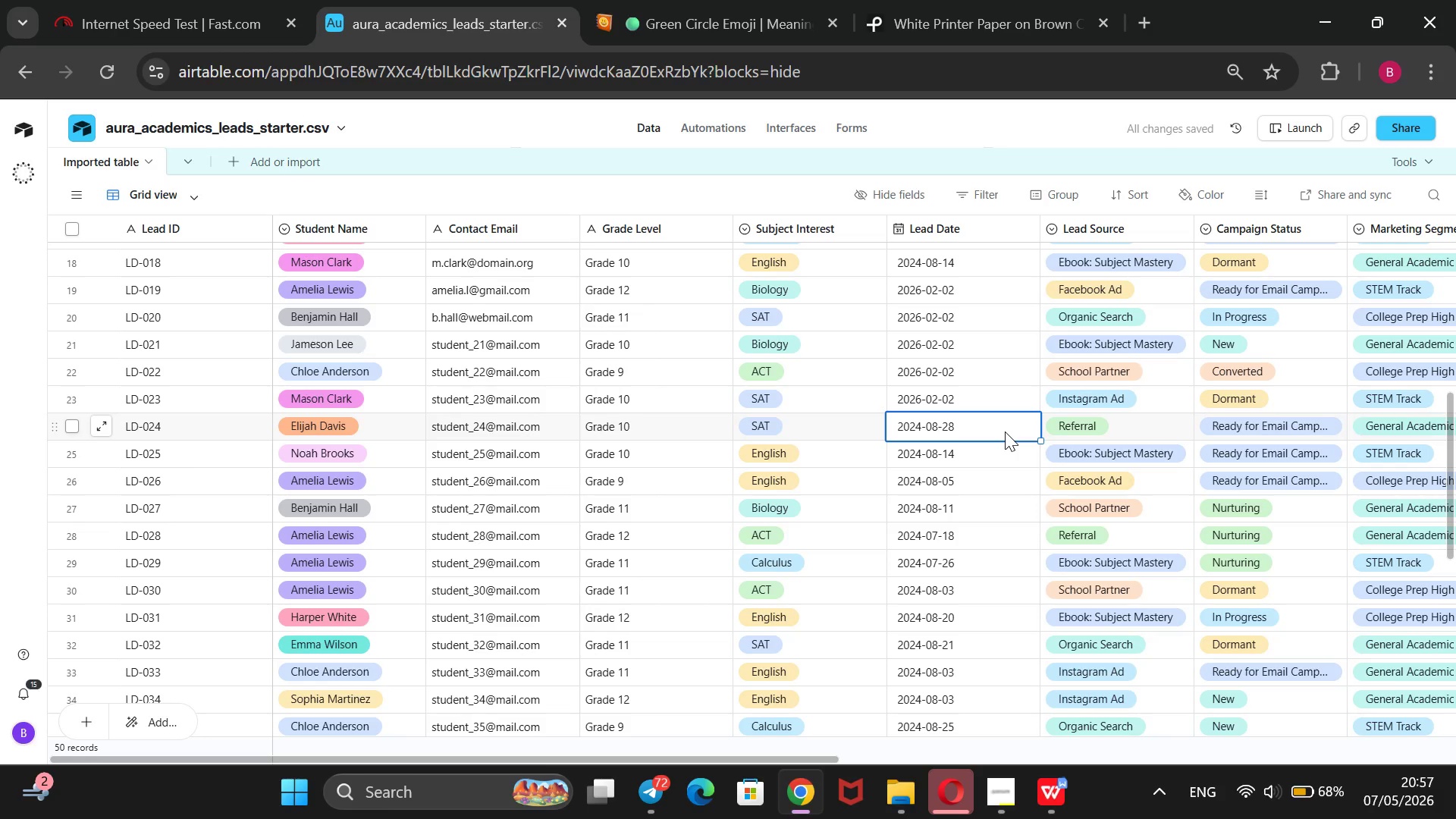 
key(Enter)
 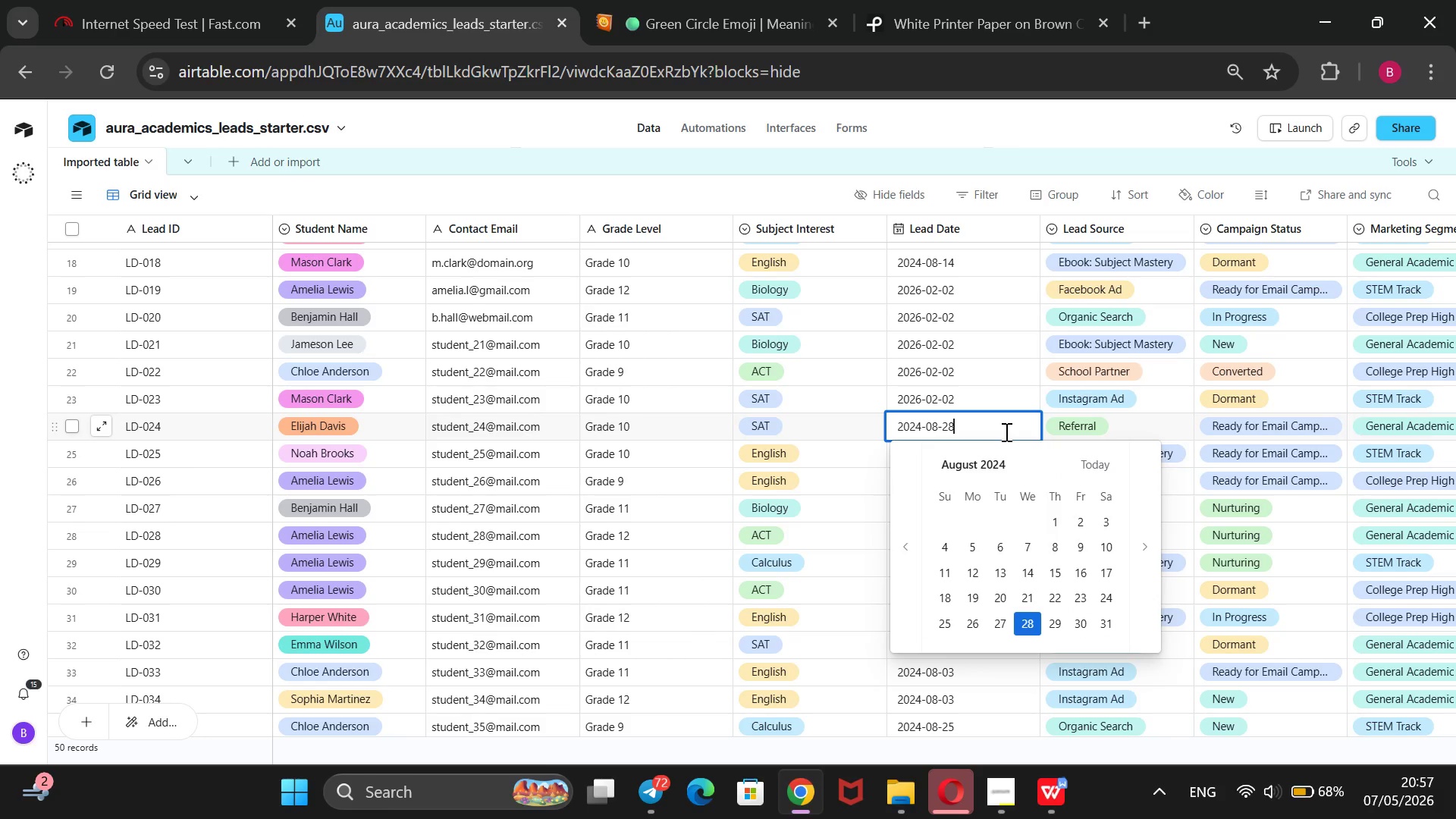 
key(ArrowLeft)
 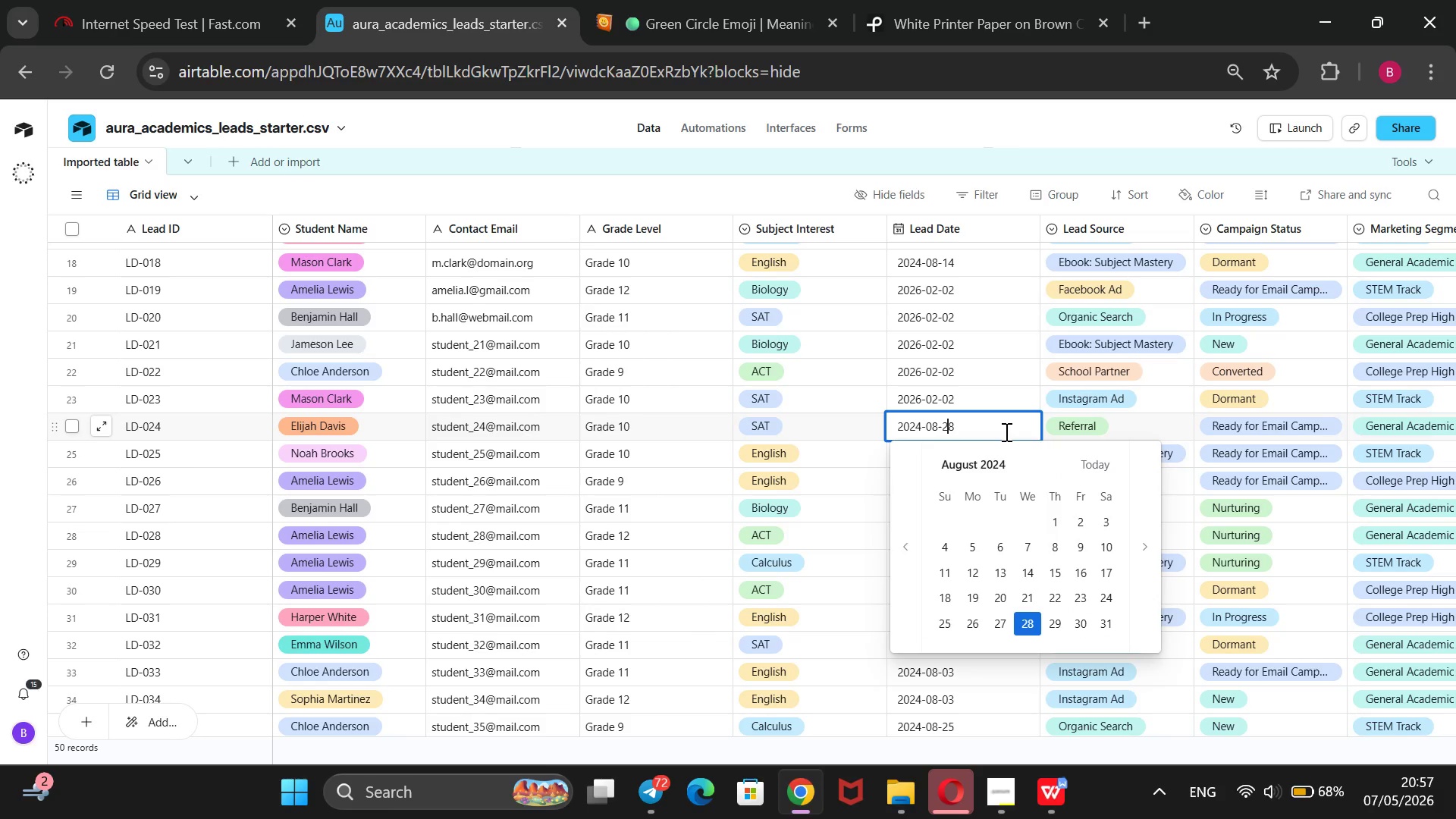 
key(ArrowLeft)
 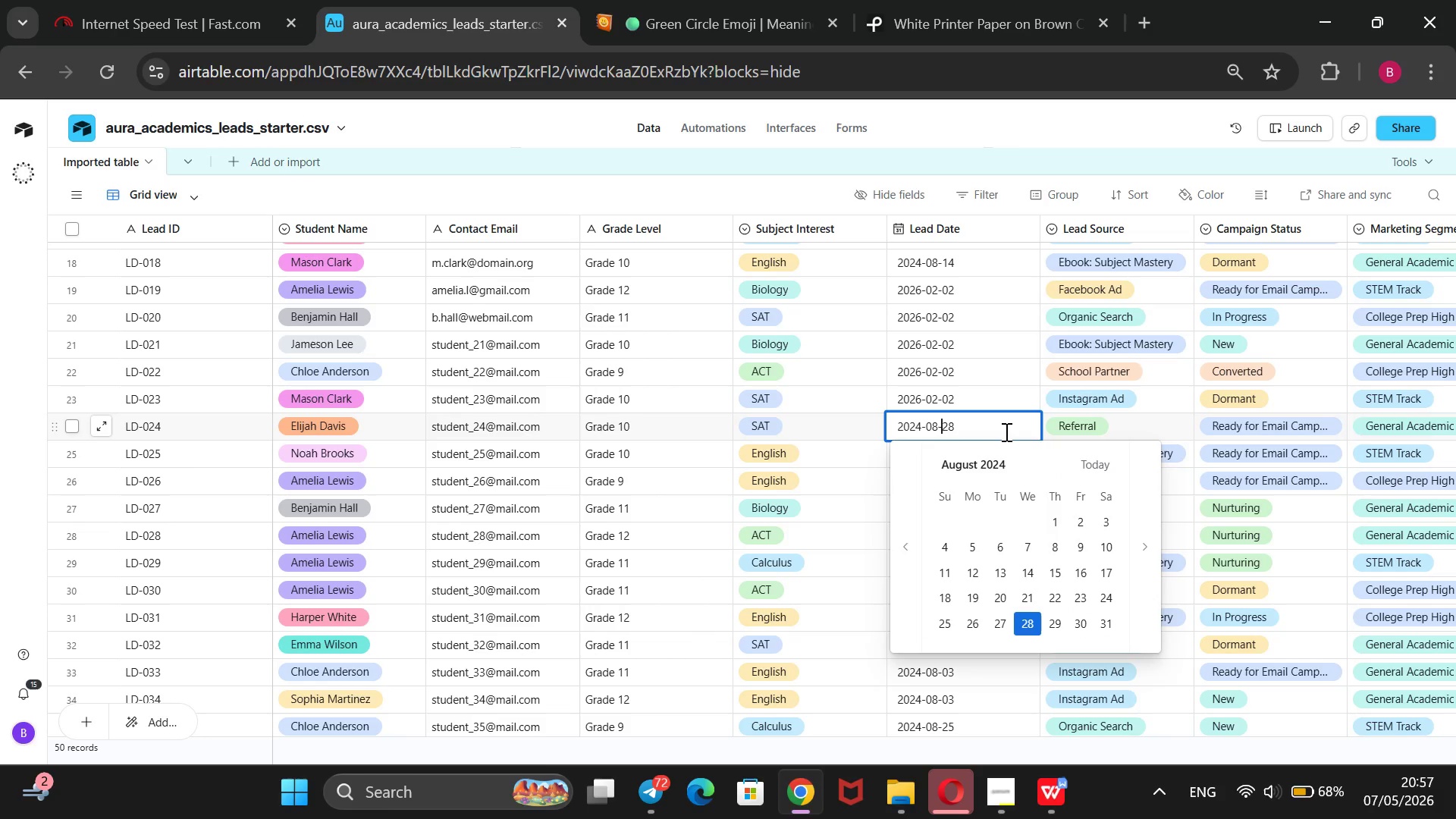 
key(ArrowLeft)
 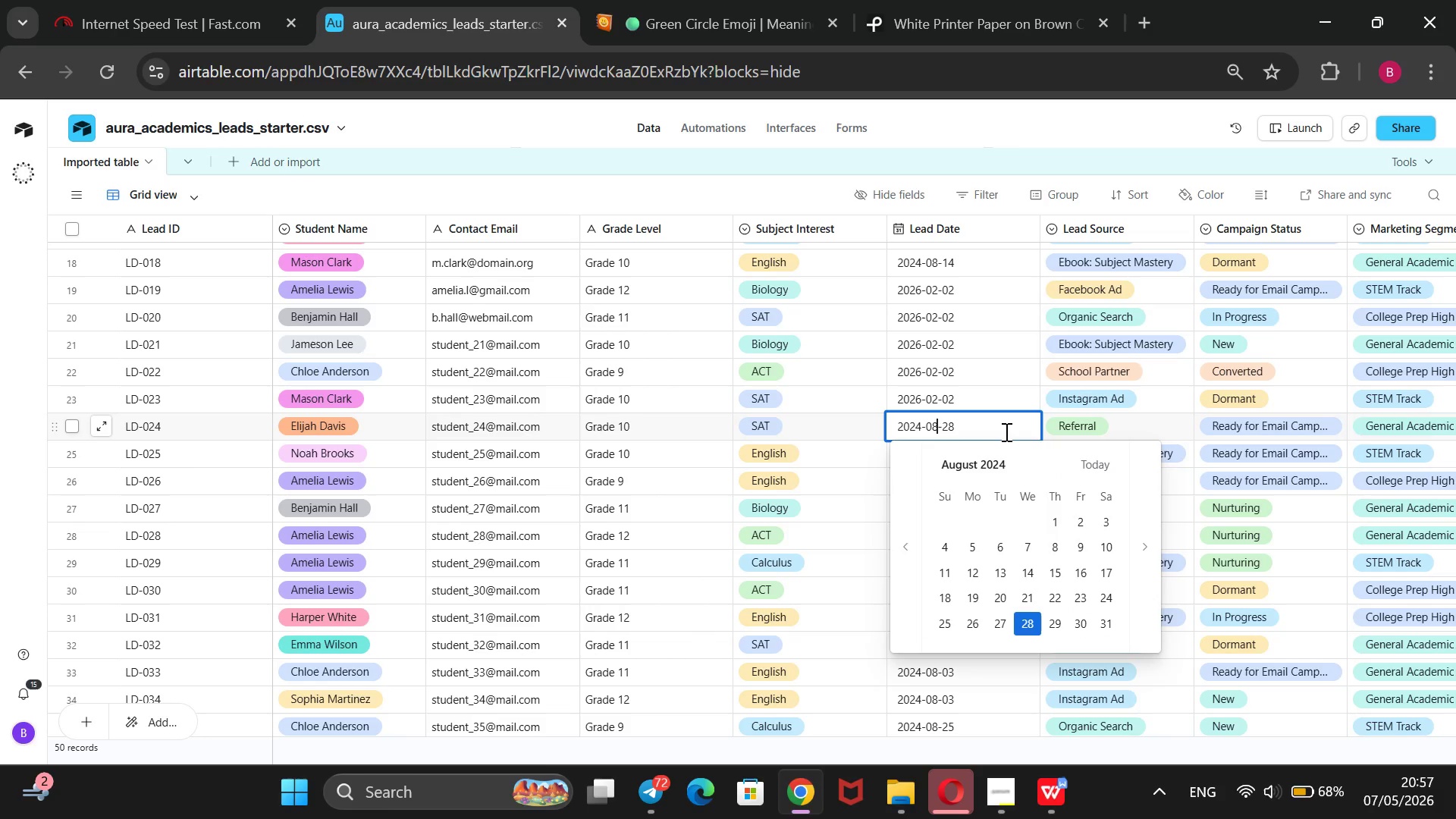 
key(ArrowLeft)
 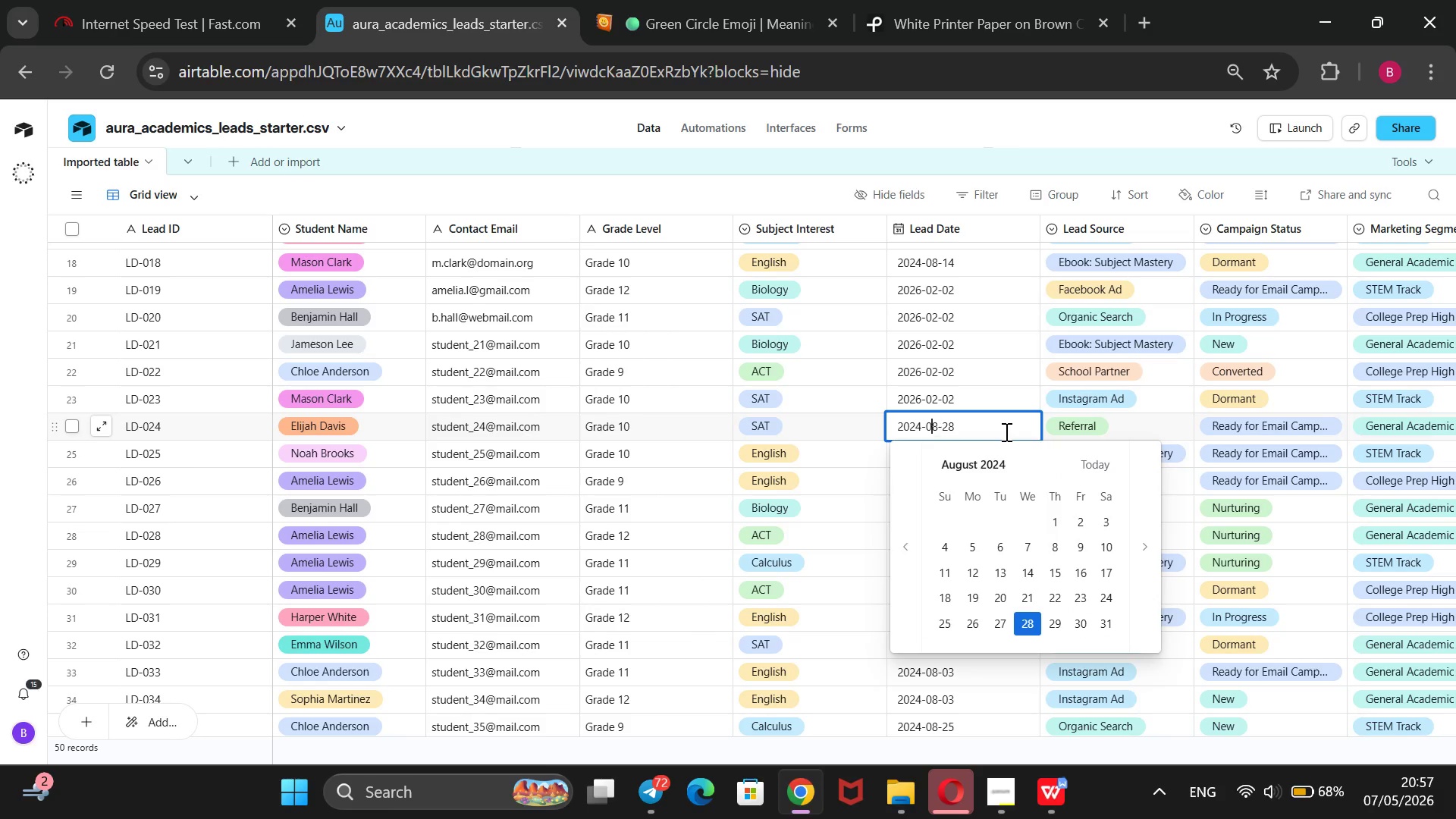 
key(ArrowLeft)
 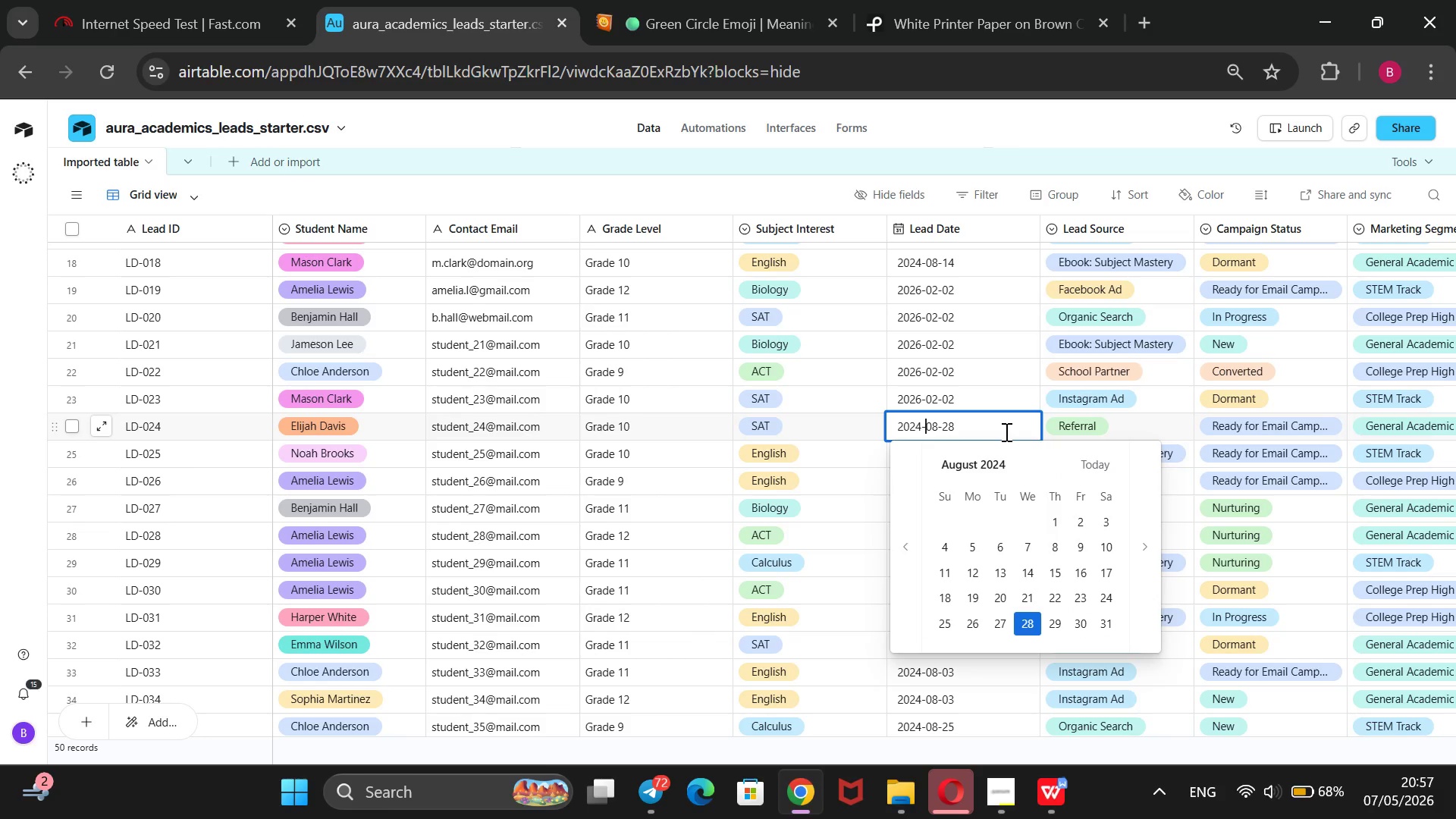 
key(ArrowLeft)
 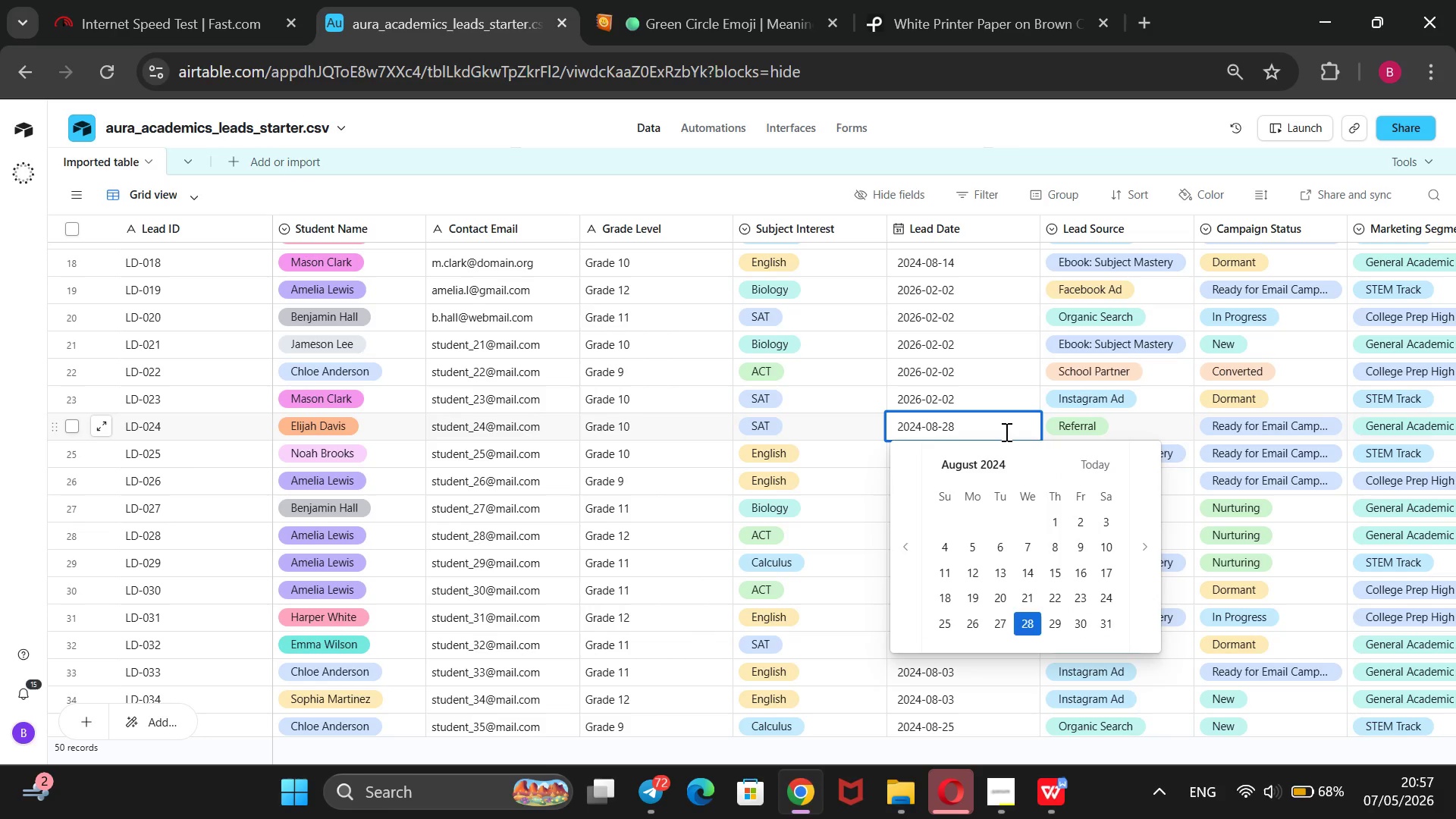 
key(Backspace)
 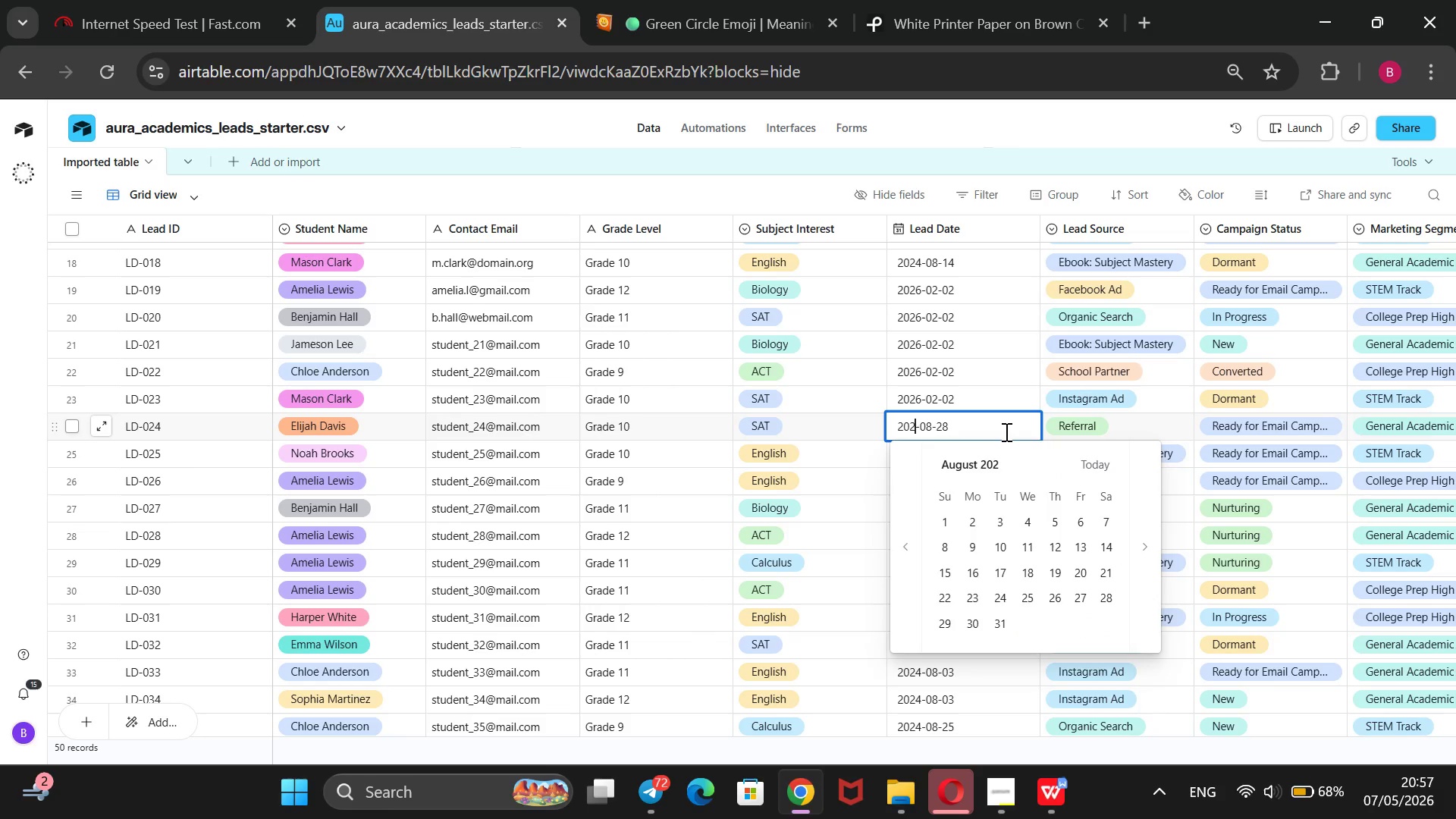 
key(6)
 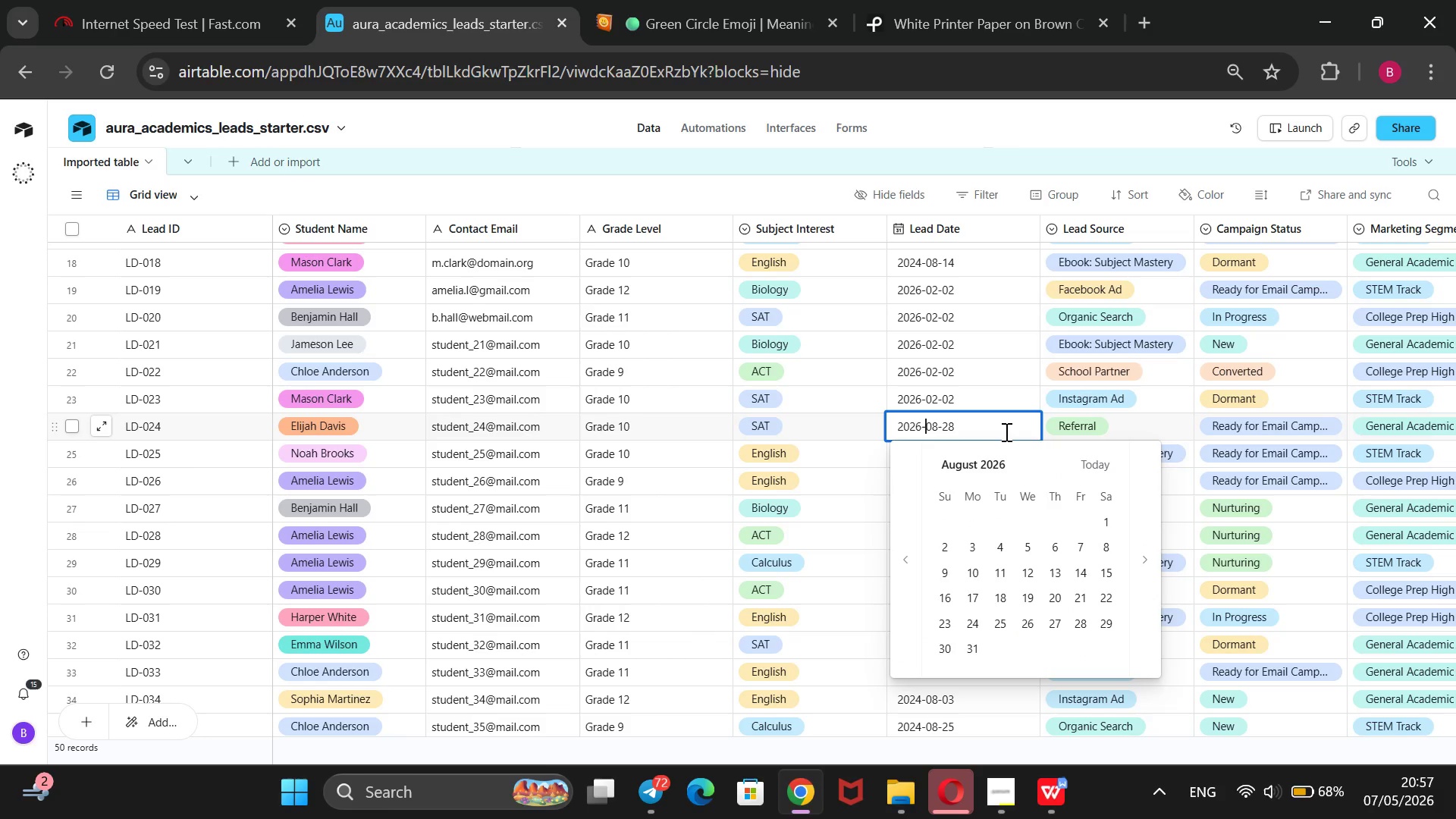 
key(ArrowRight)
 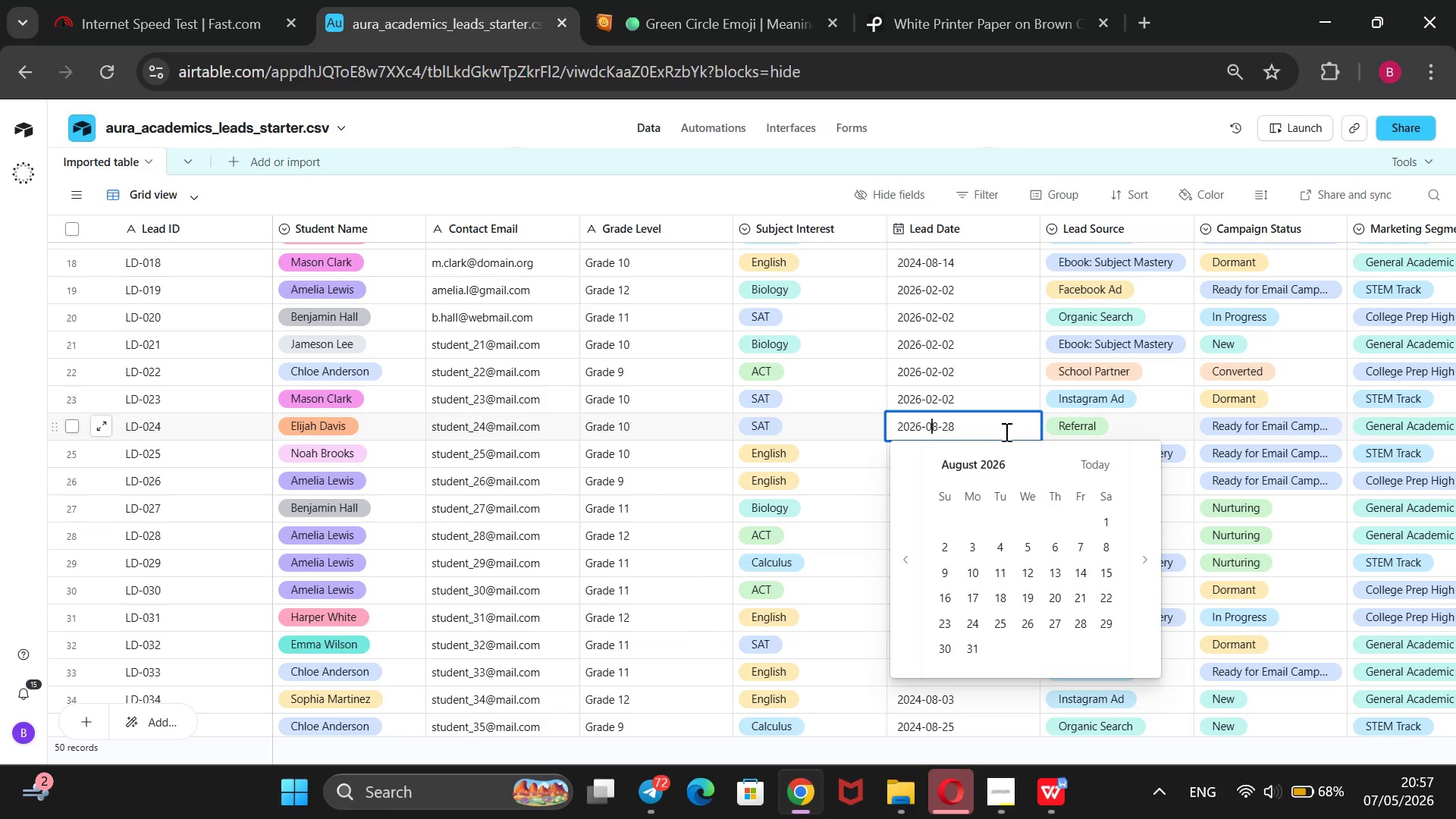 
key(ArrowRight)
 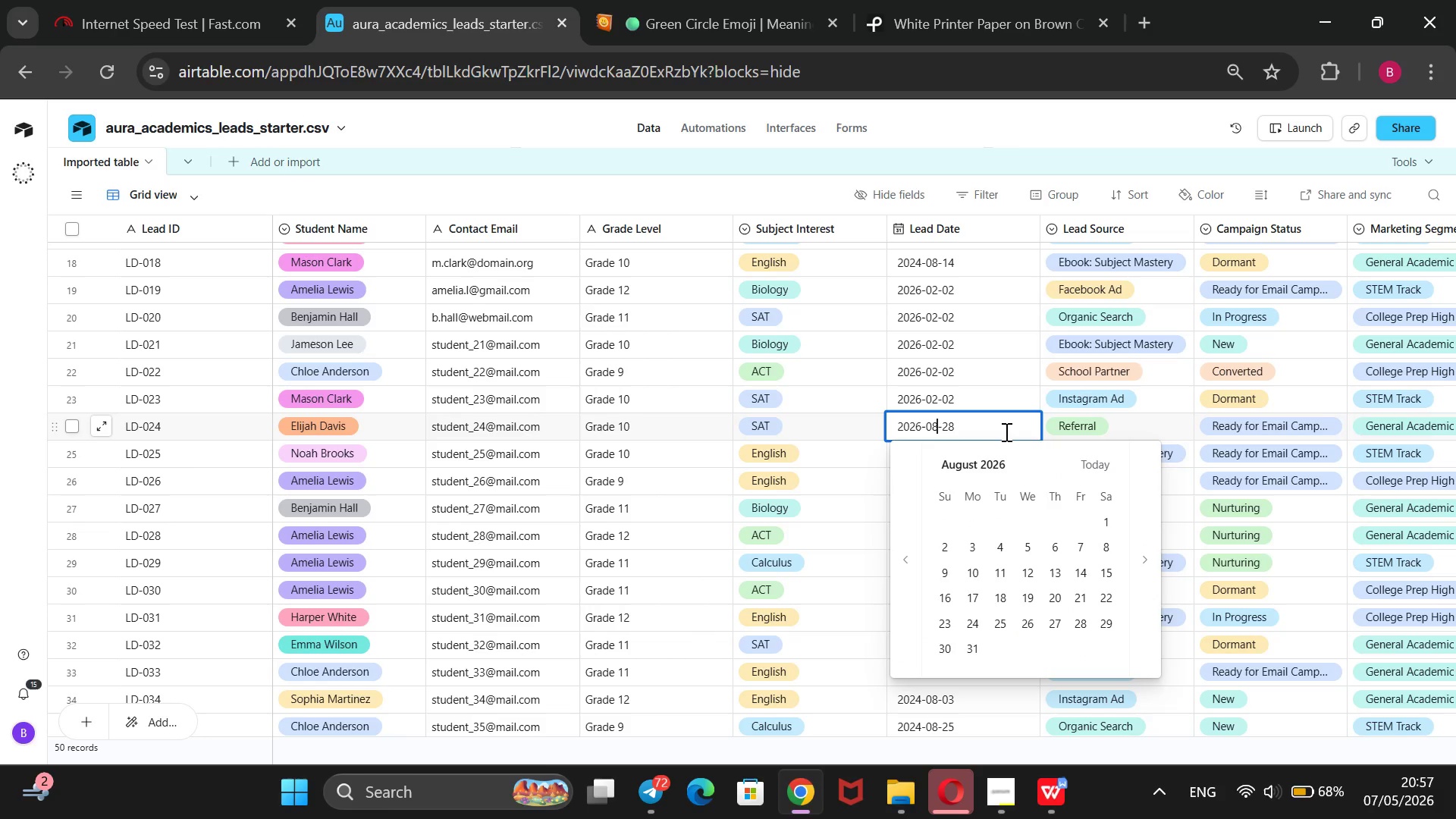 
key(ArrowRight)
 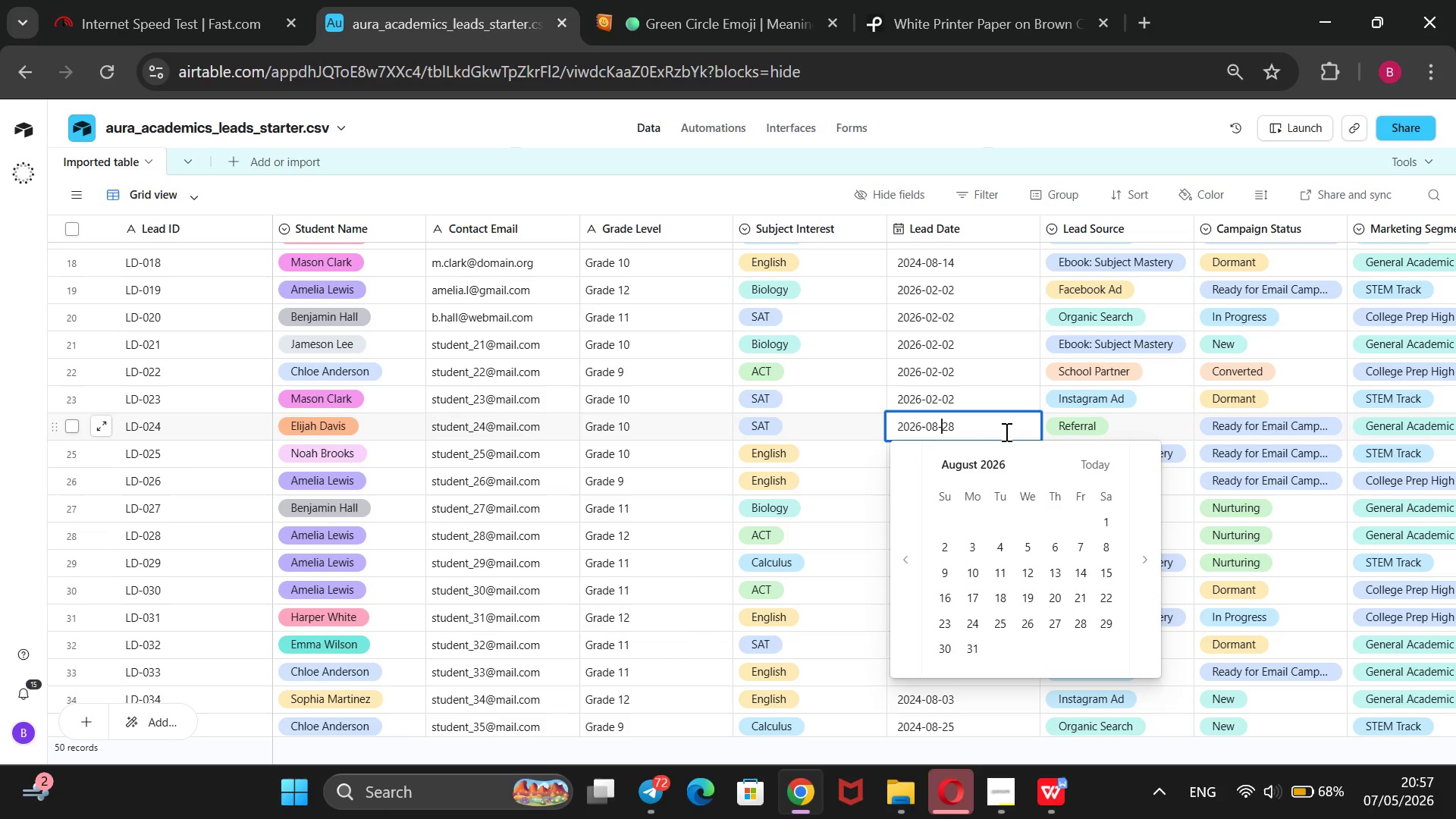 
key(ArrowRight)
 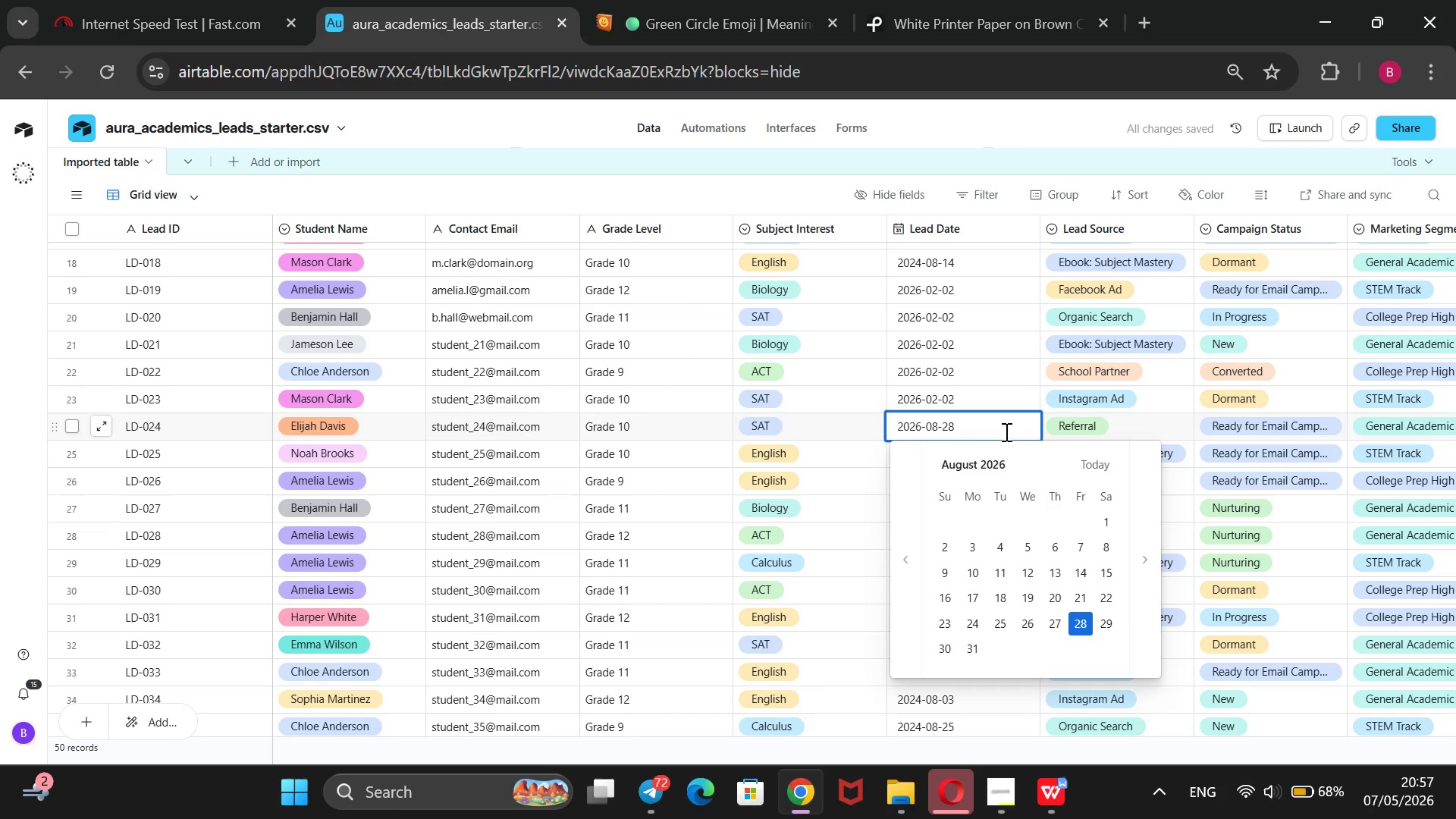 
key(ArrowLeft)
 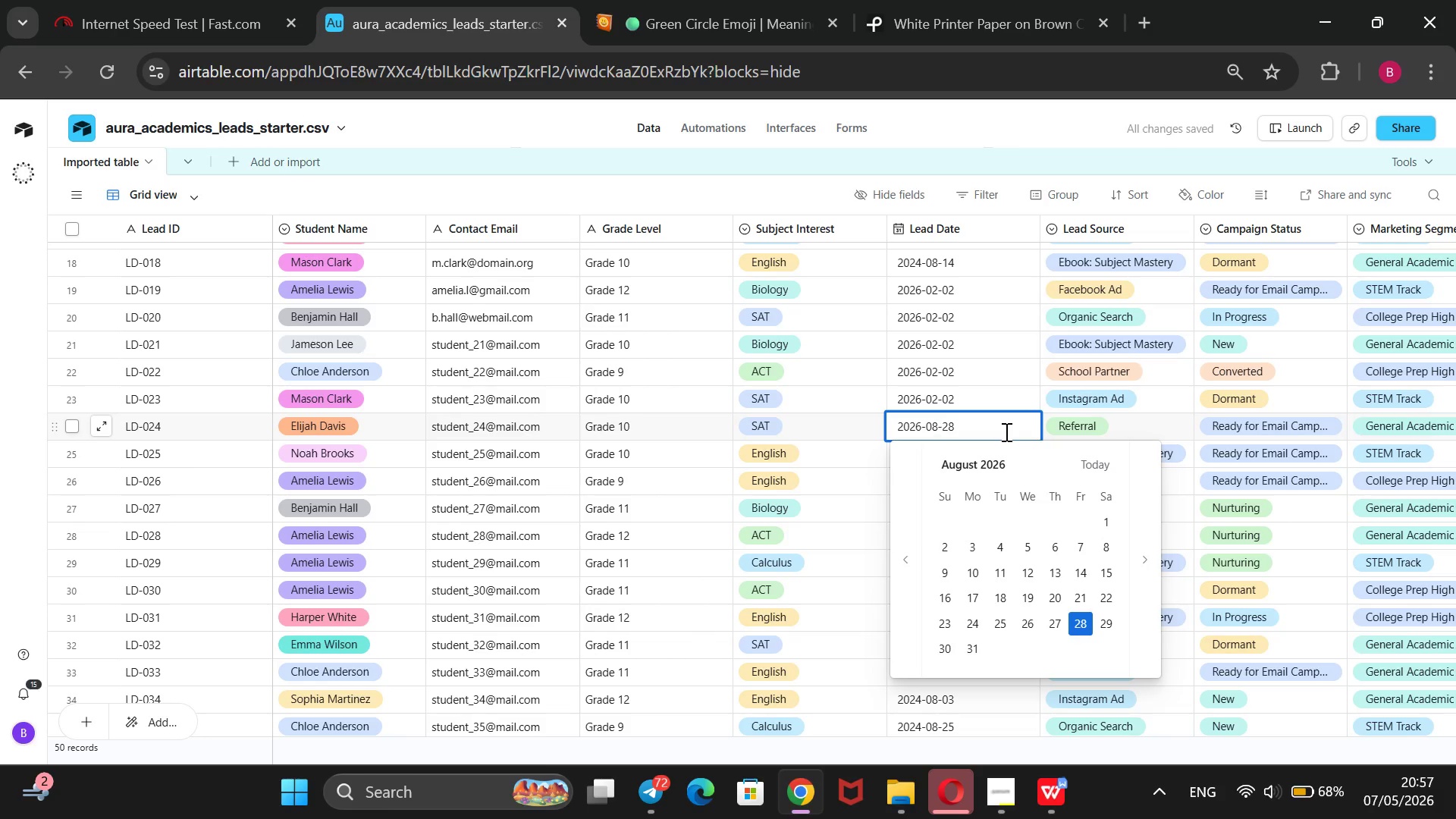 
key(Backspace)
 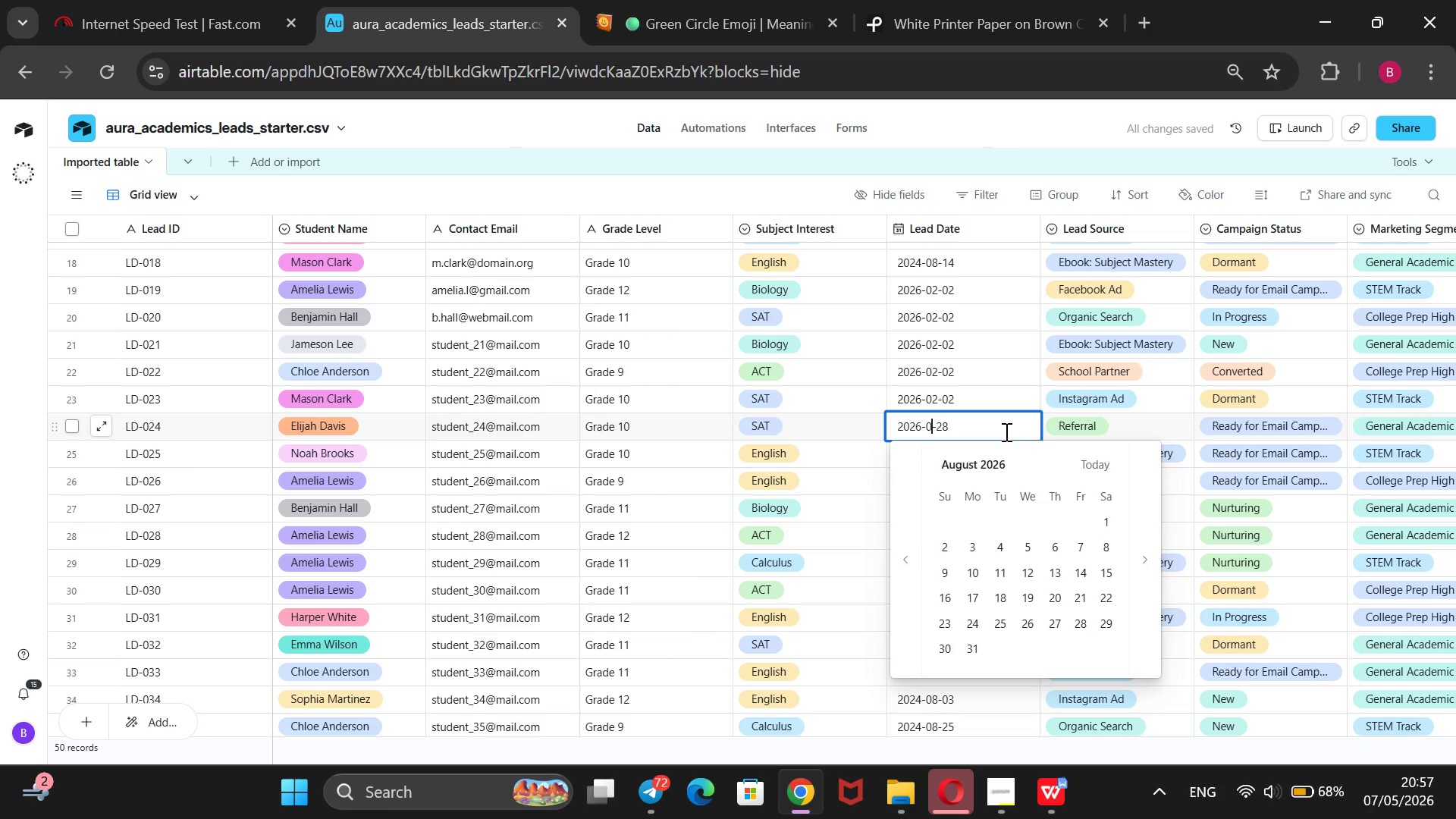 
wait(6.42)
 